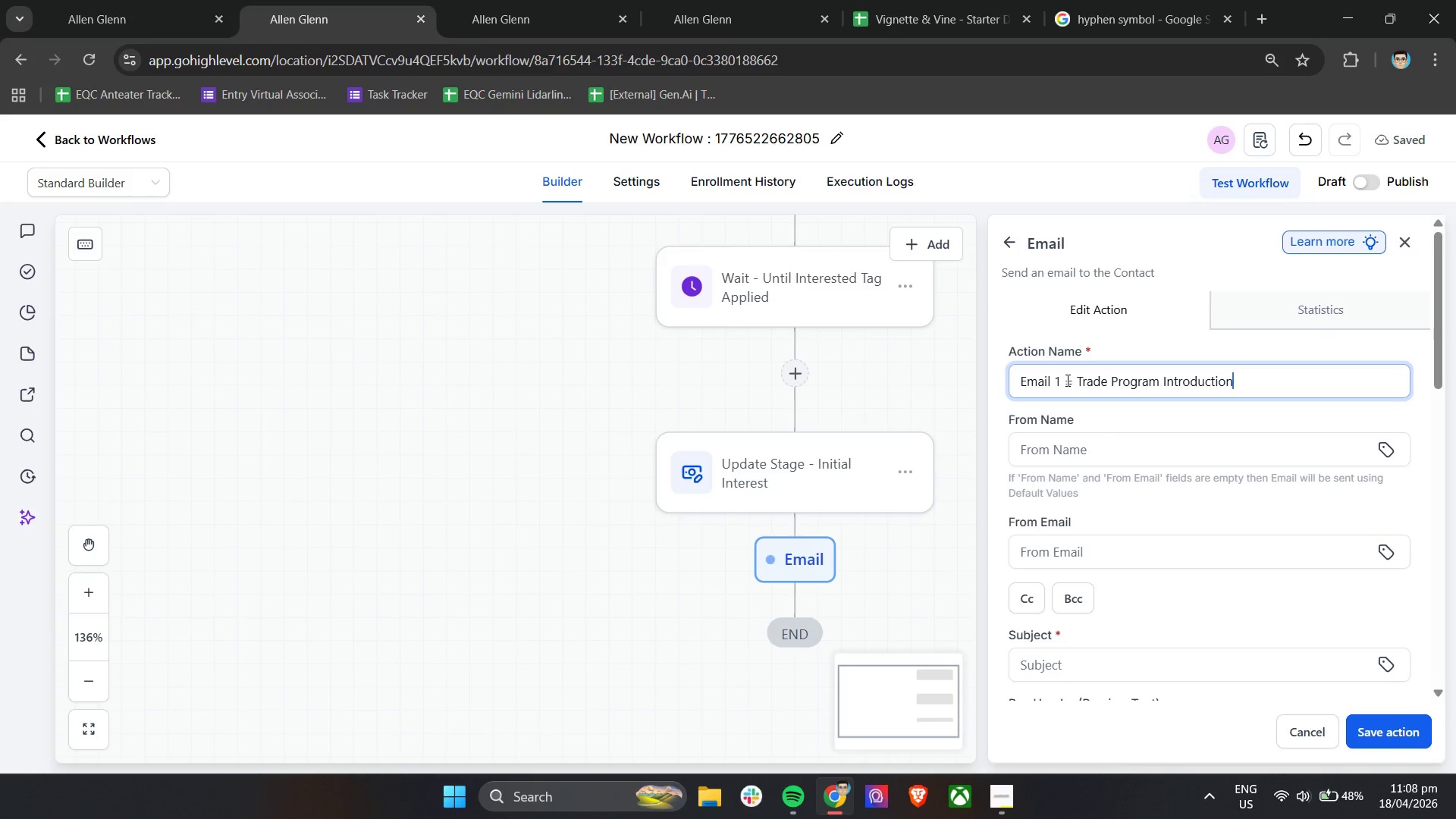 
left_click([1081, 447])
 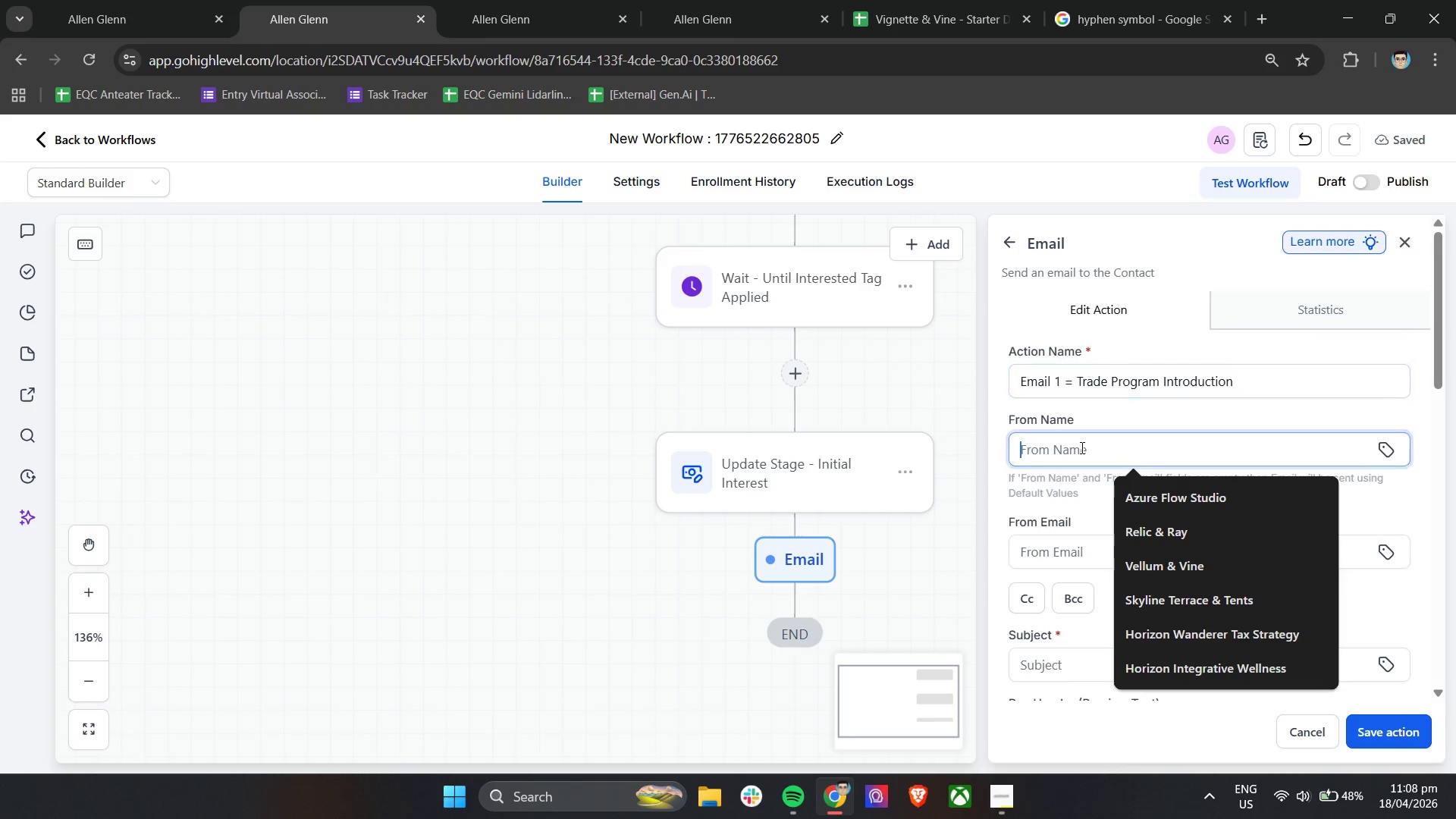 
key(V)
 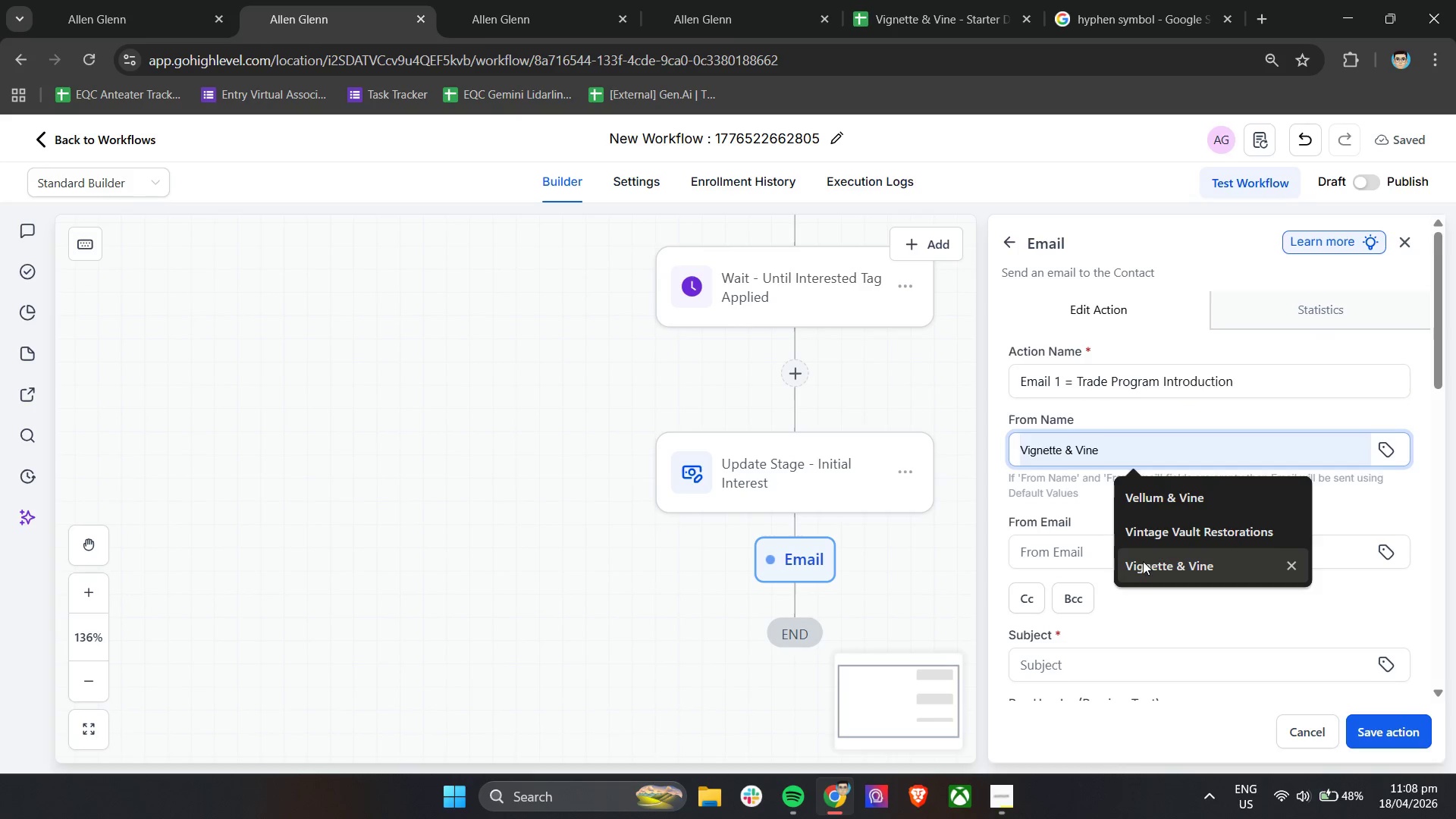 
double_click([1108, 550])
 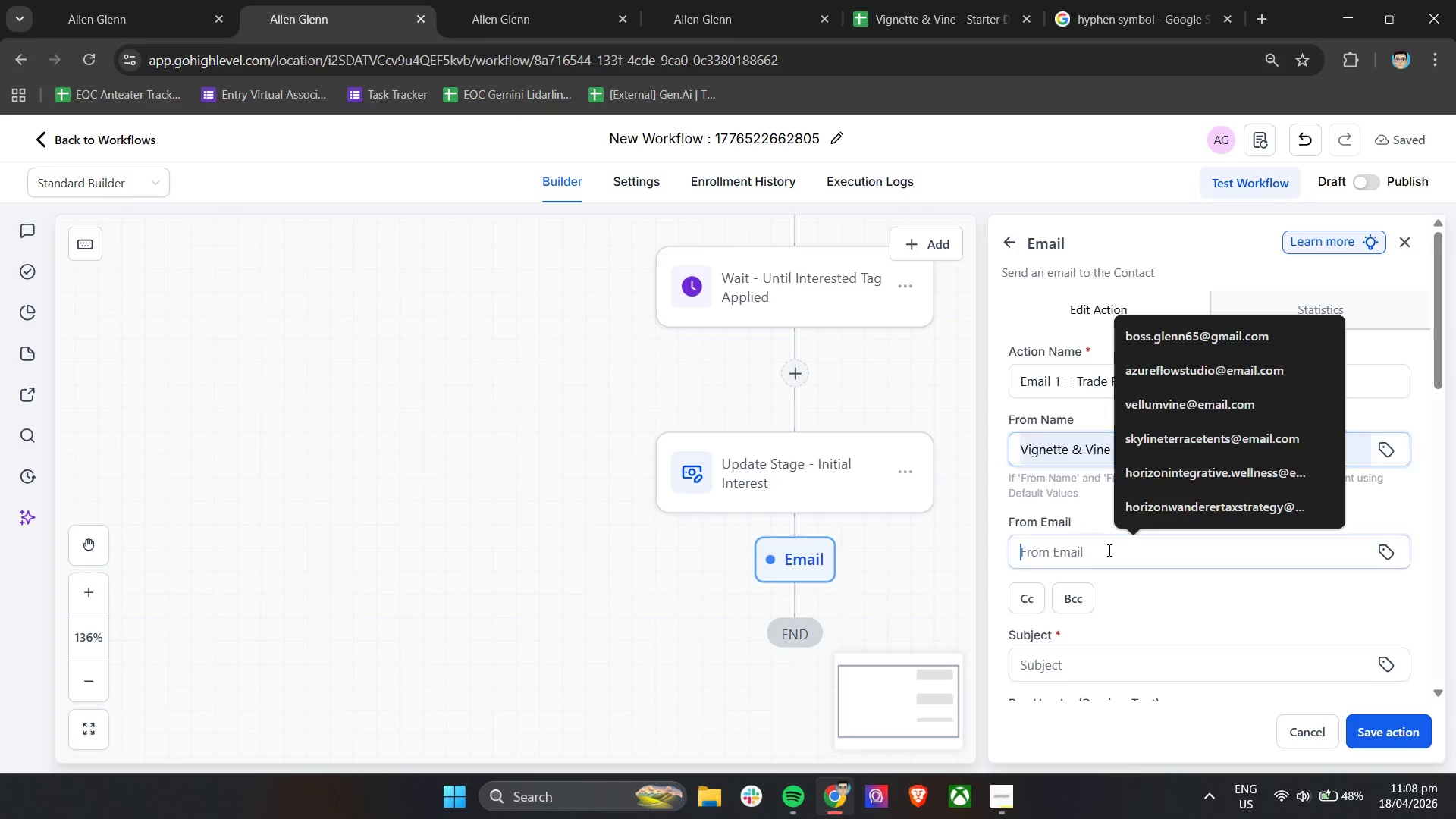 
key(V)
 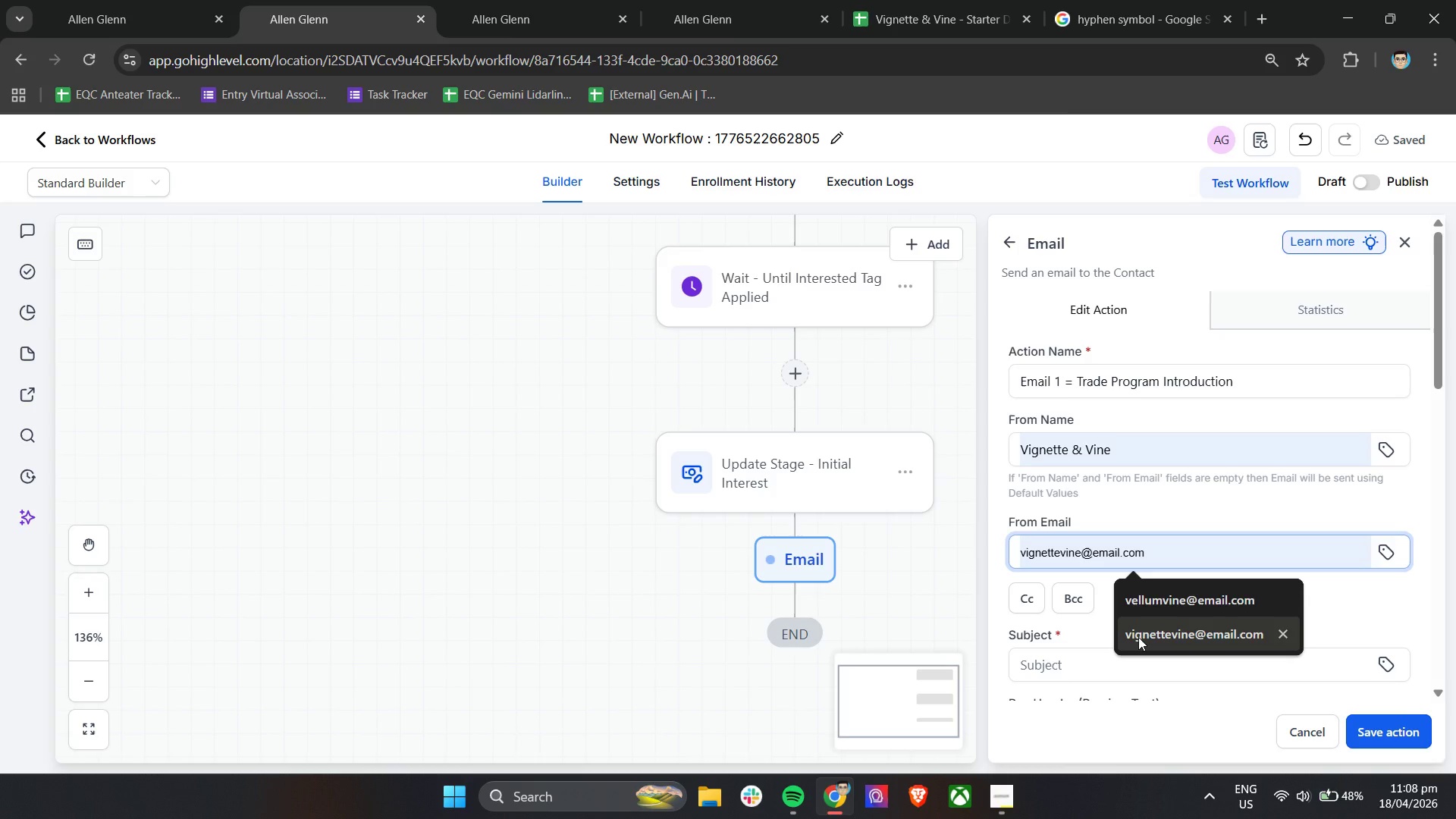 
left_click([1138, 637])
 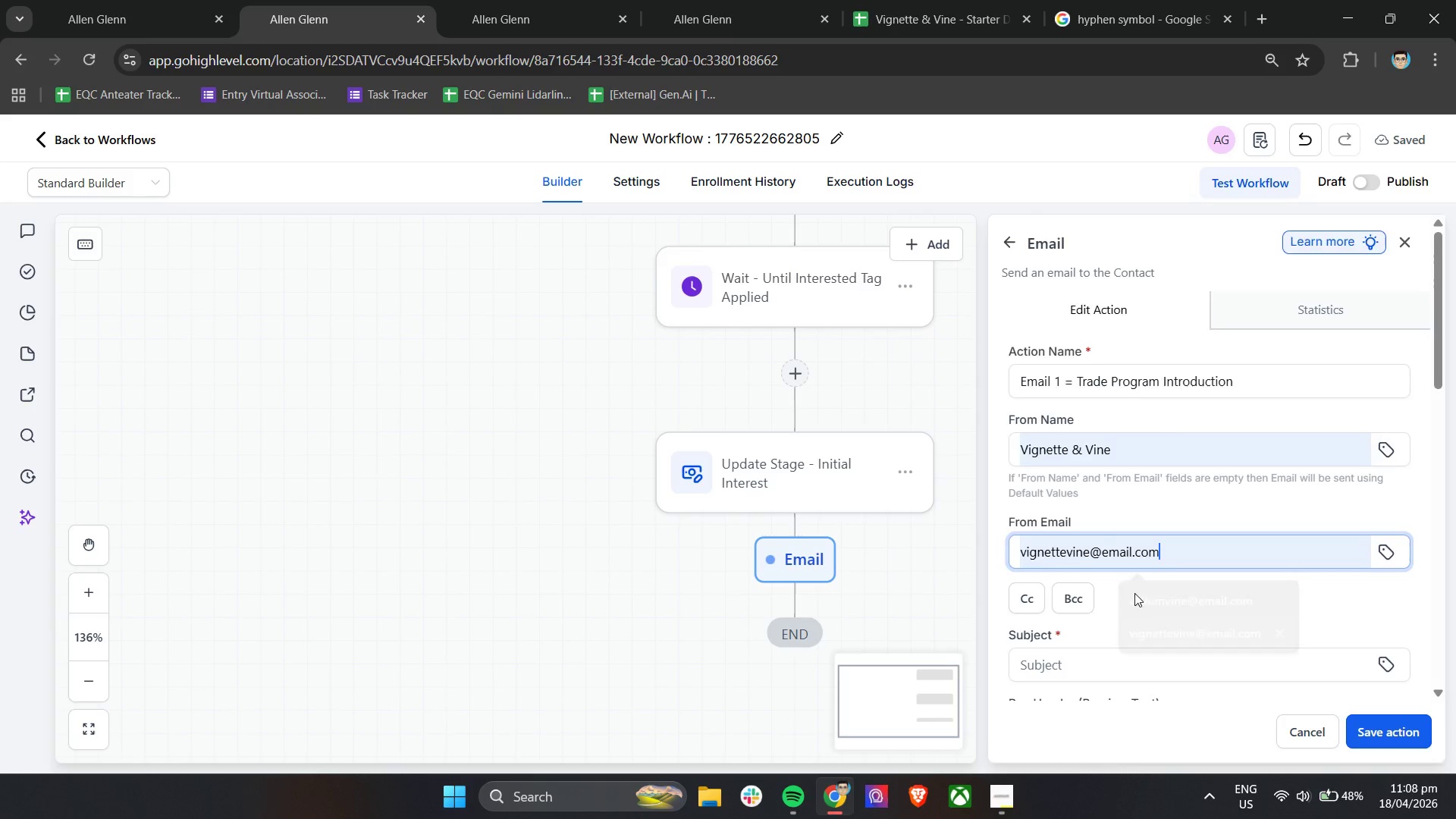 
scroll: coordinate [1138, 584], scroll_direction: down, amount: 3.0
 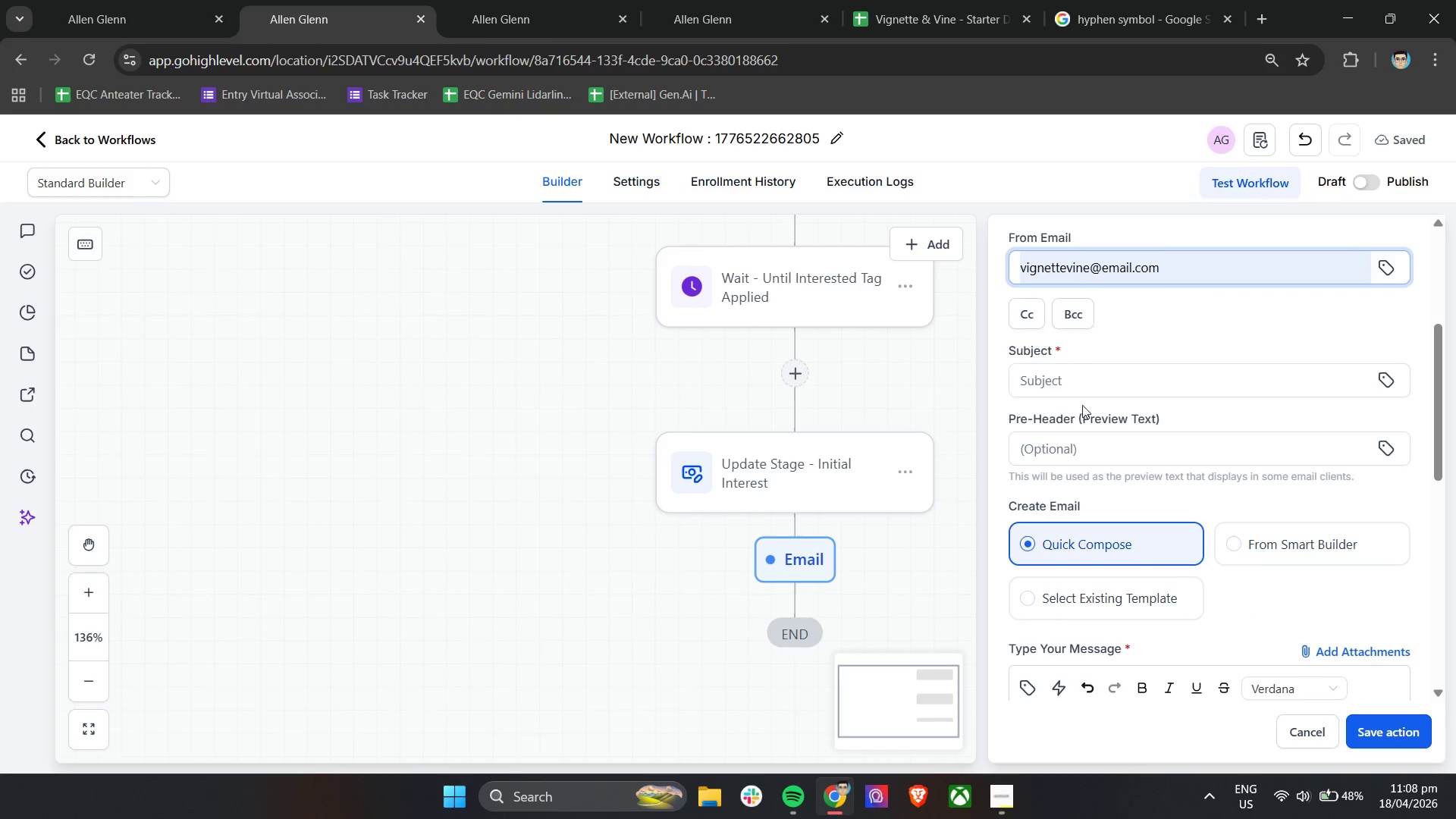 
left_click([1081, 389])
 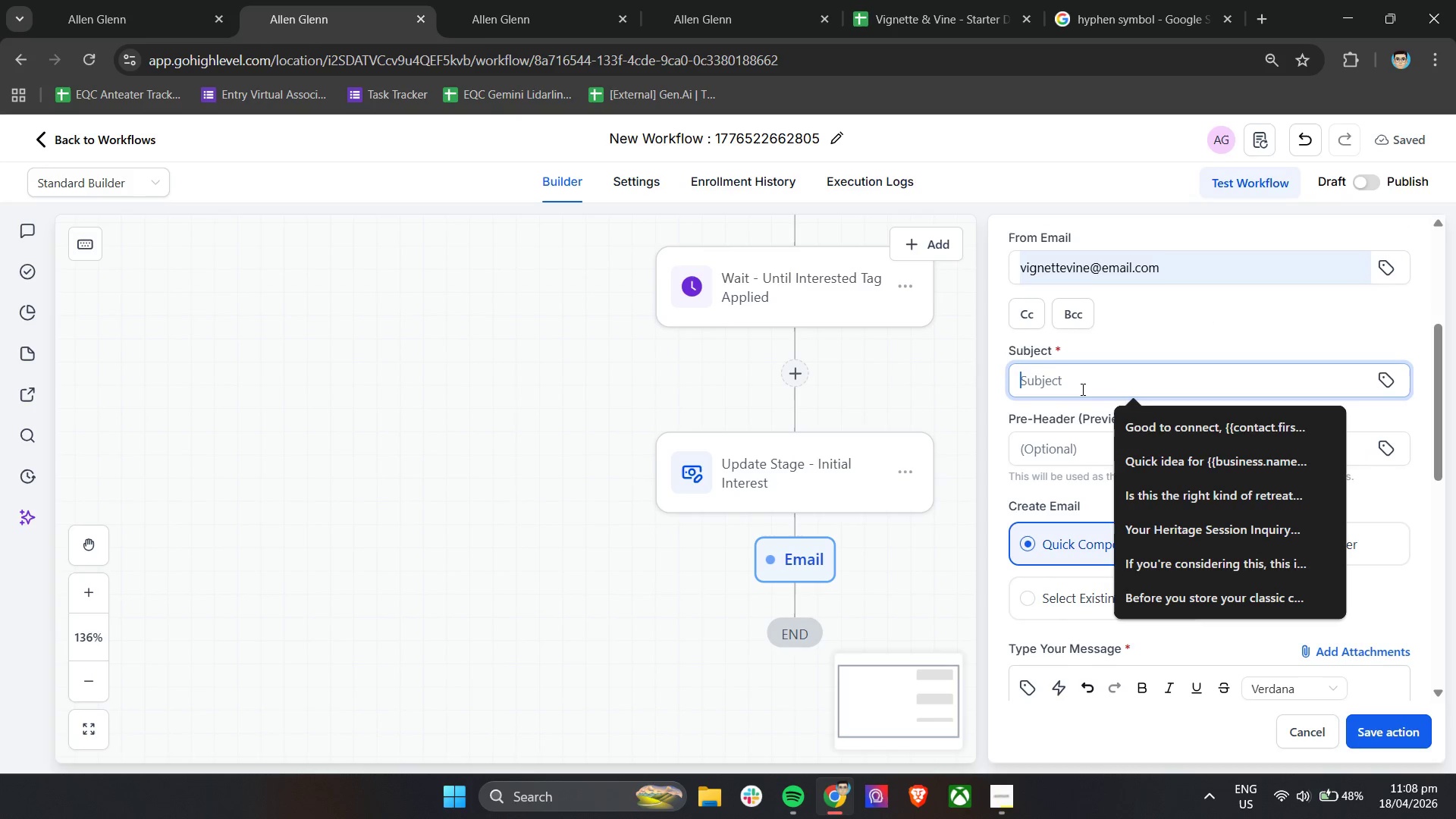 
hold_key(key=ShiftLeft, duration=0.45)
 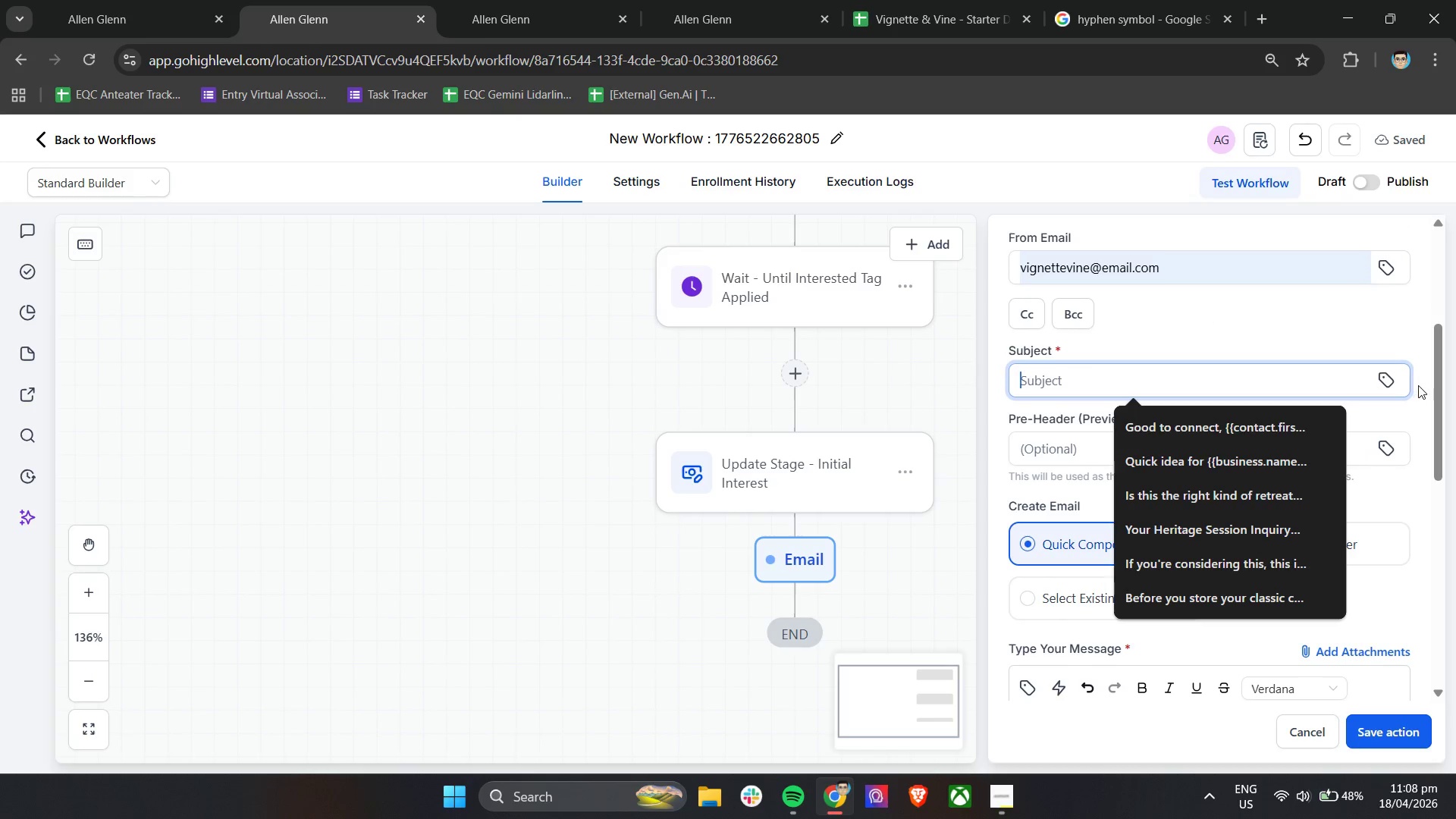 
left_click([1398, 385])
 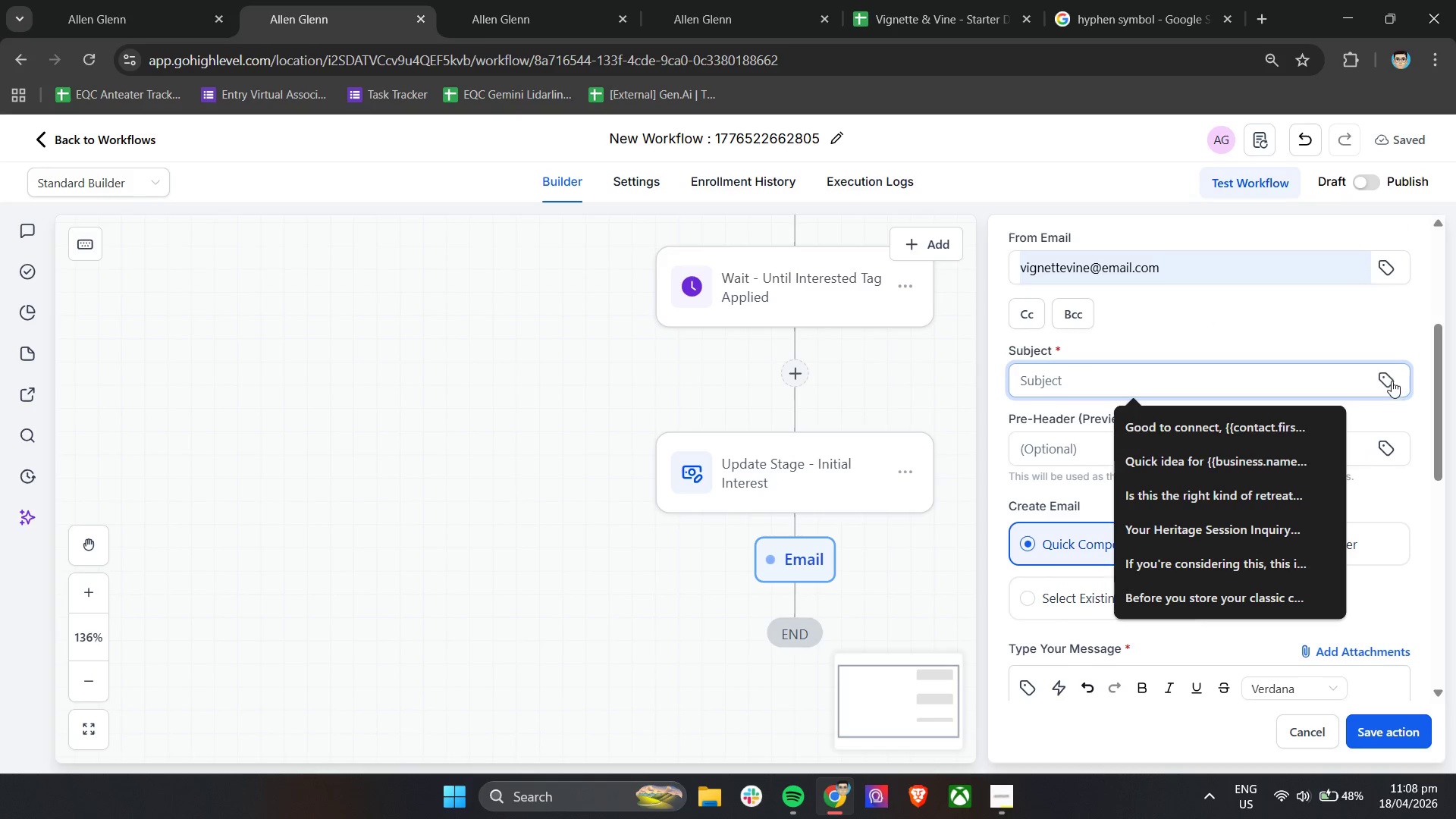 
left_click([1386, 380])
 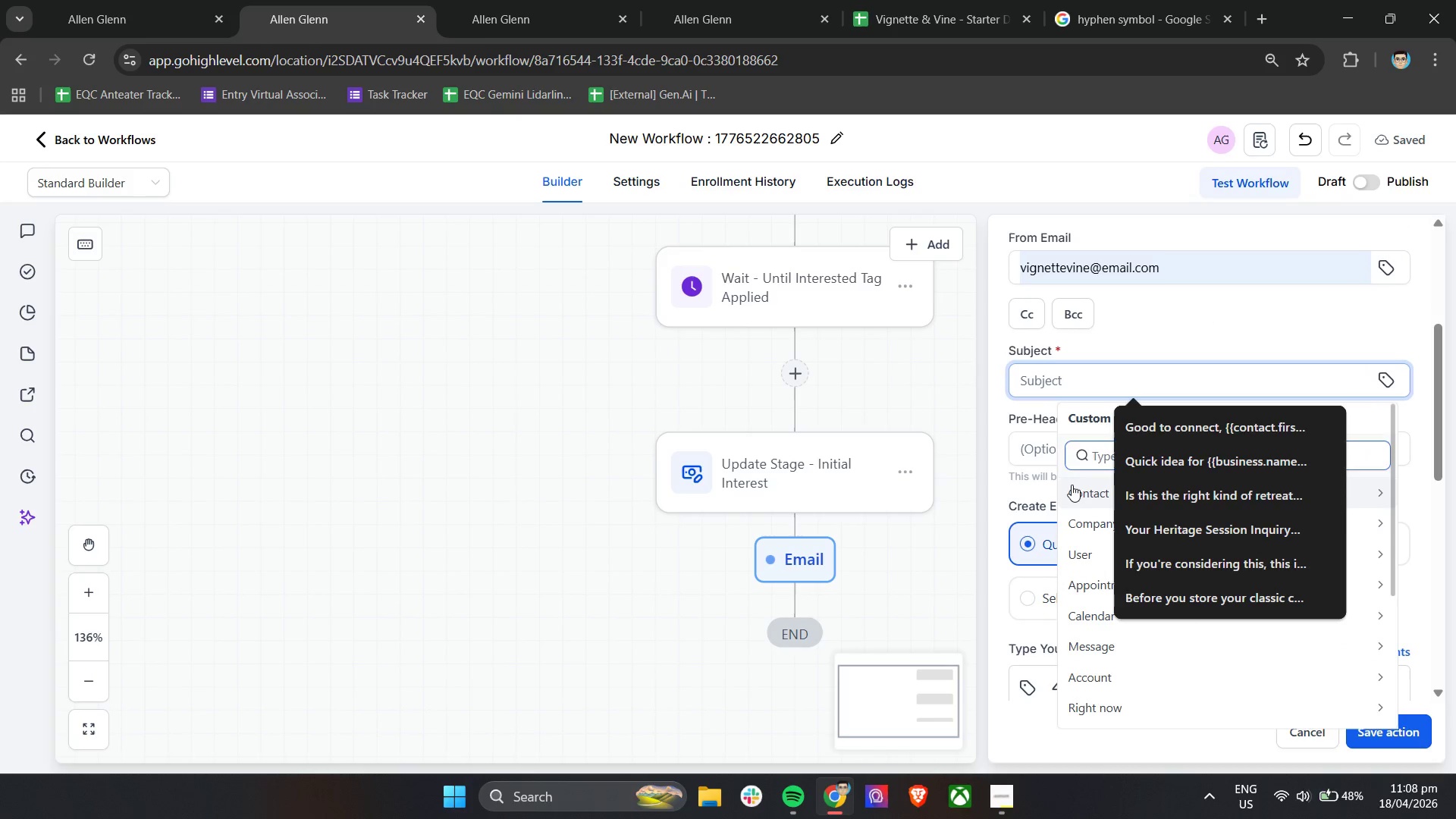 
left_click([1072, 500])
 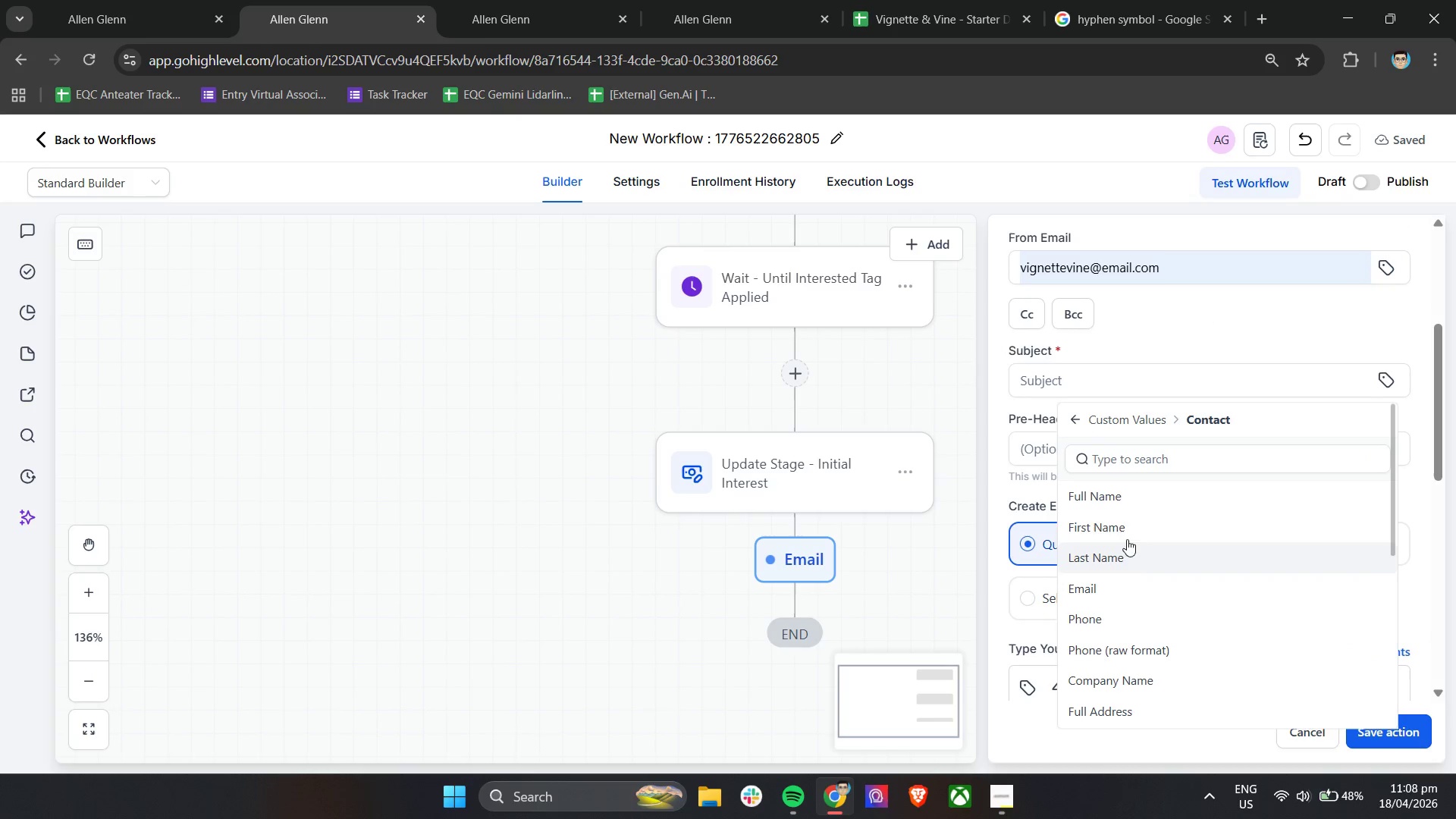 
left_click([1128, 537])
 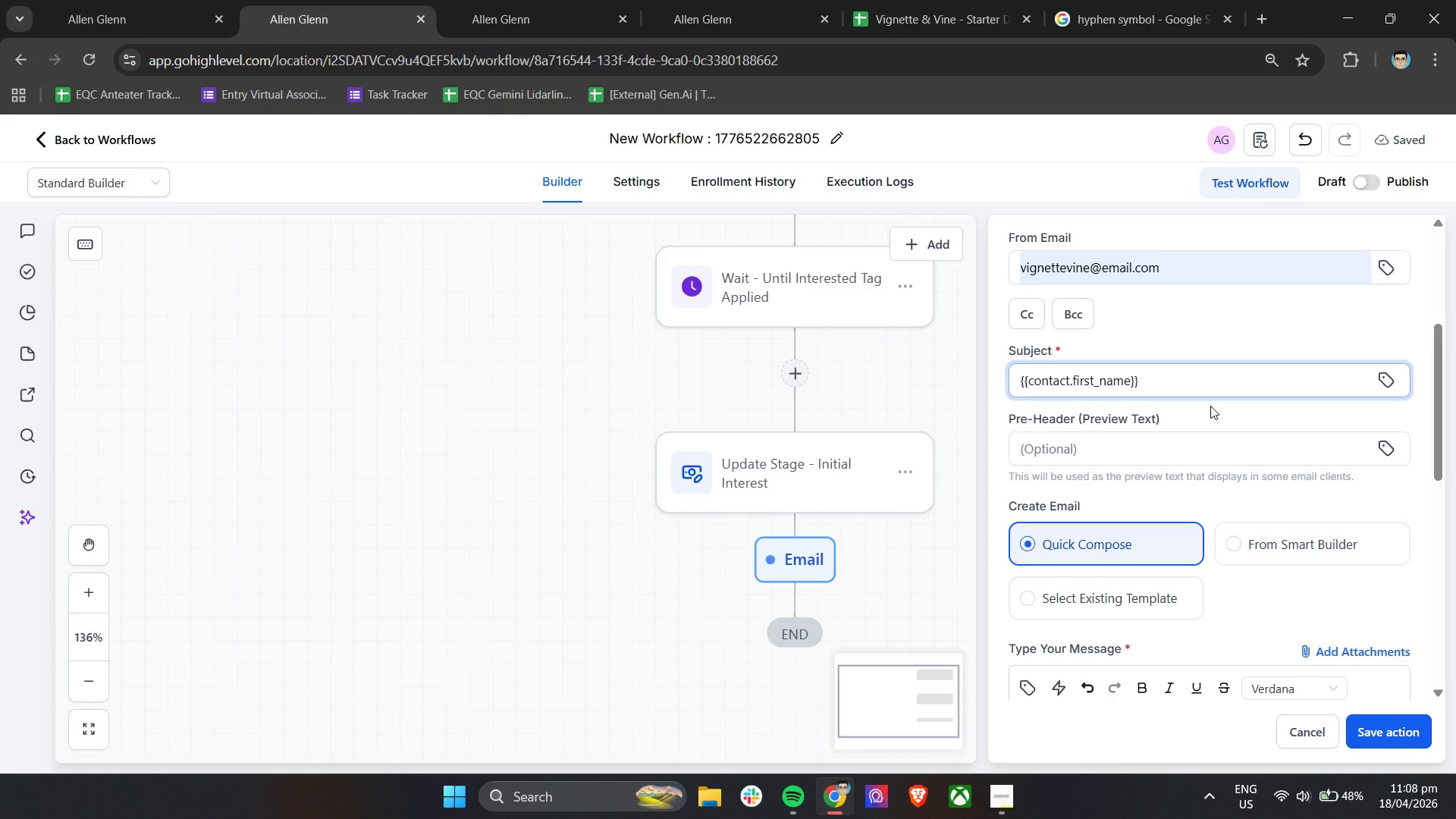 
type(, a quick note about your )
 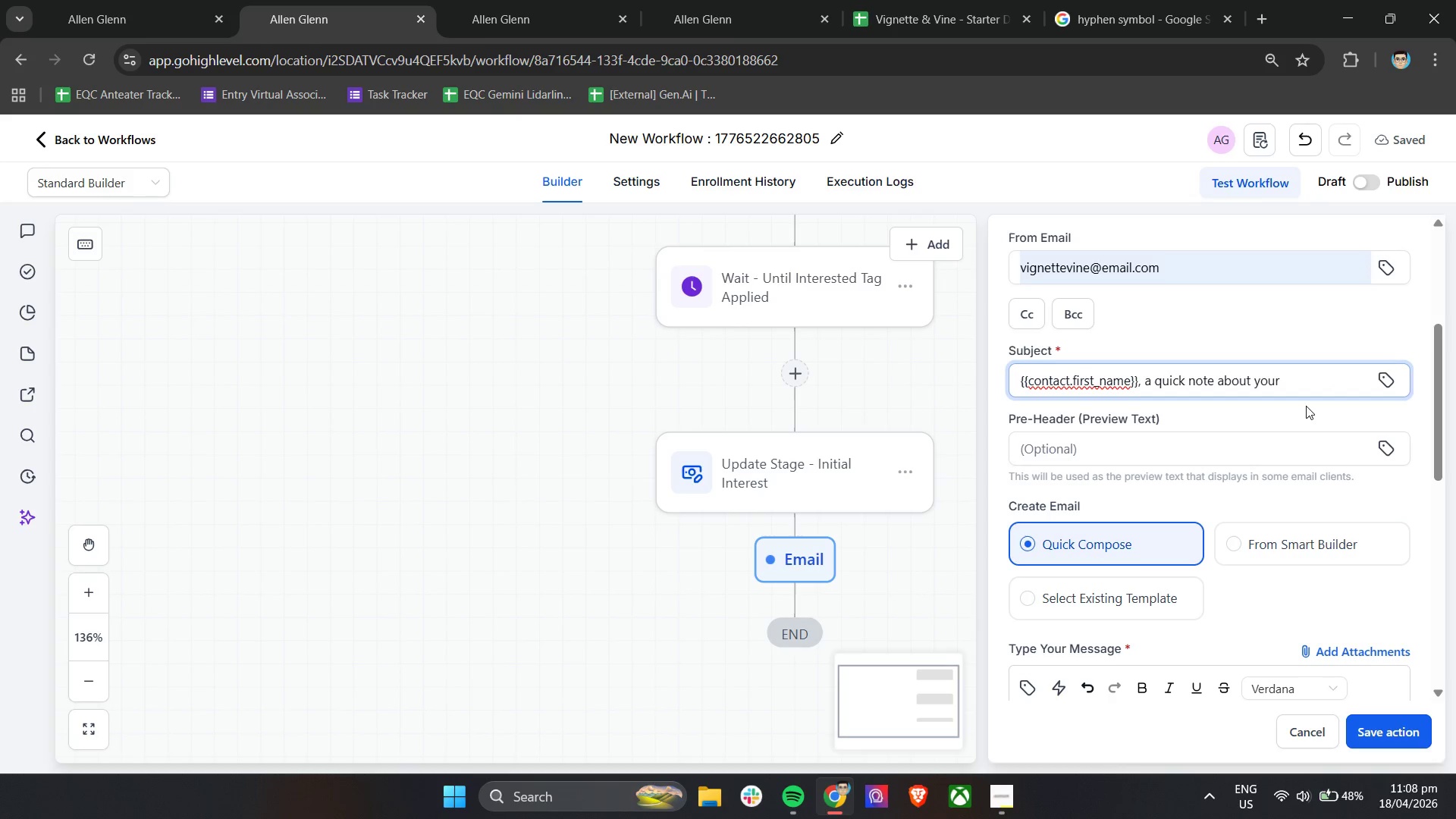 
key(Backspace)
 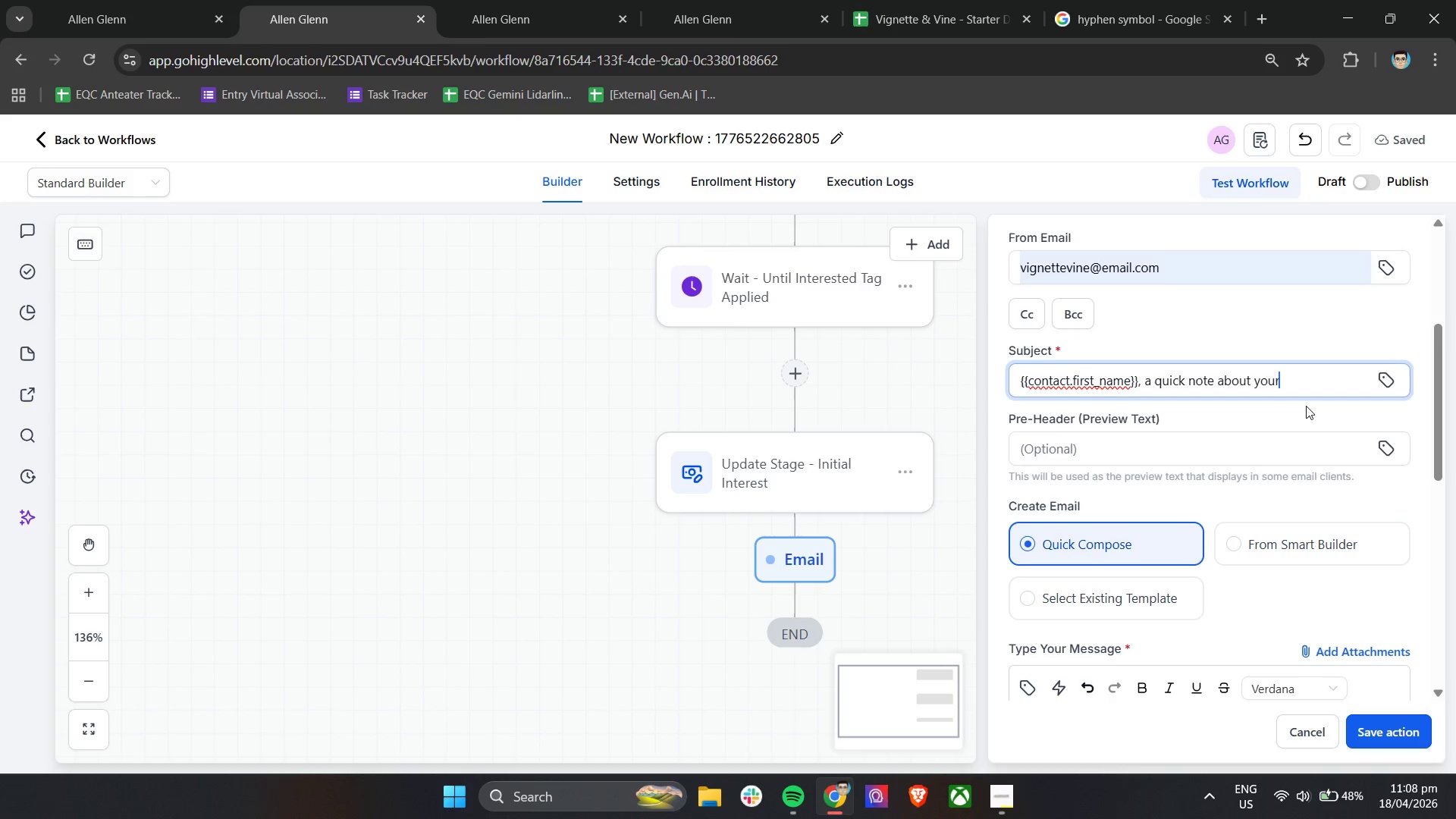 
key(Space)
 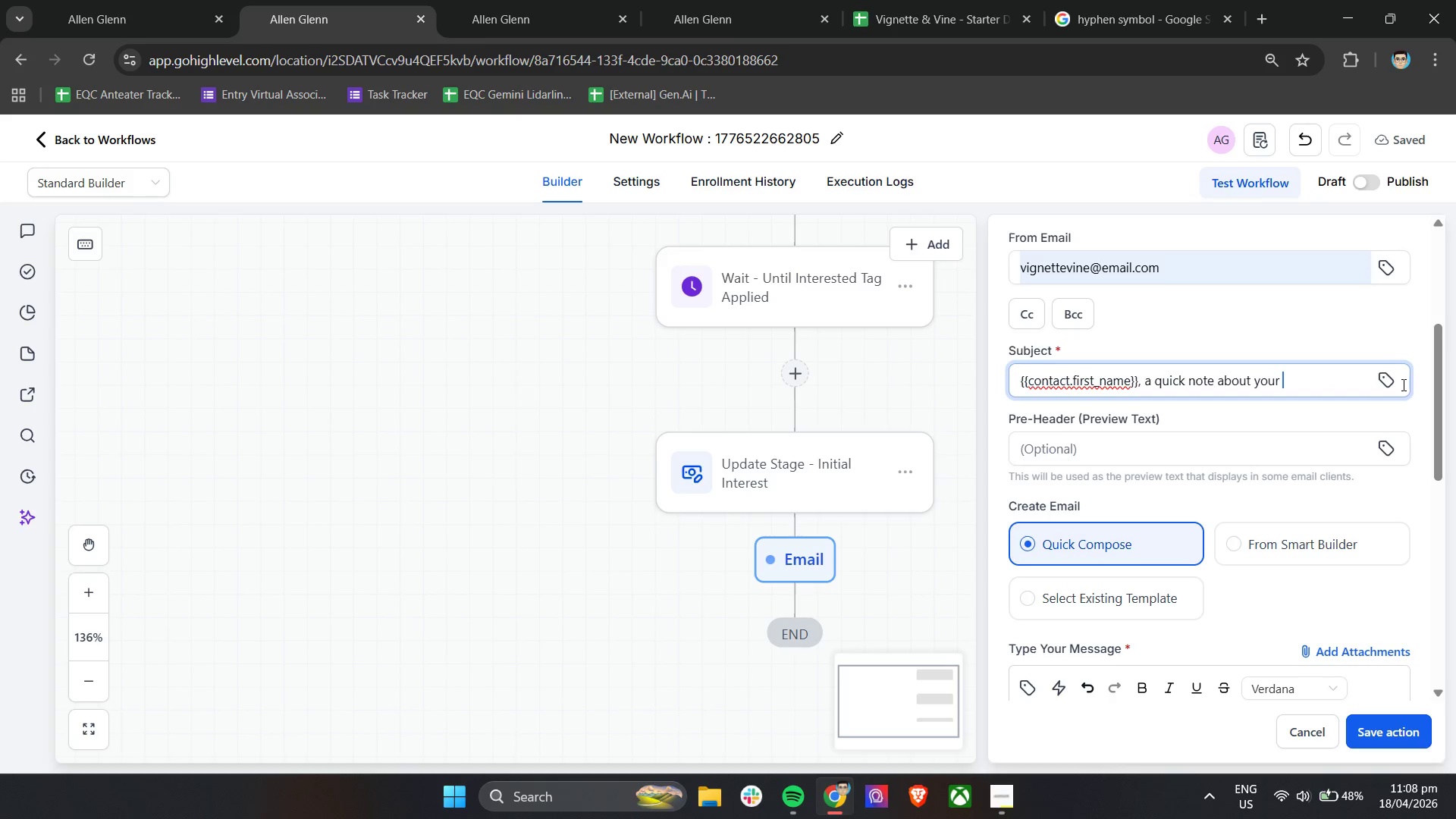 
left_click([1402, 384])
 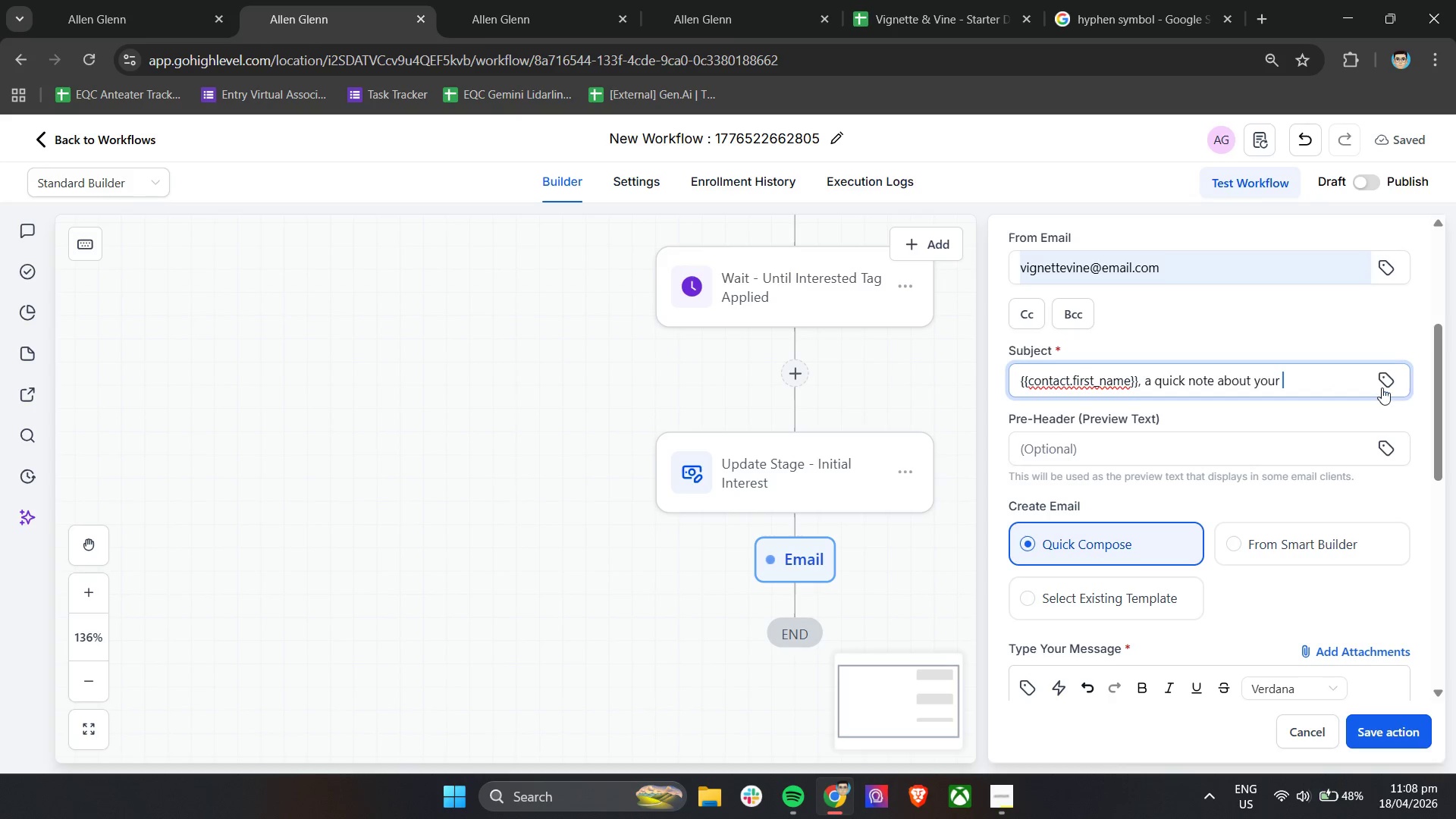 
left_click([1381, 381])
 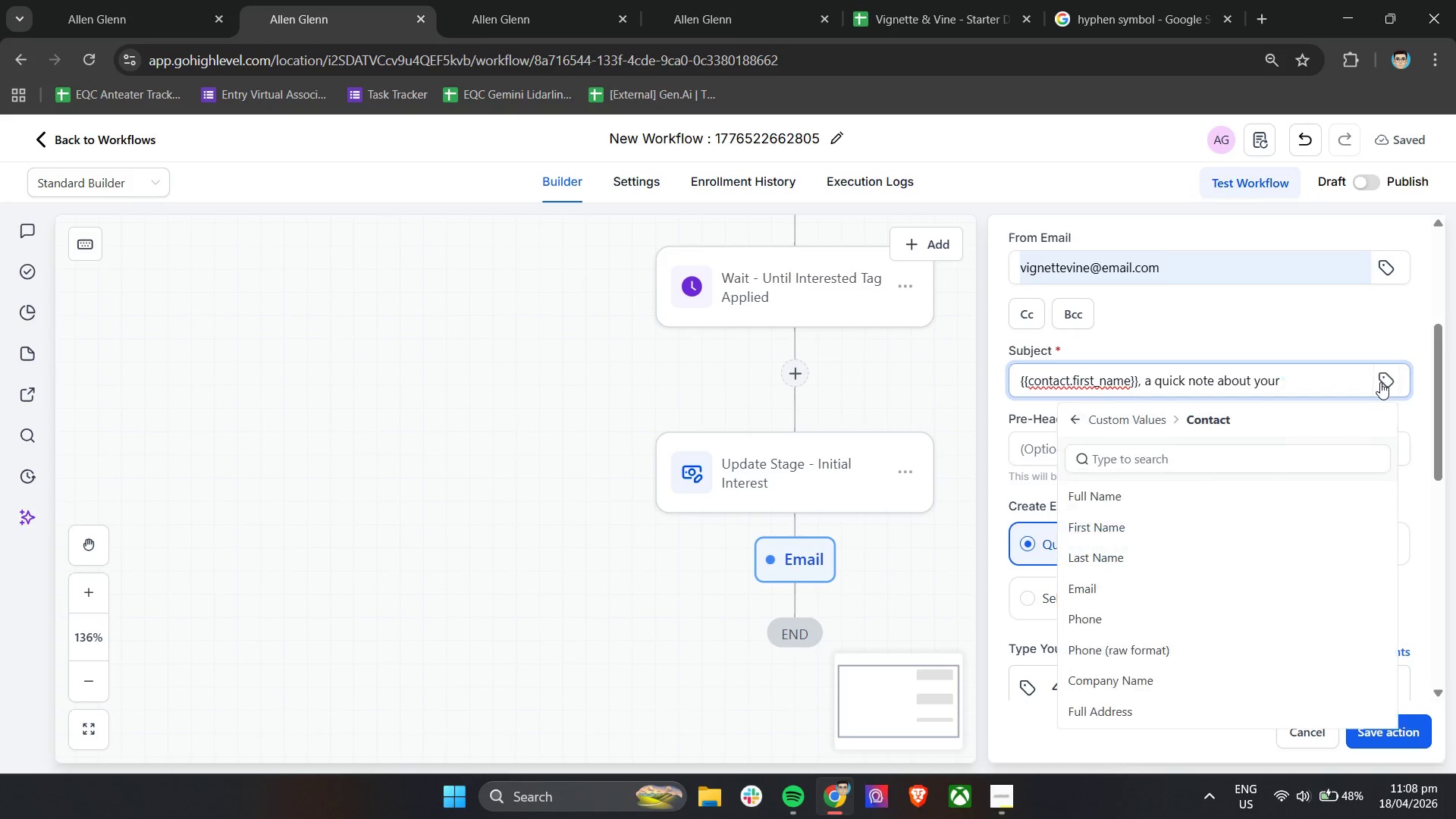 
key(D)
 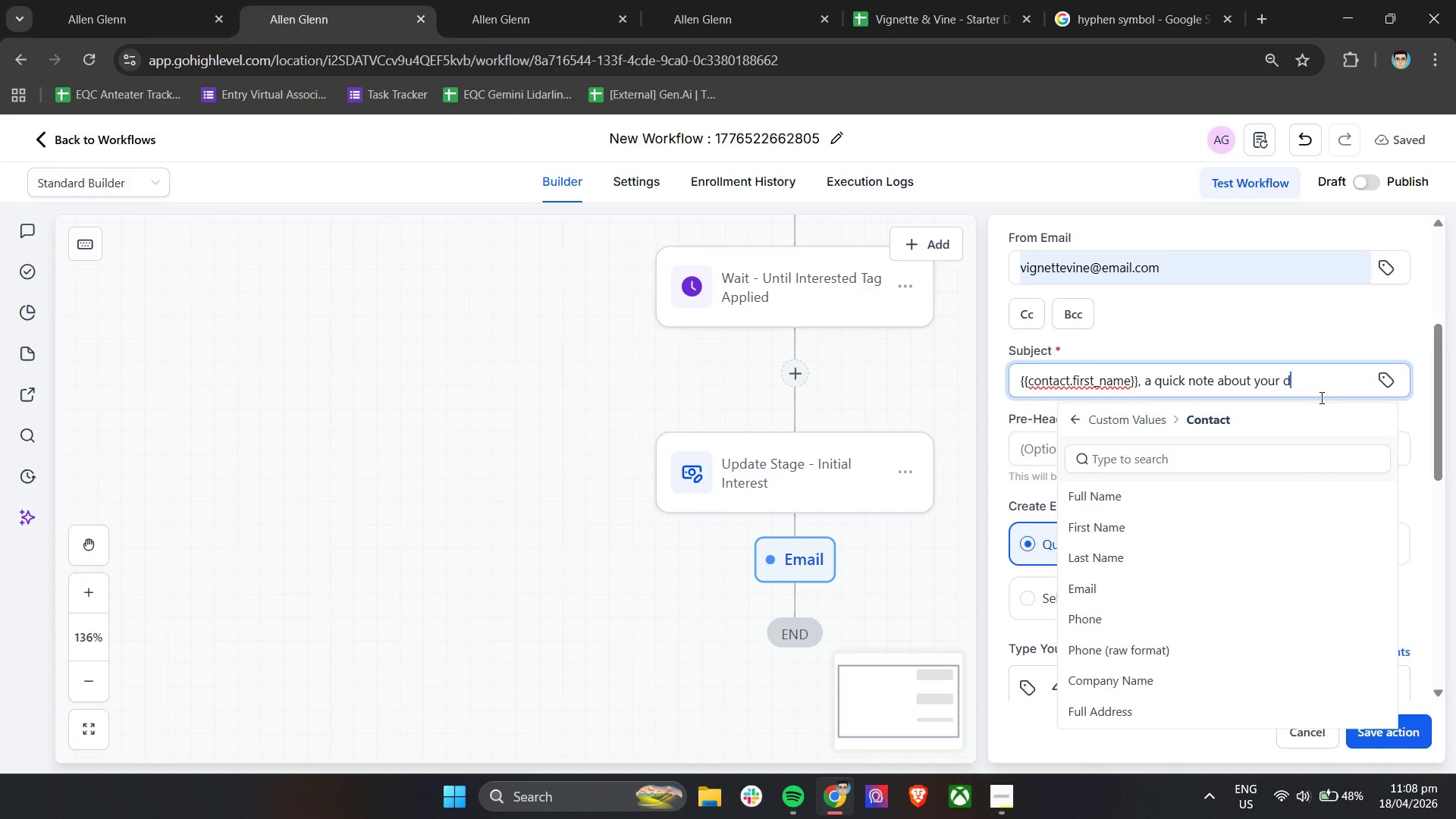 
type(es)
key(Backspace)
key(Backspace)
key(Backspace)
 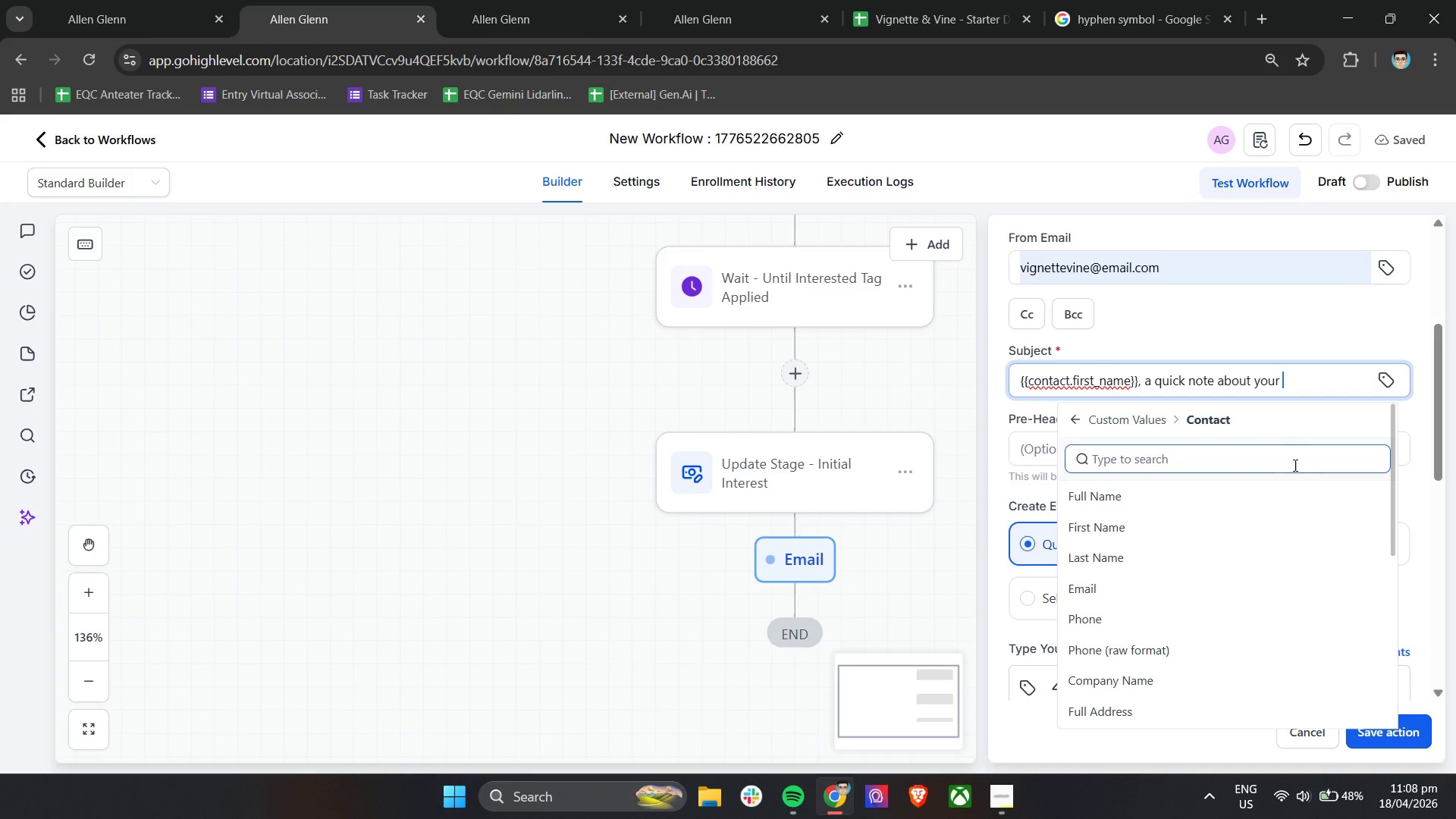 
left_click([1294, 465])
 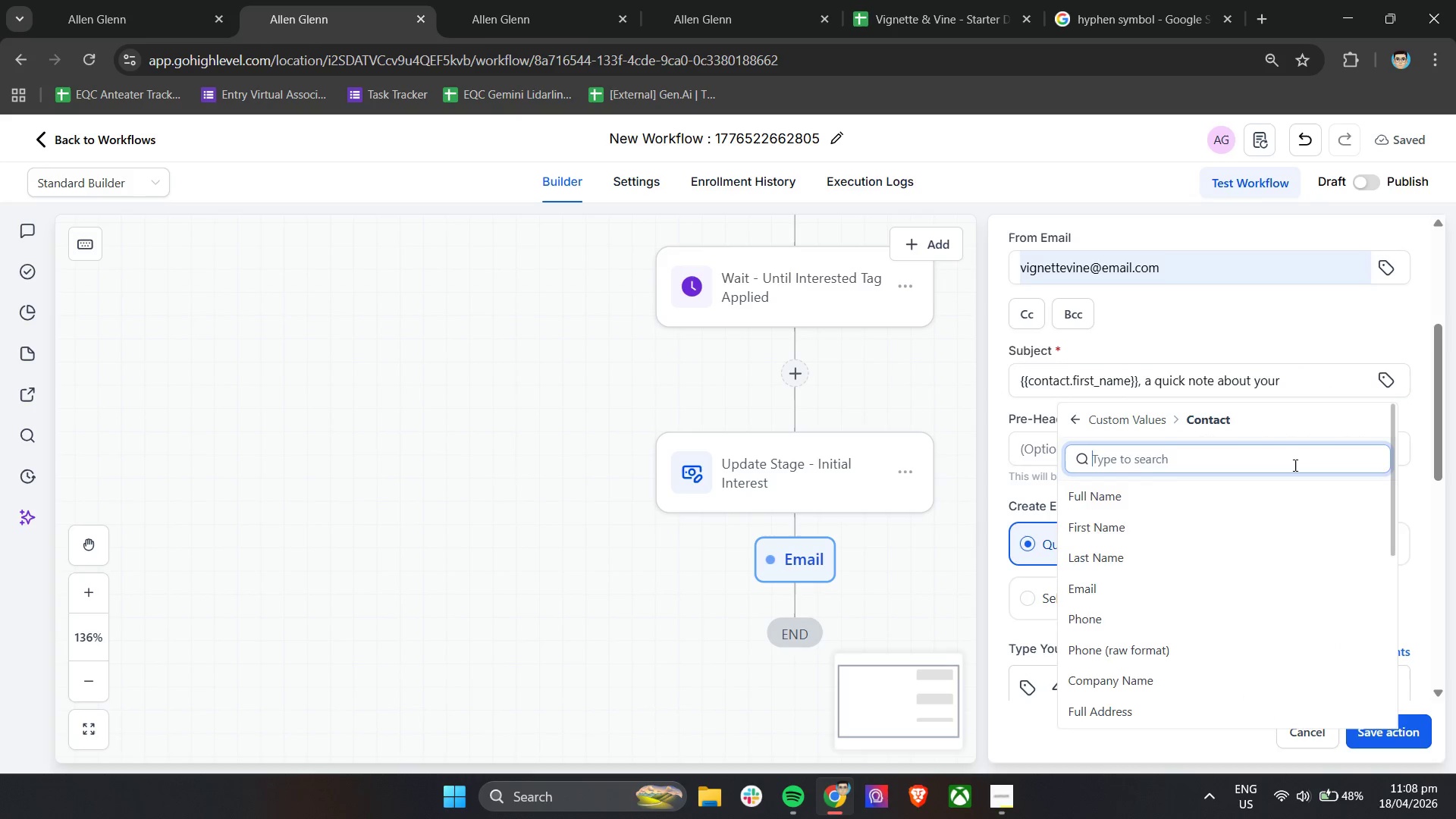 
type(des)
 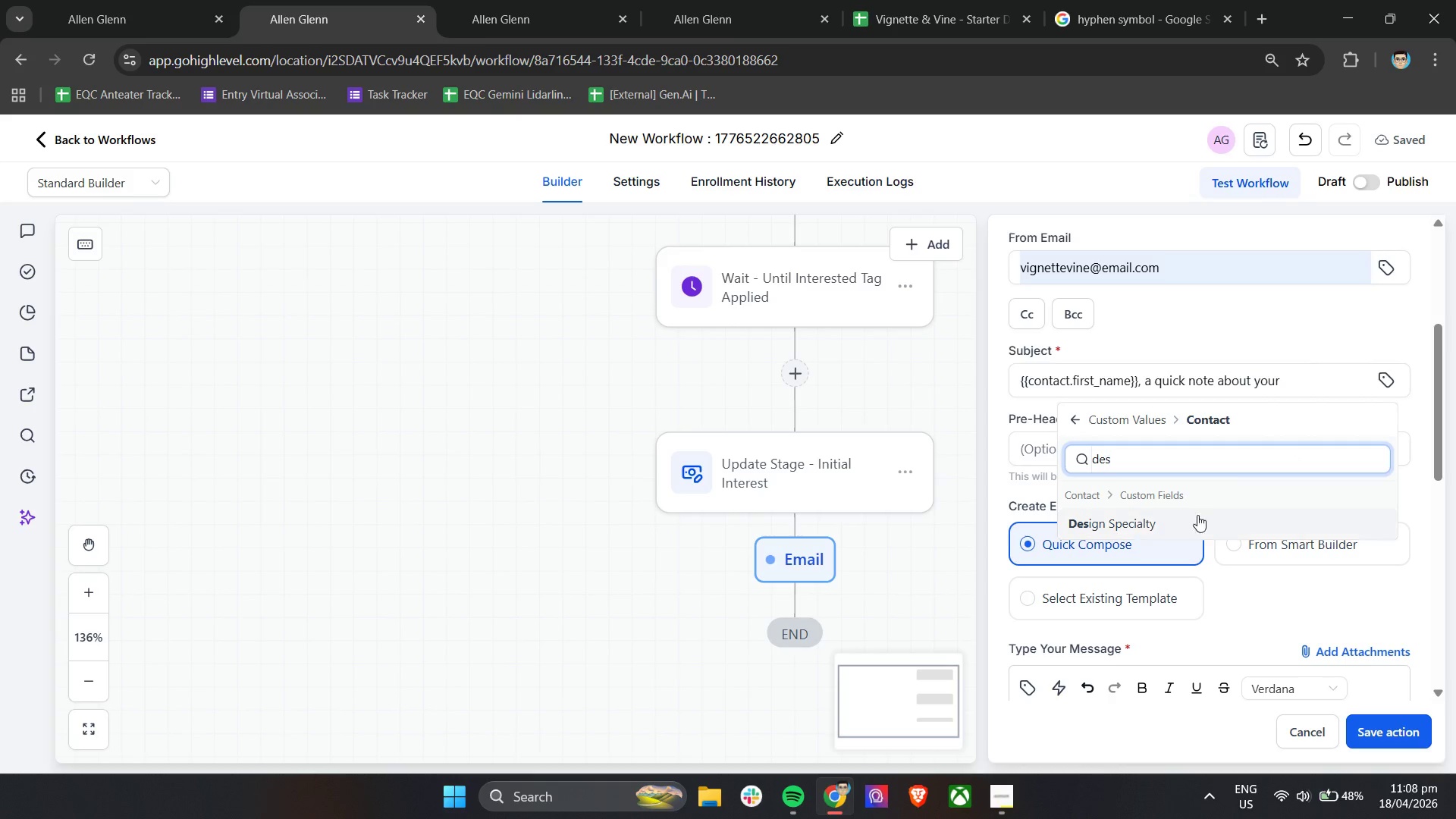 
left_click([1166, 522])
 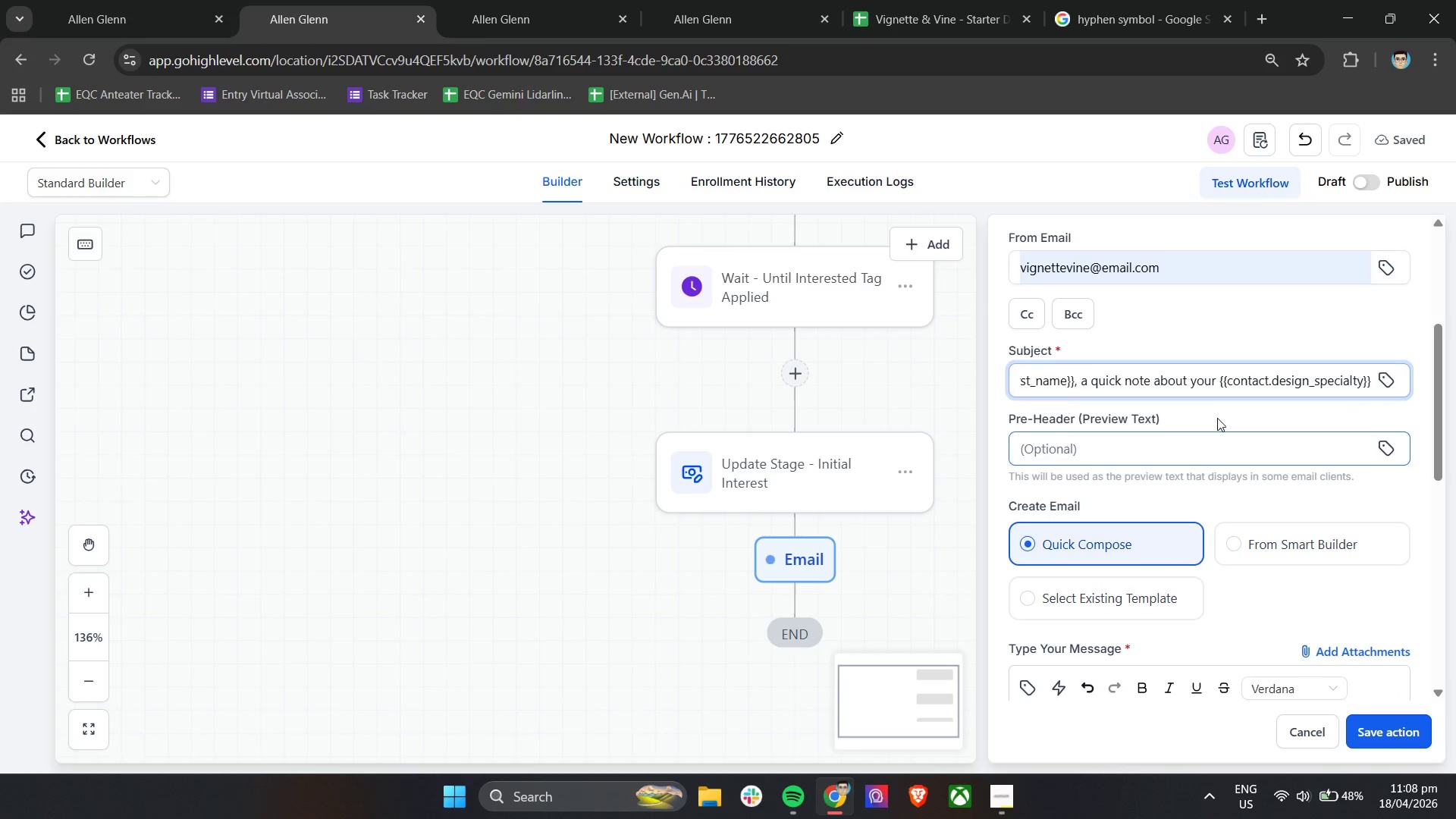 
left_click([1220, 412])
 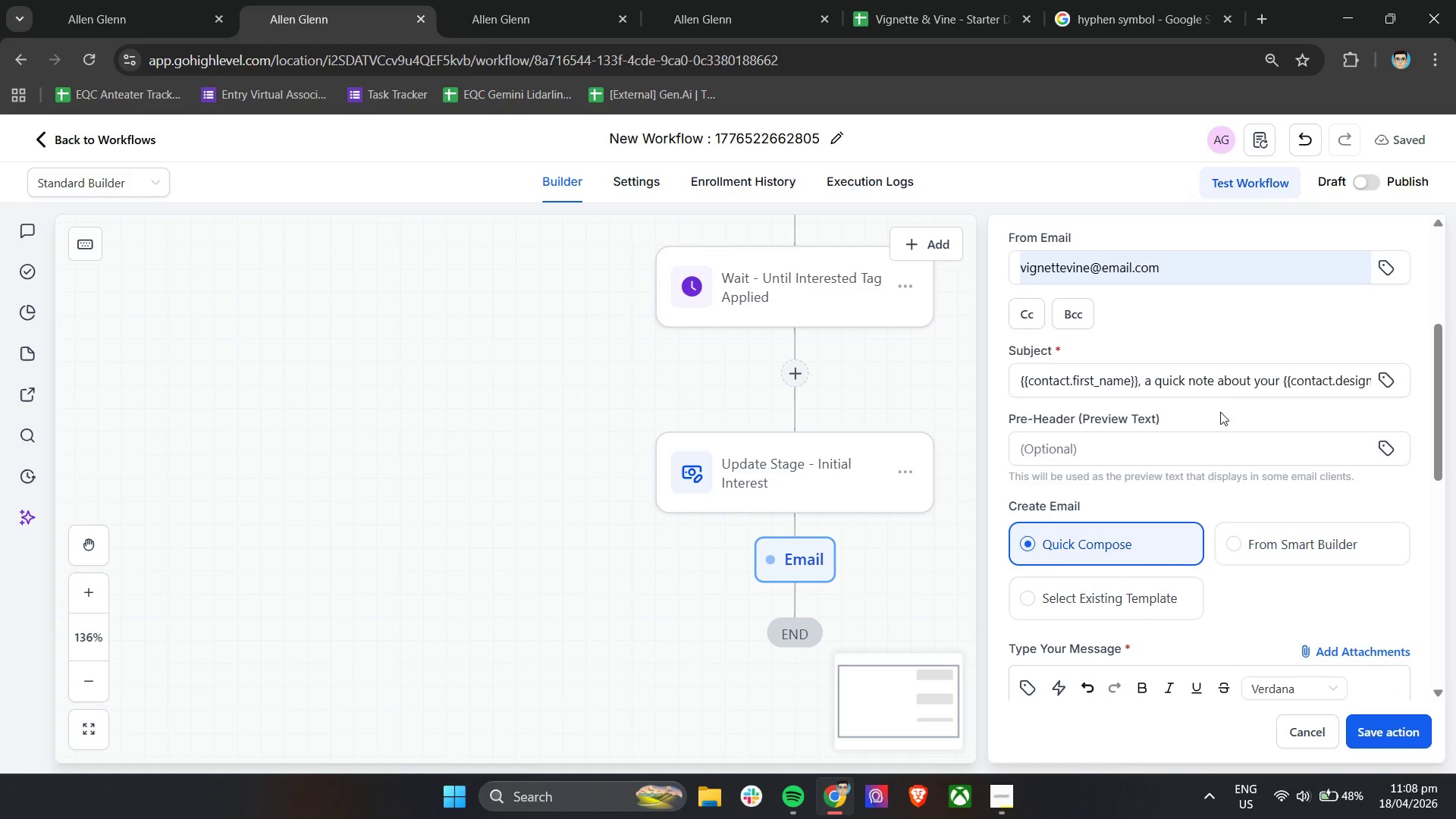 
left_click([1111, 434])
 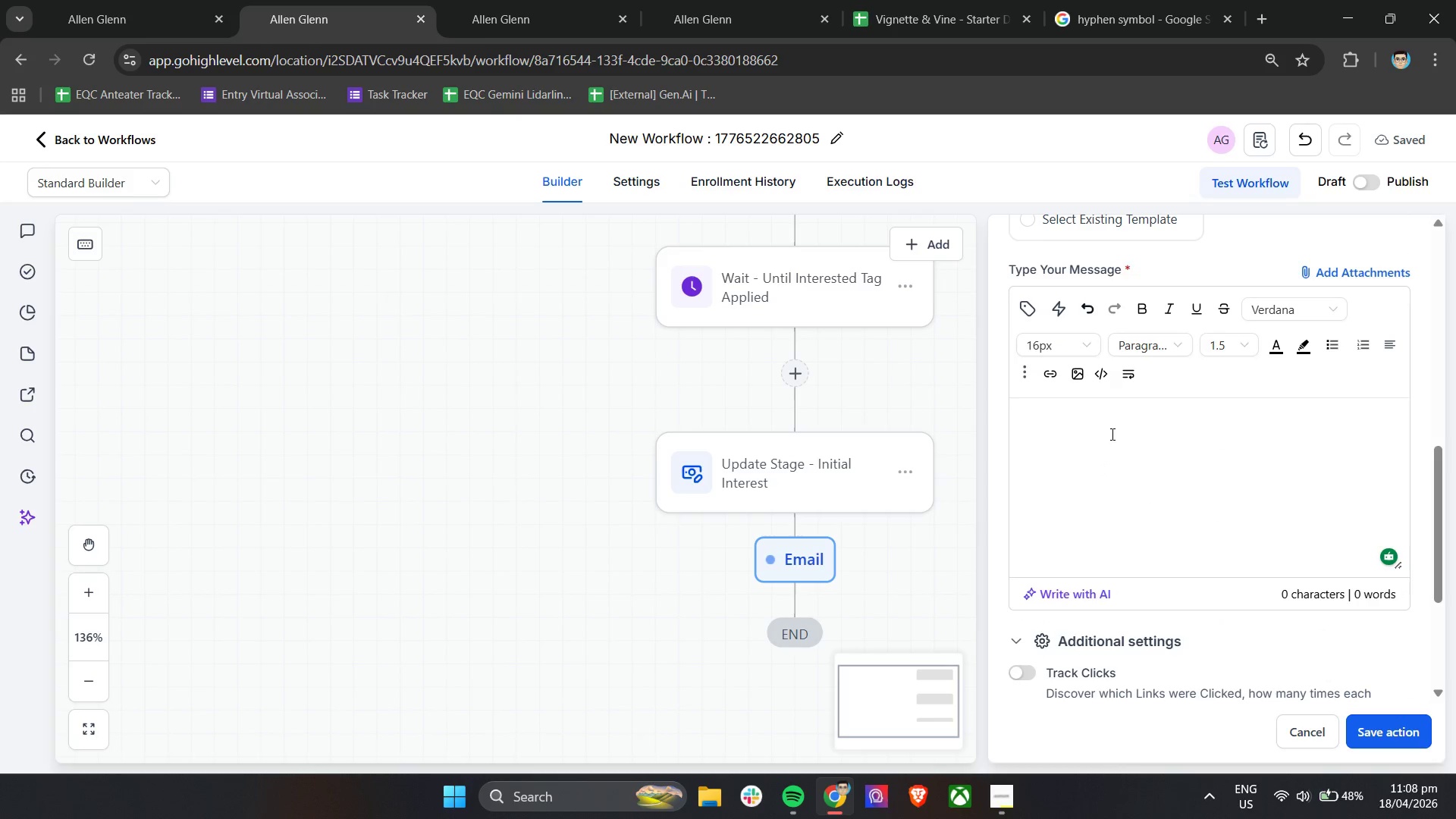 
scroll: coordinate [1094, 499], scroll_direction: down, amount: 4.0
 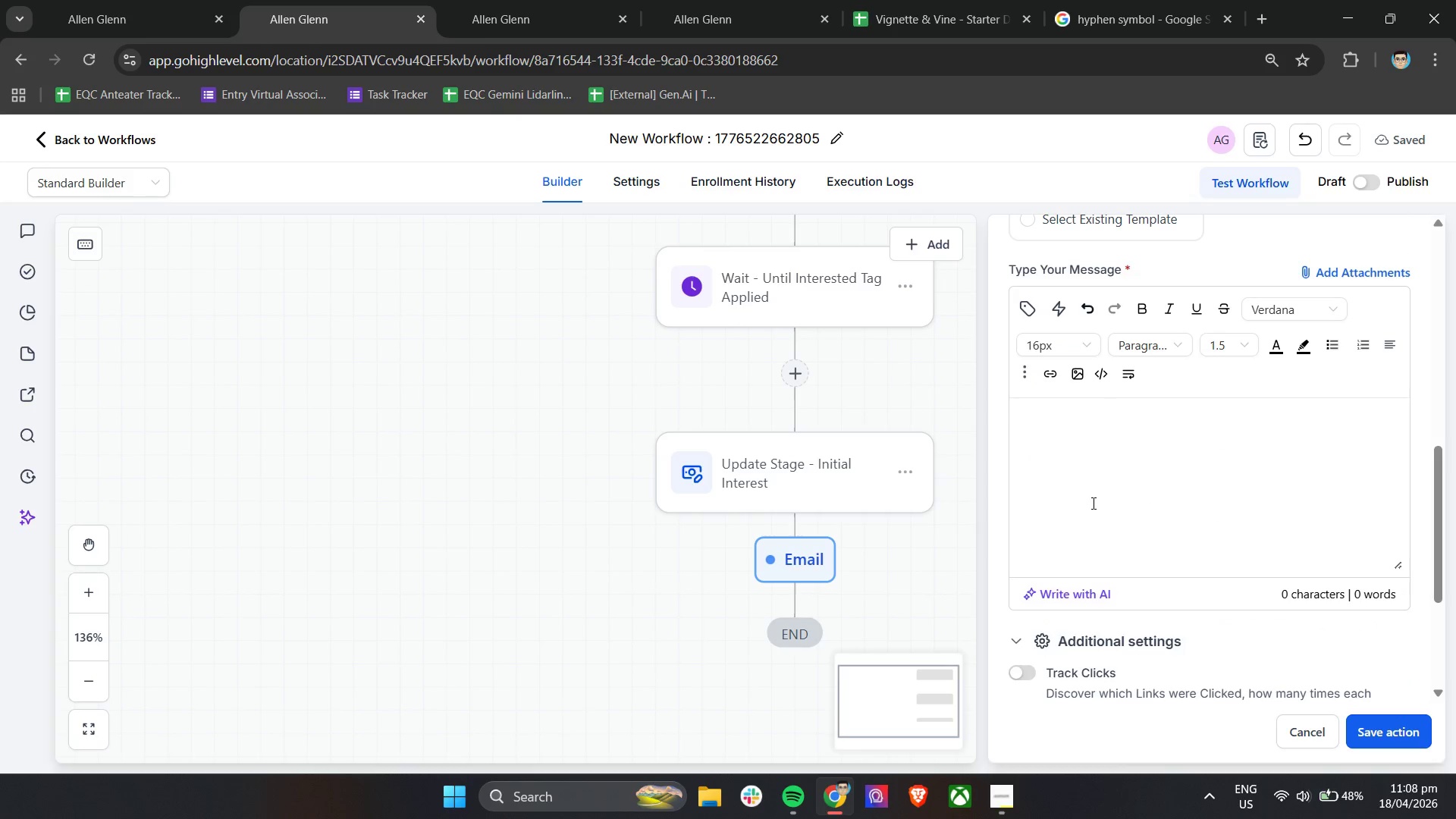 
hold_key(key=ShiftLeft, duration=0.48)
 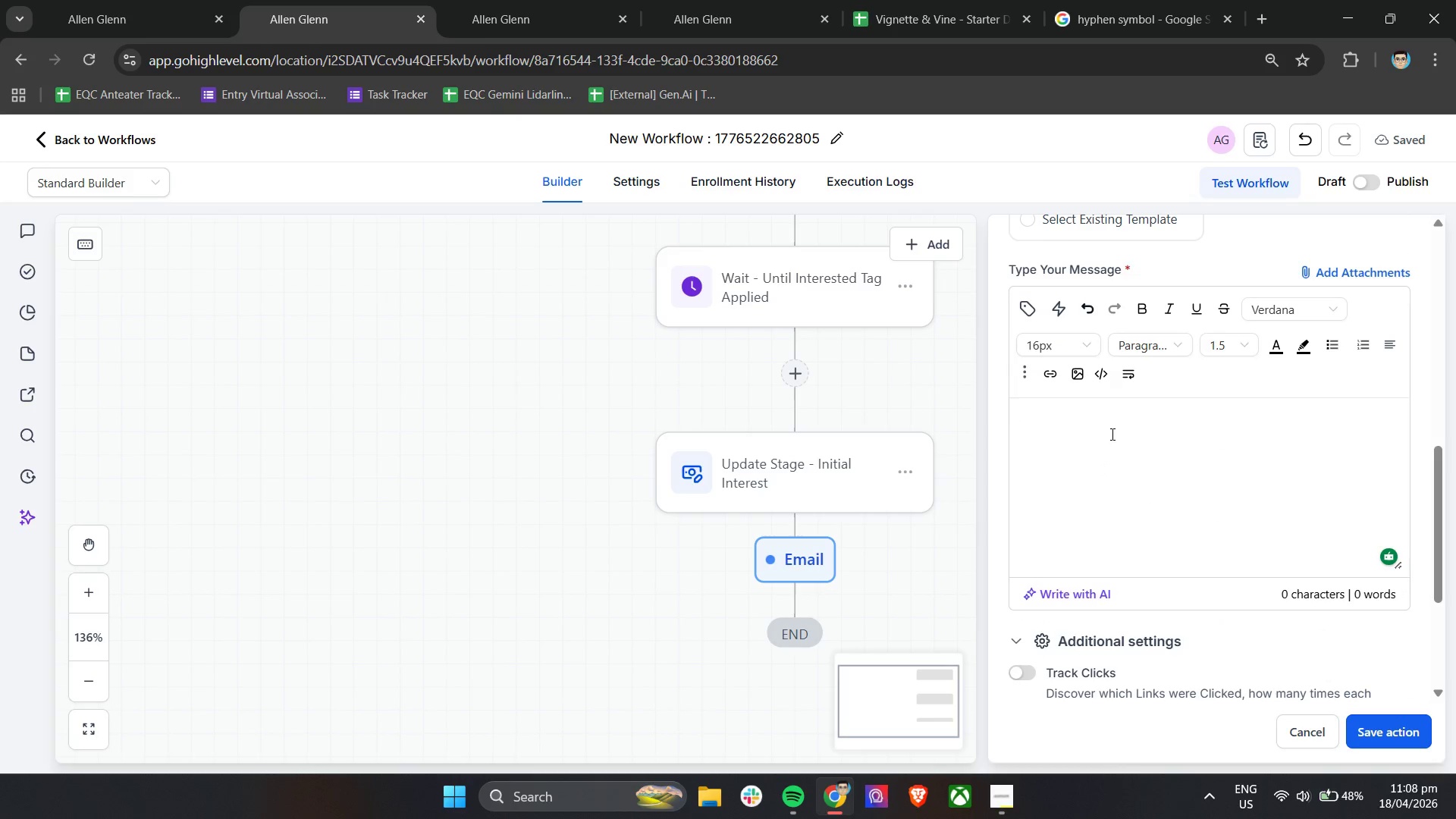 
type(i)
key(Backspace)
type(Hi )
 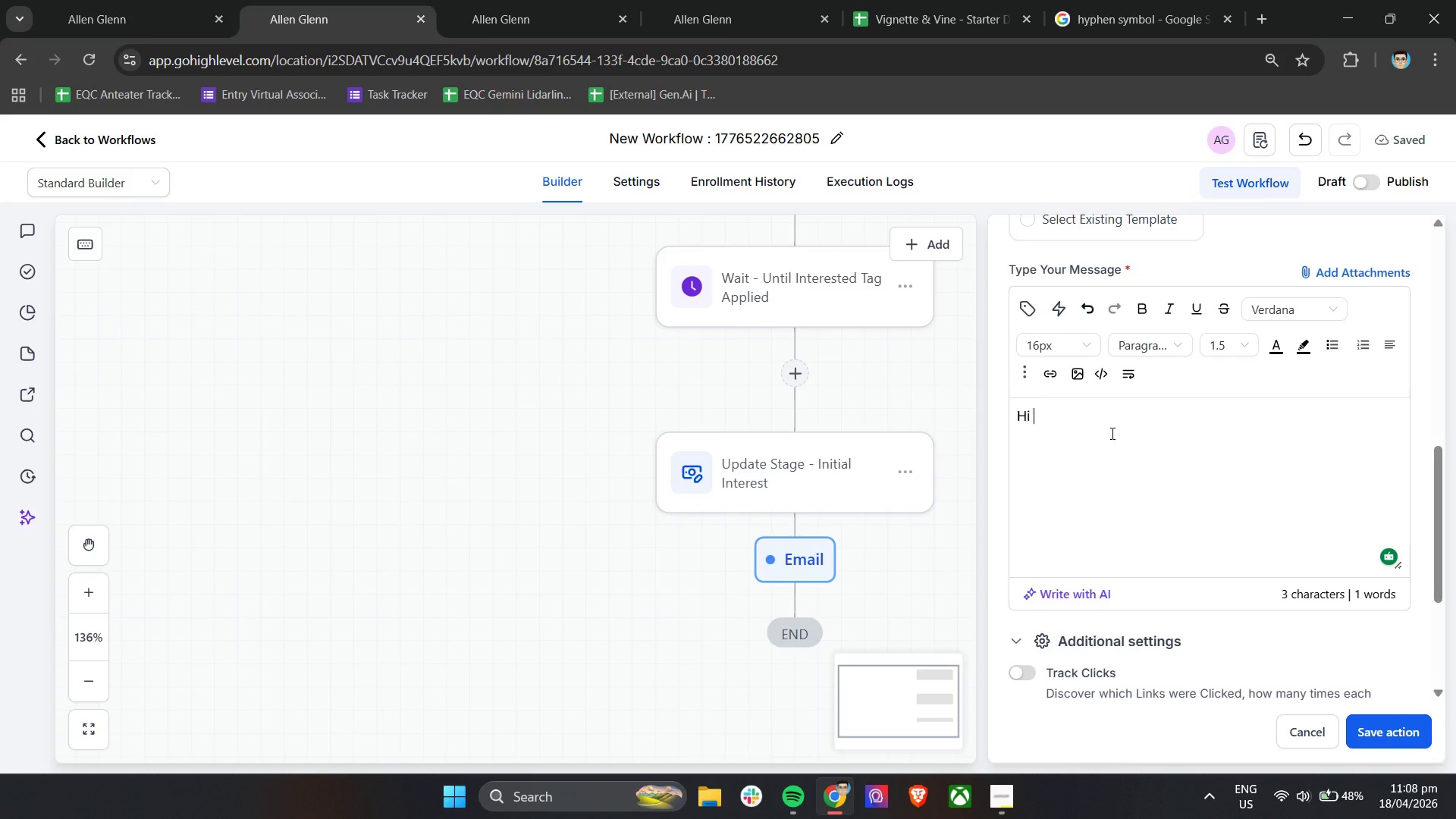 
left_click([1026, 312])
 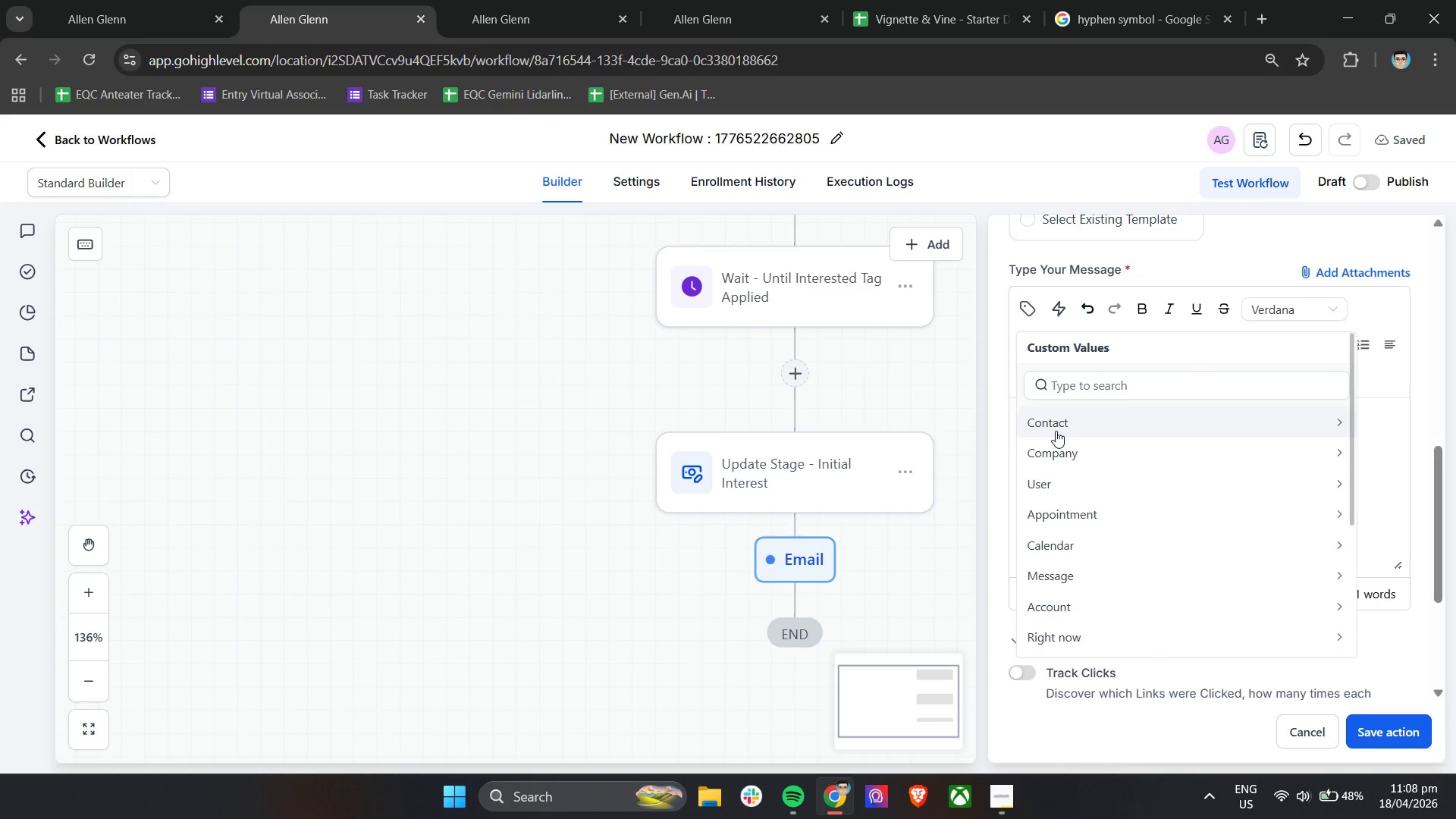 
left_click([1056, 431])
 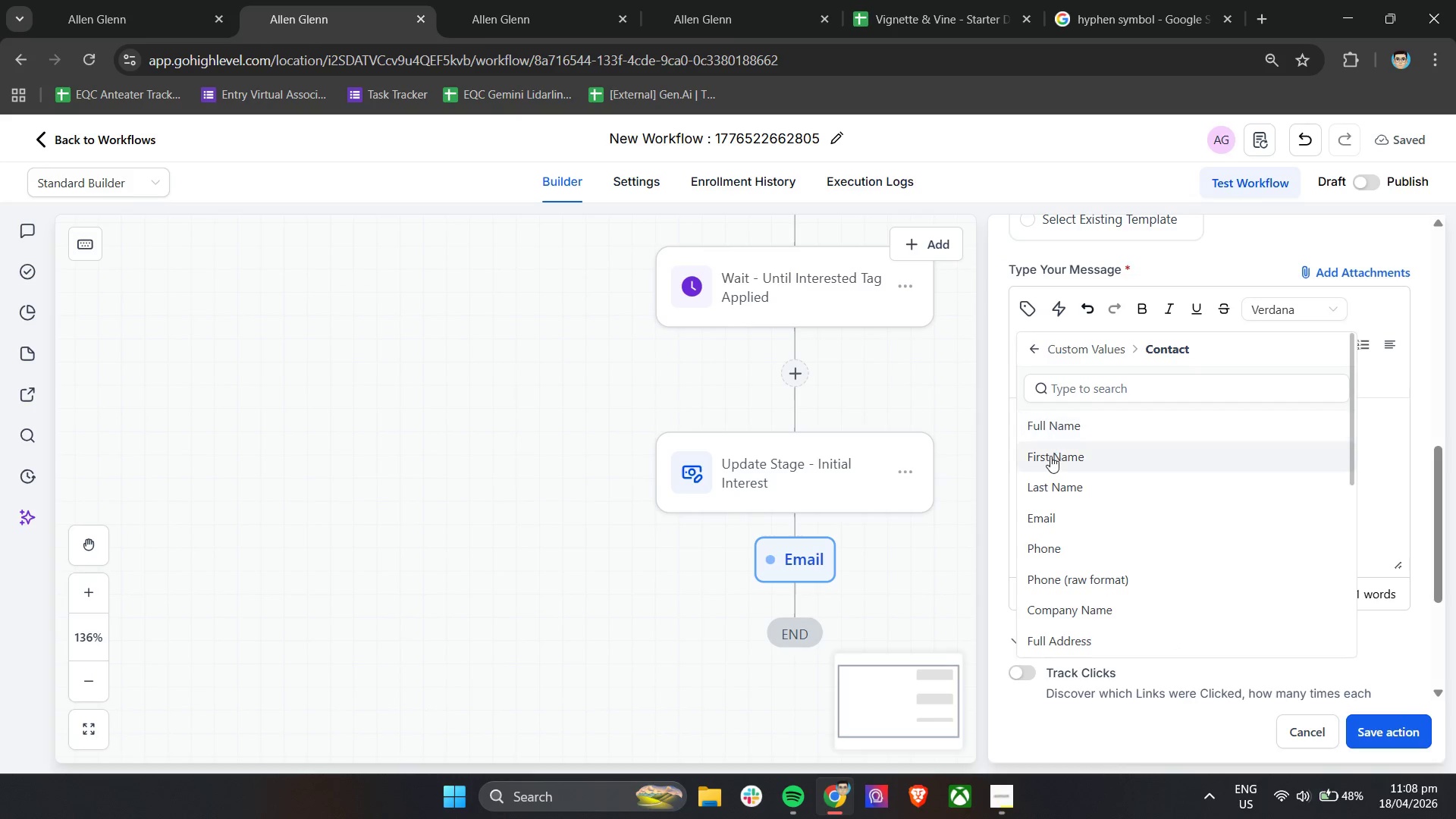 
left_click([1050, 457])
 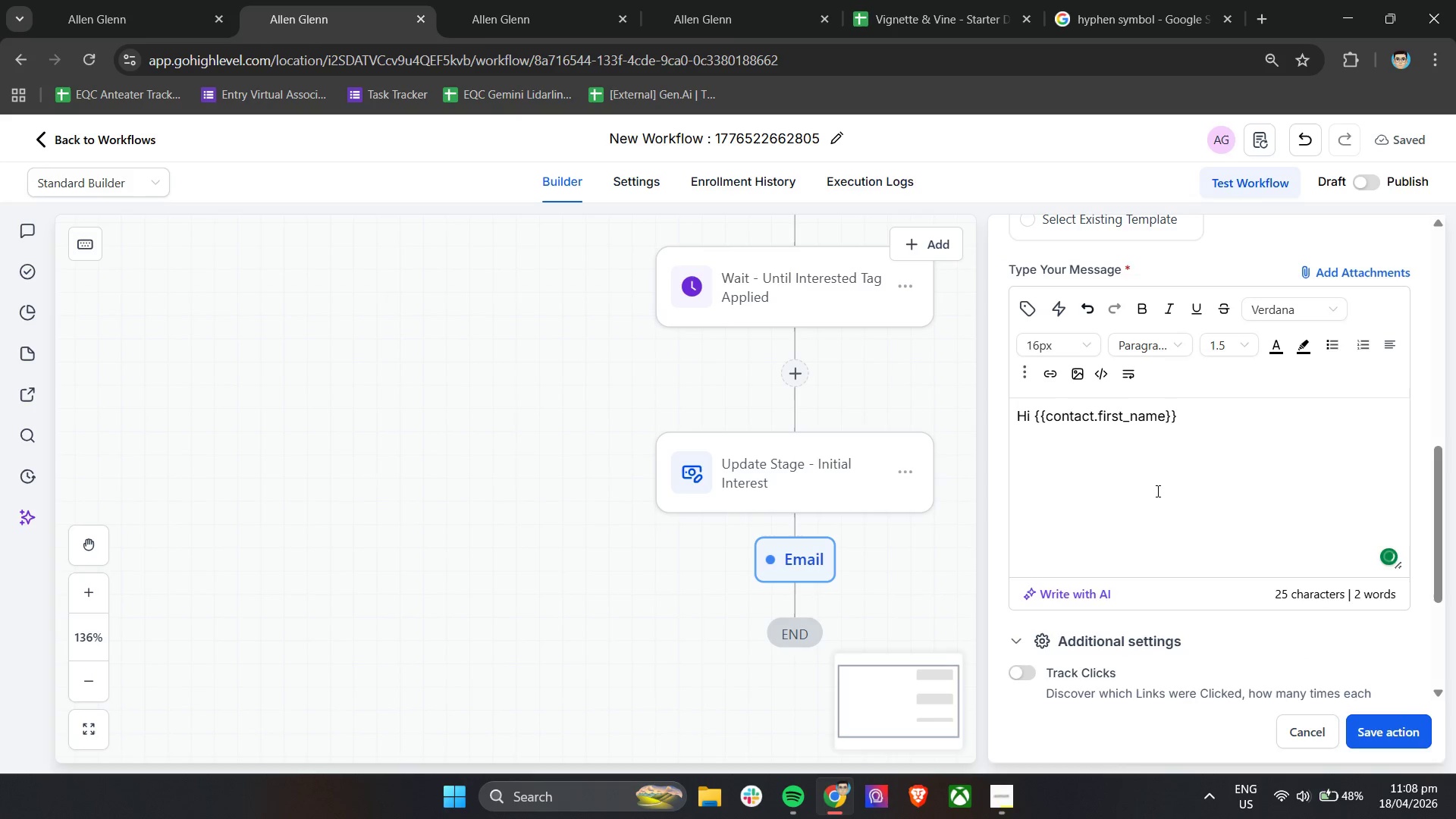 
key(Comma)
 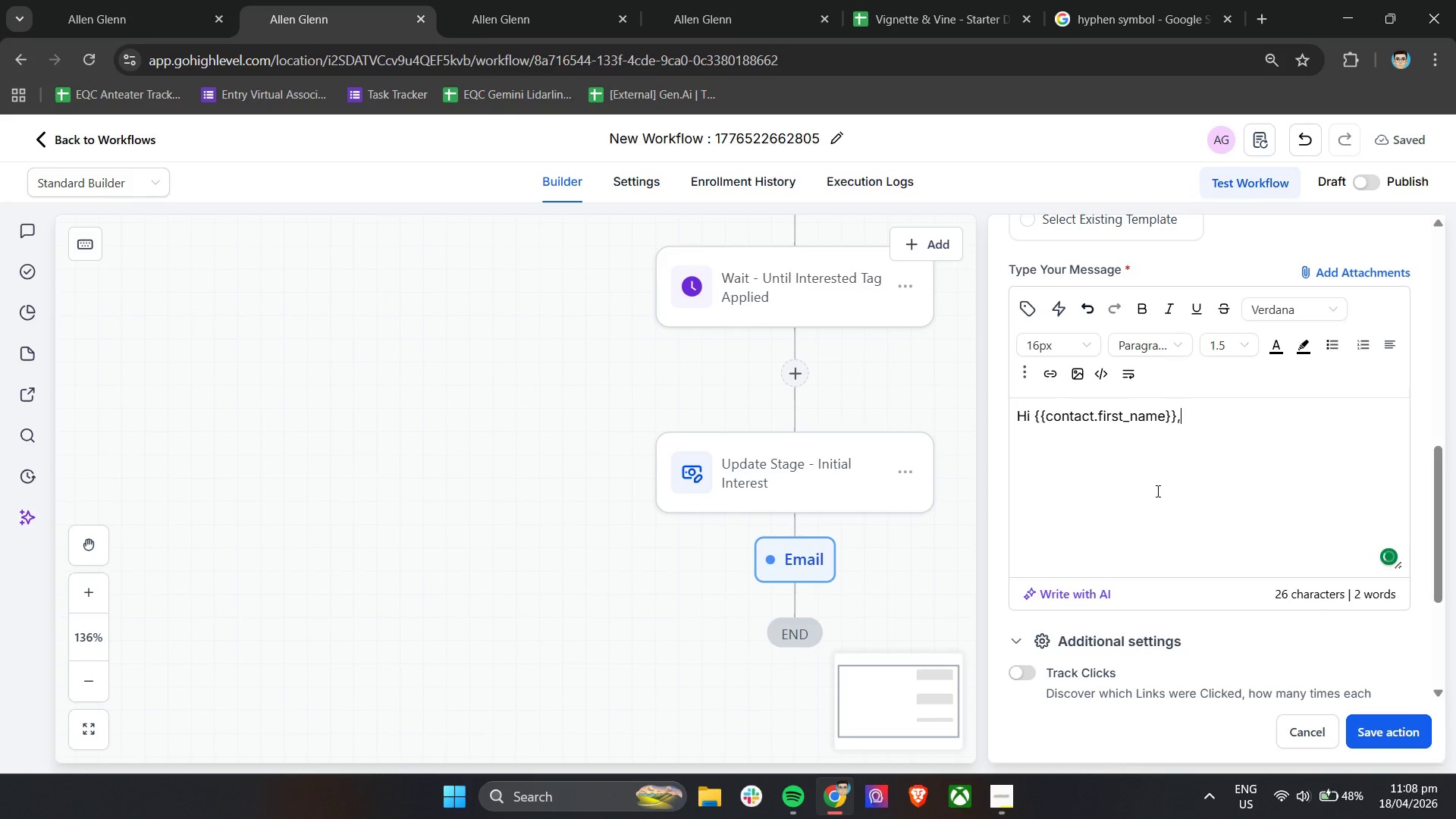 
key(Enter)
 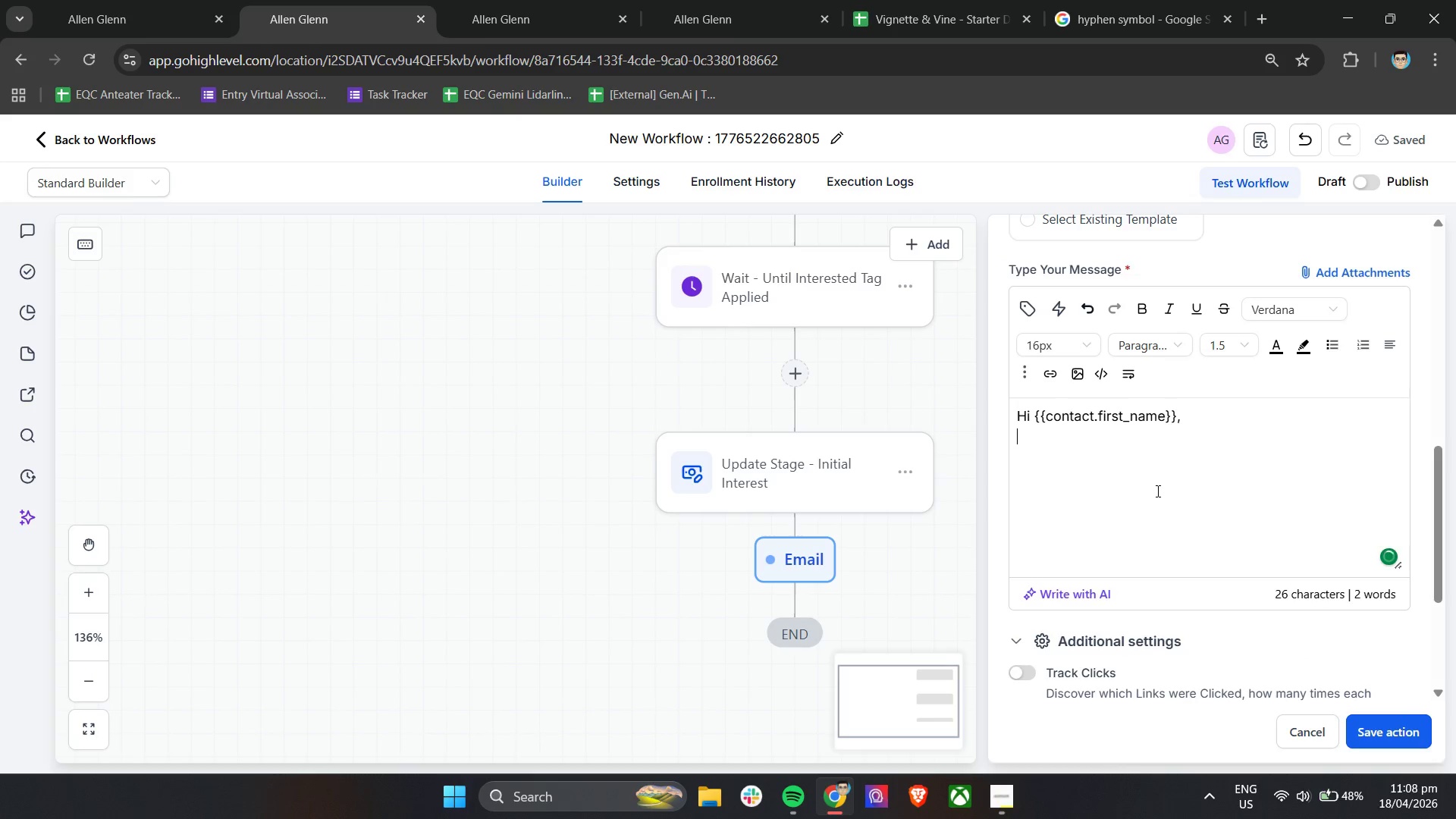 
key(Enter)
 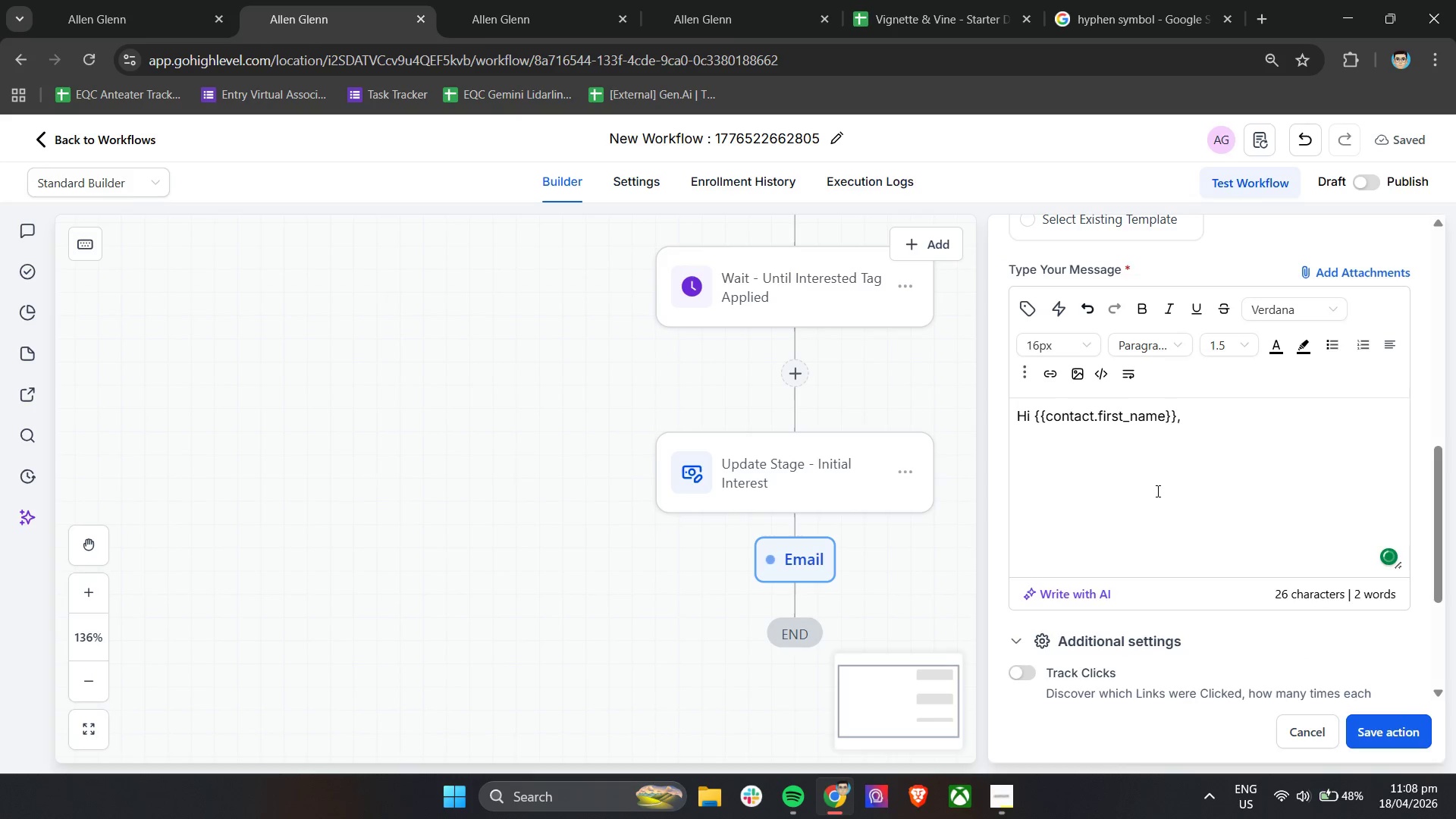 
type(I came across your wok)
key(Backspace)
type(rk in )
 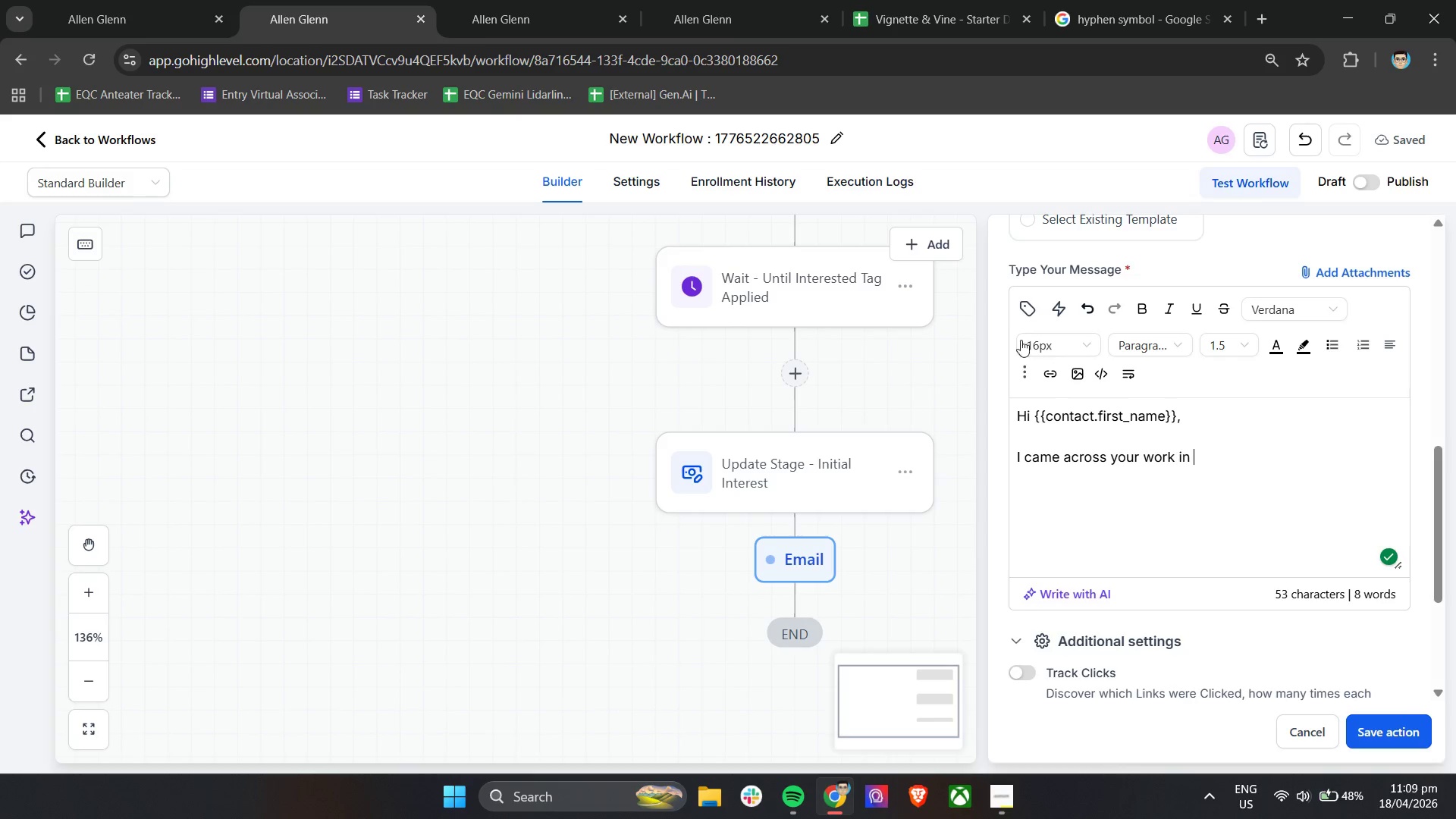 
left_click([1022, 311])
 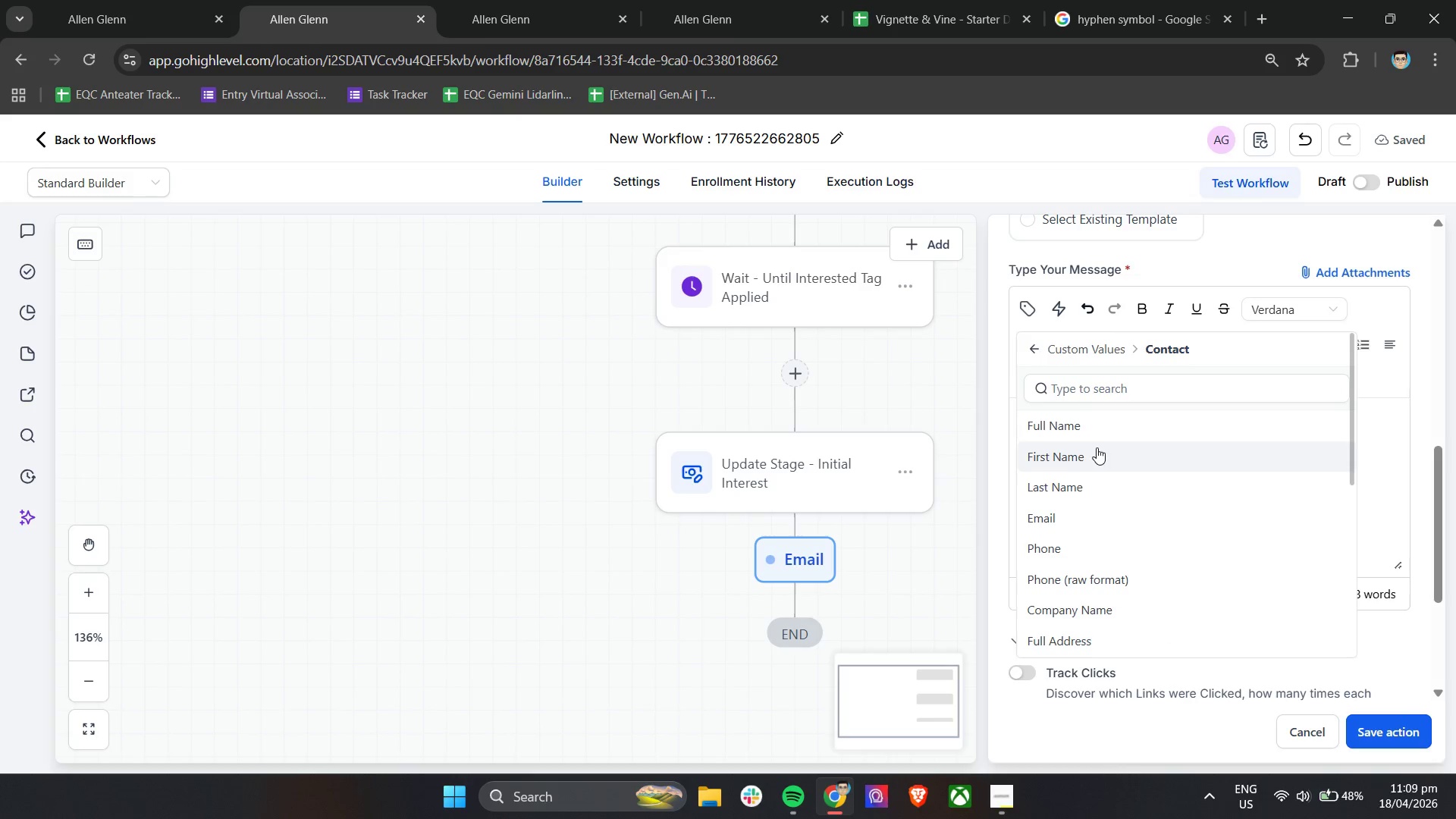 
left_click([1092, 394])
 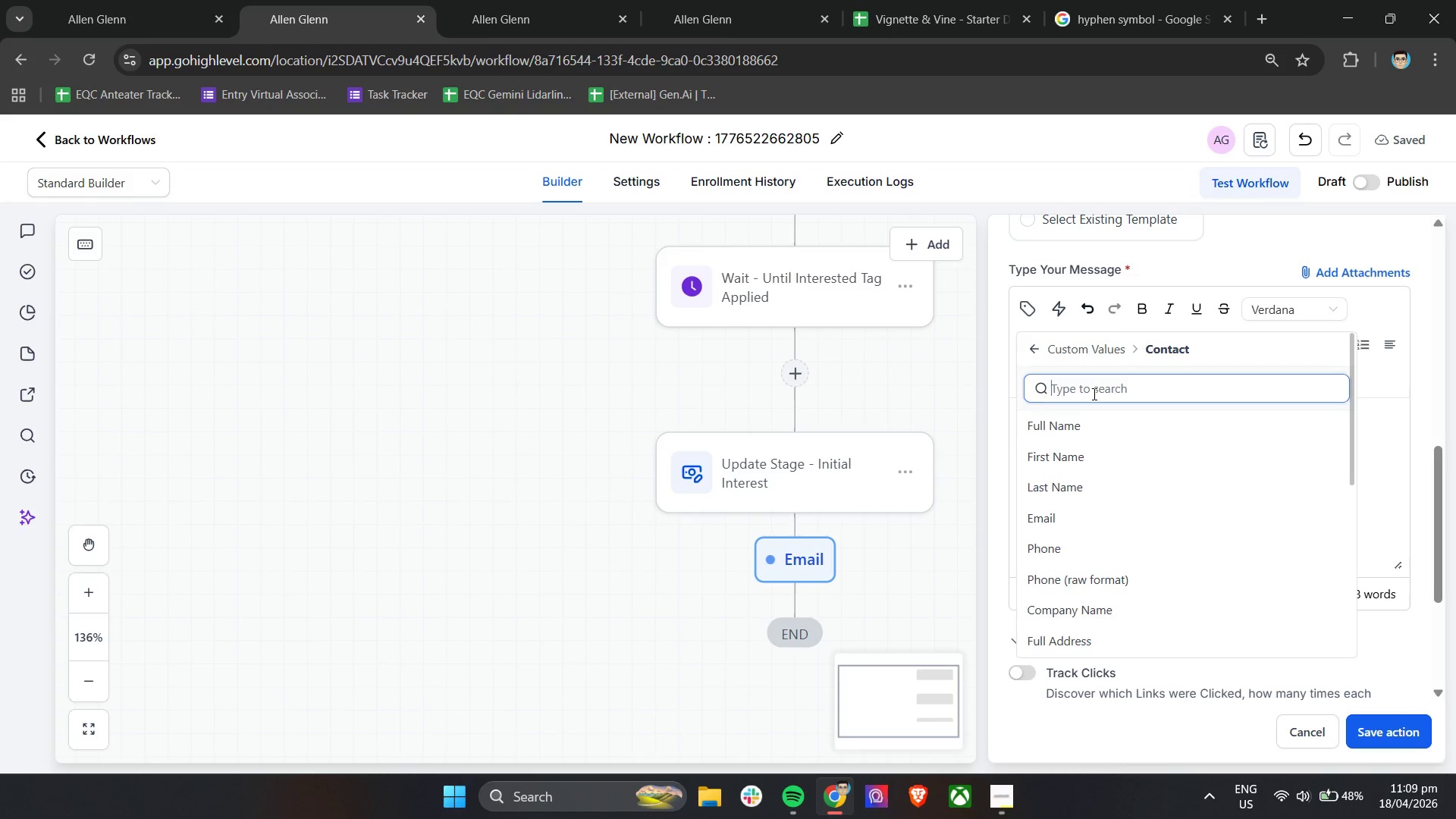 
type(des)
 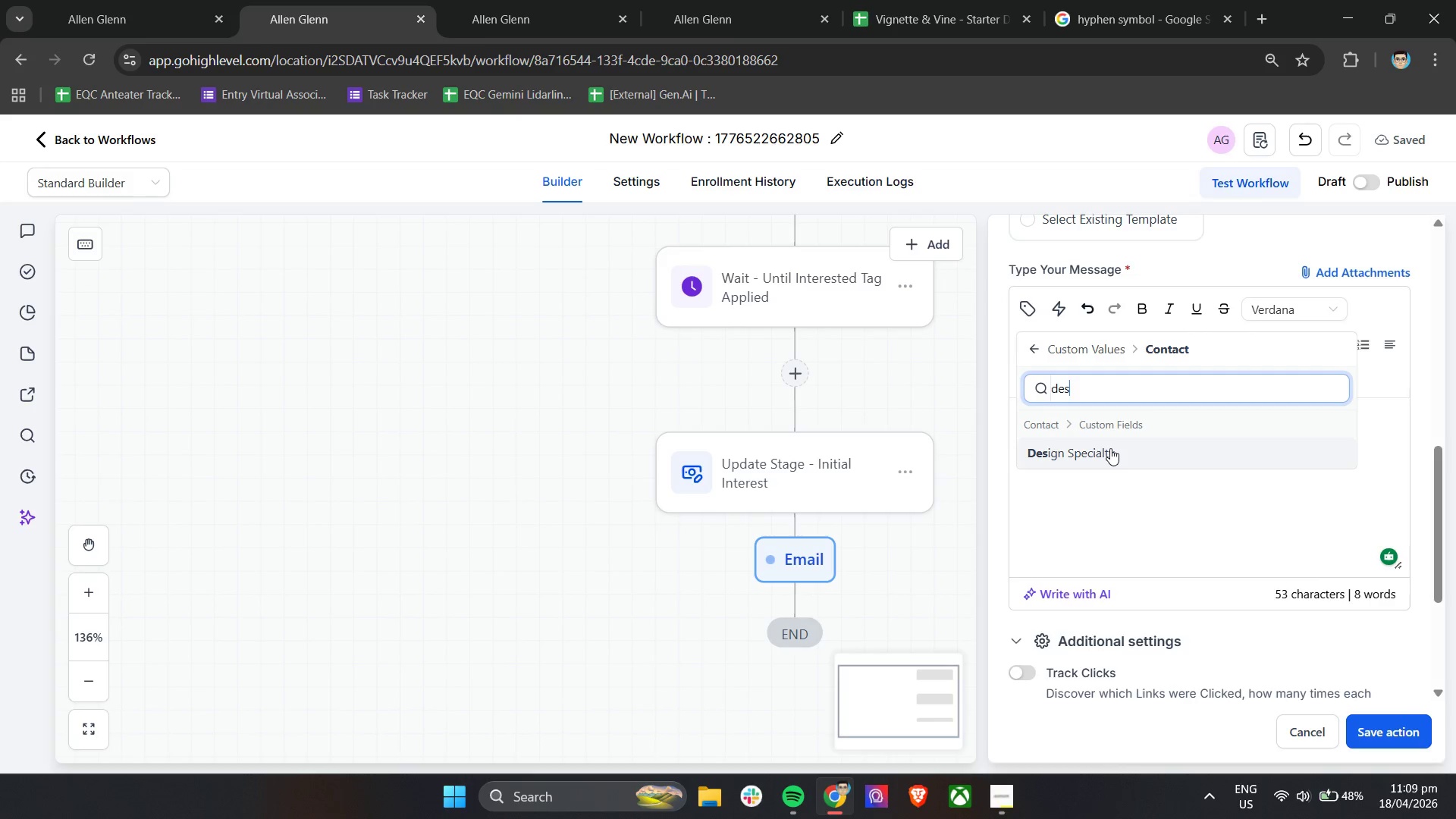 
left_click([1110, 448])
 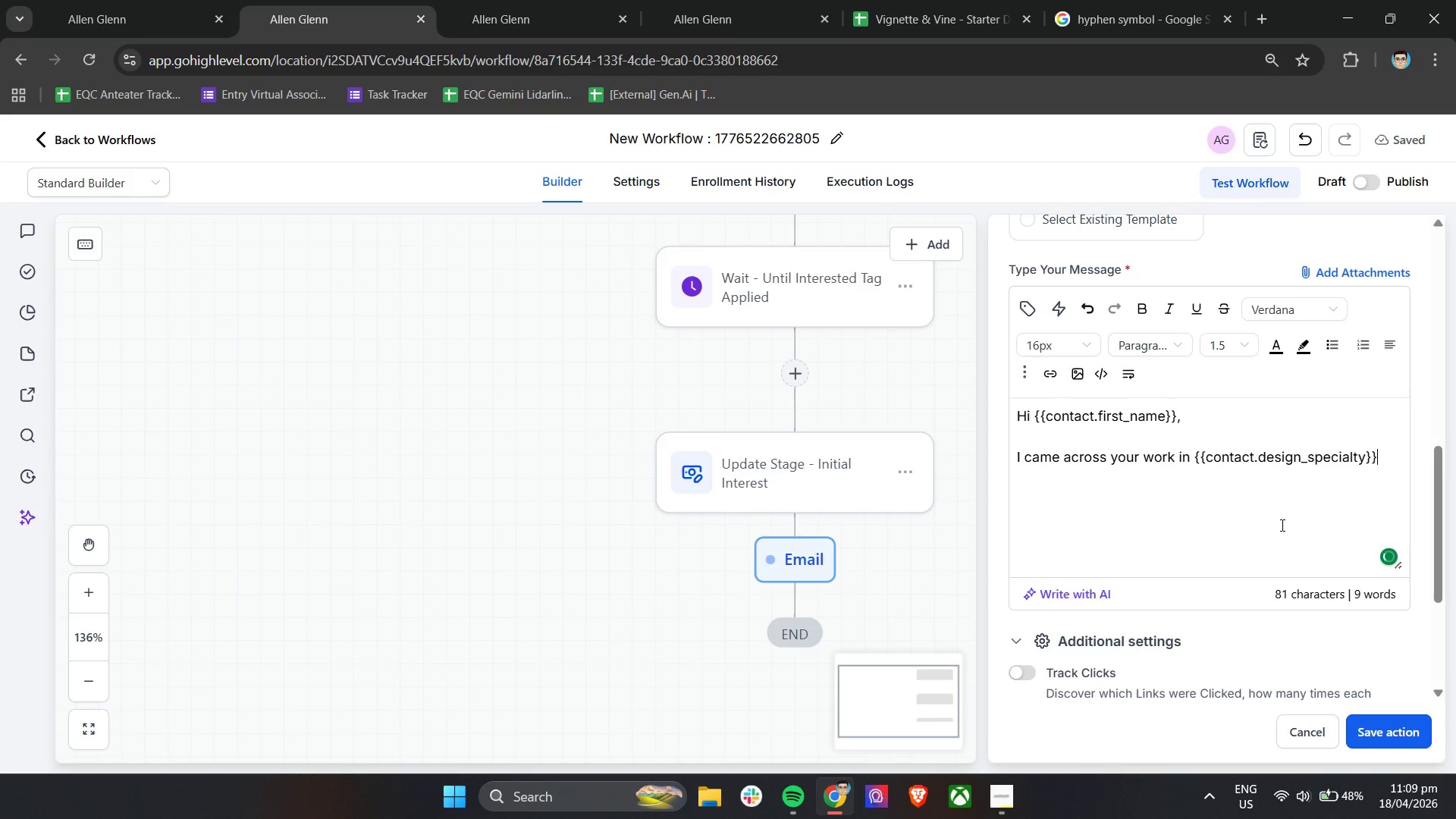 
type( design and really appreciated your eye for detail - it's very much in th)
 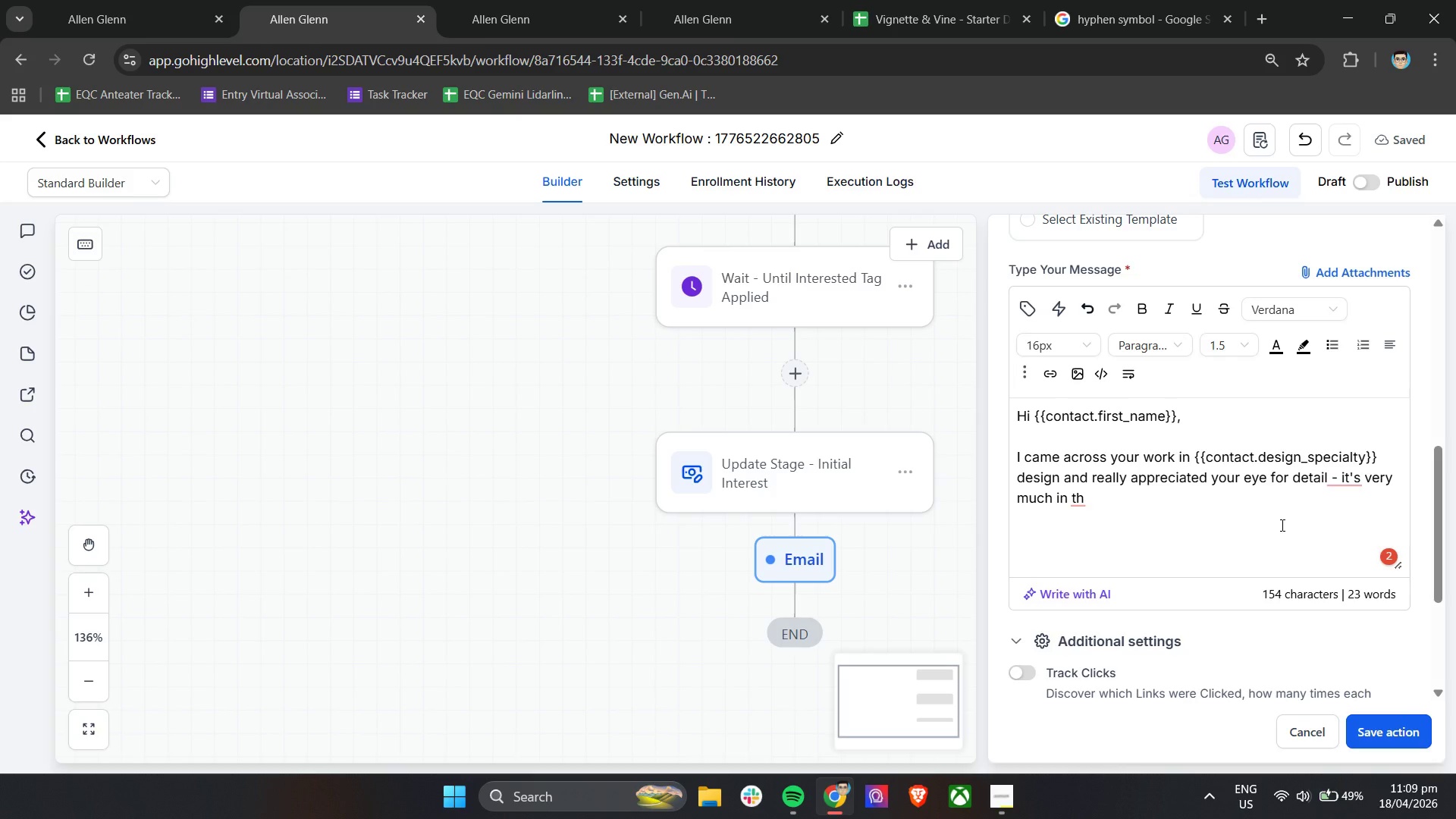 
type(e pe)
key(Backspace)
type(ie)
key(Backspace)
type(eces)
 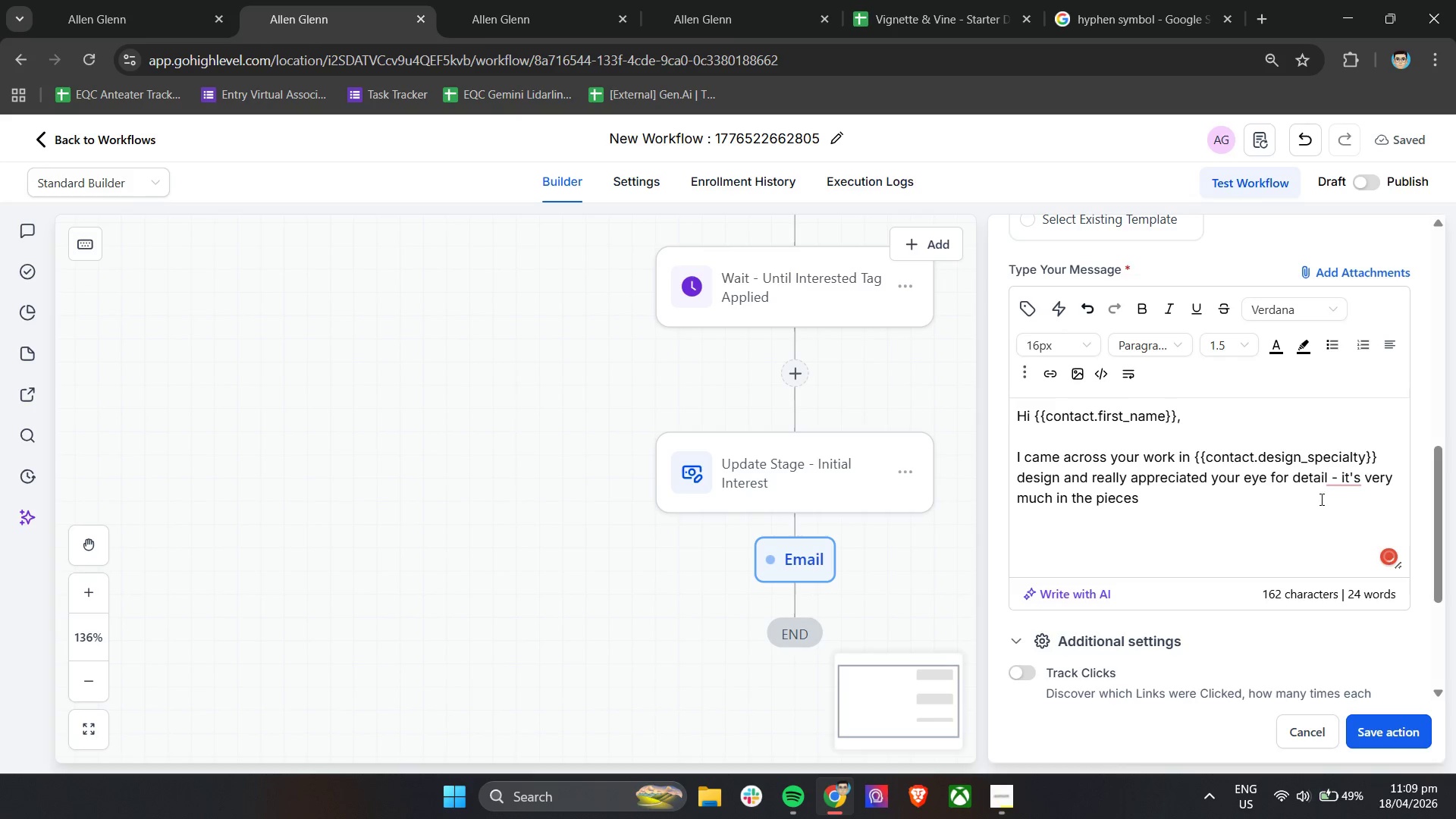 
left_click([1345, 478])
 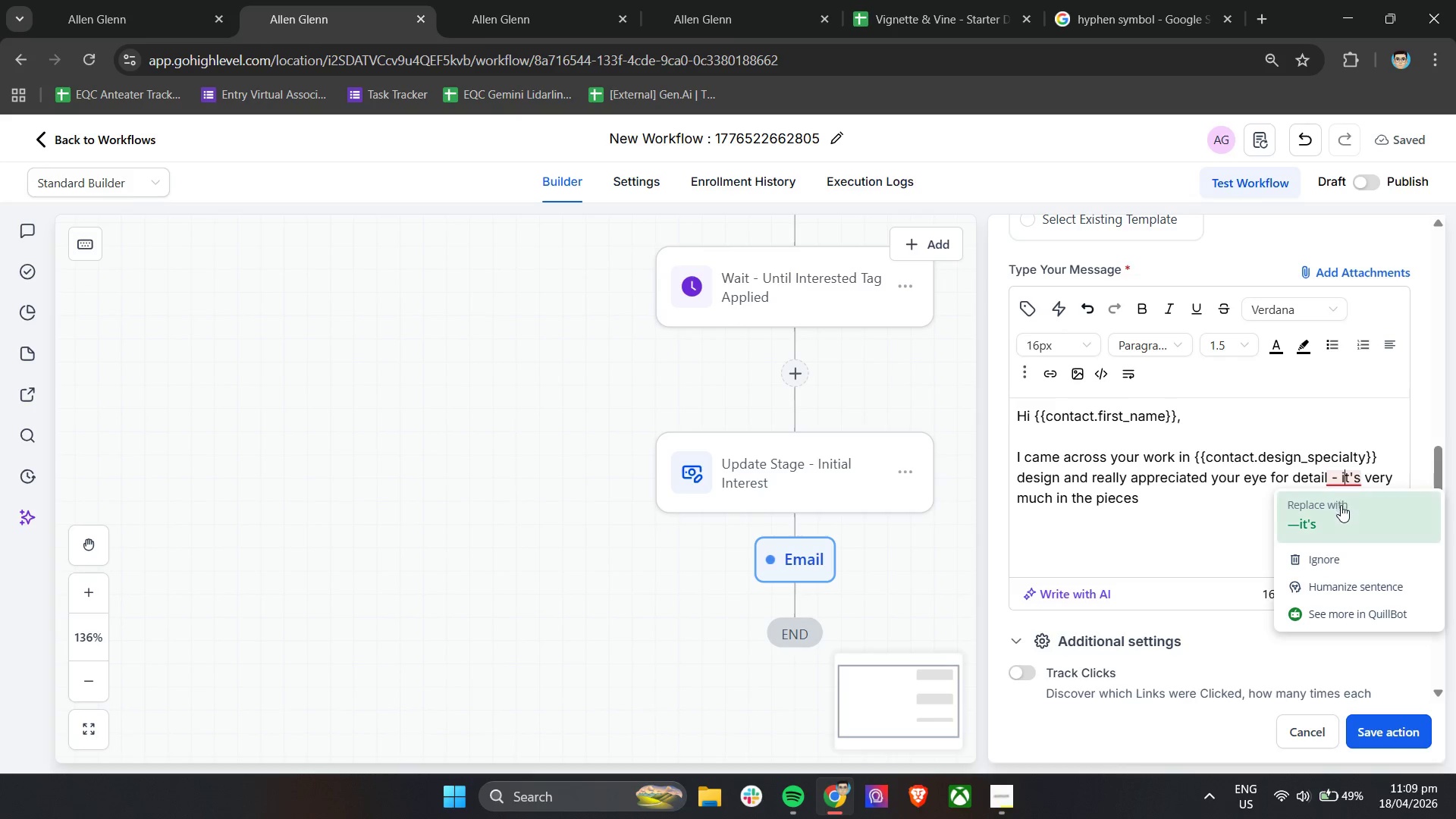 
left_click([1340, 509])
 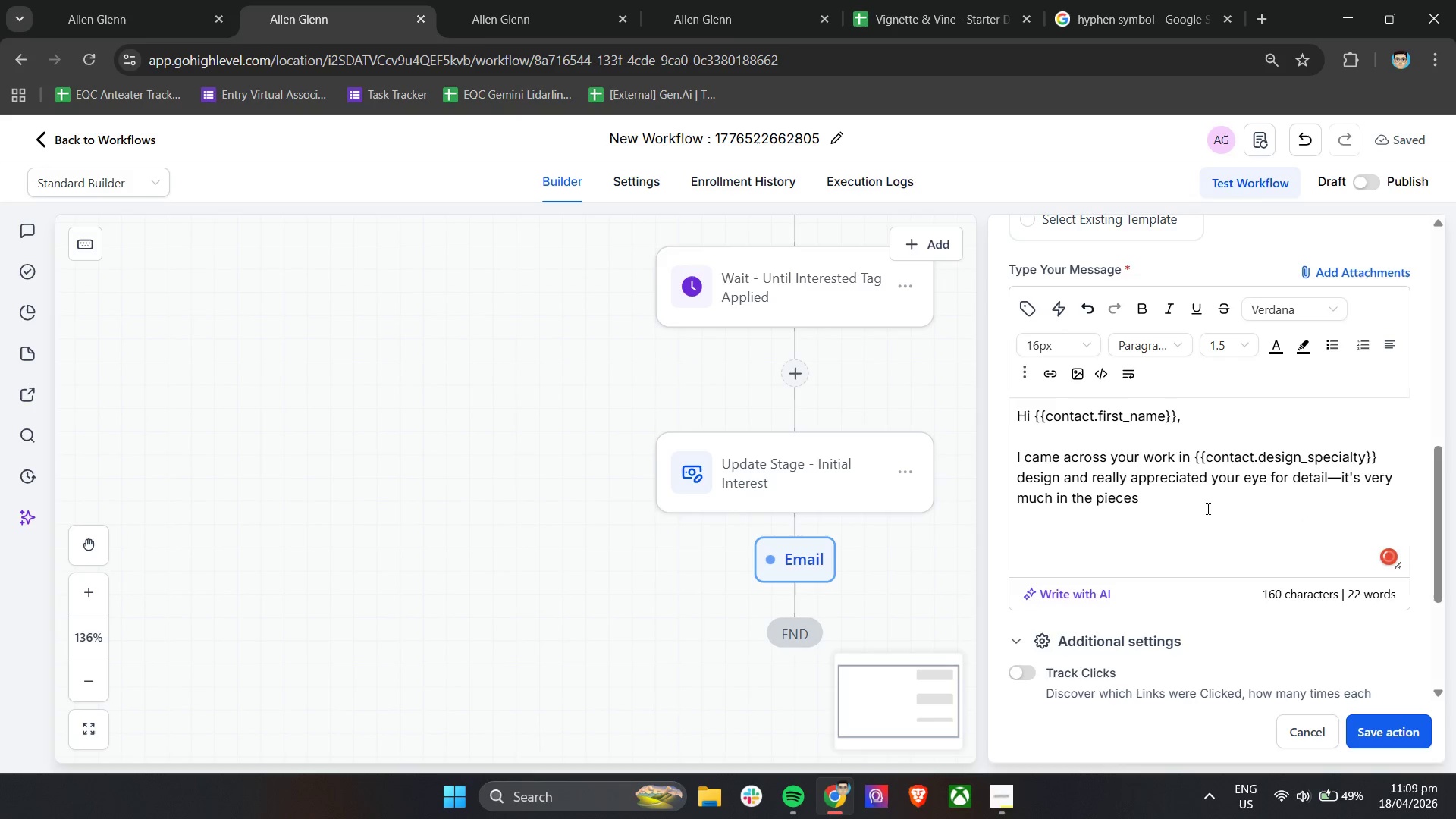 
left_click([1207, 503])
 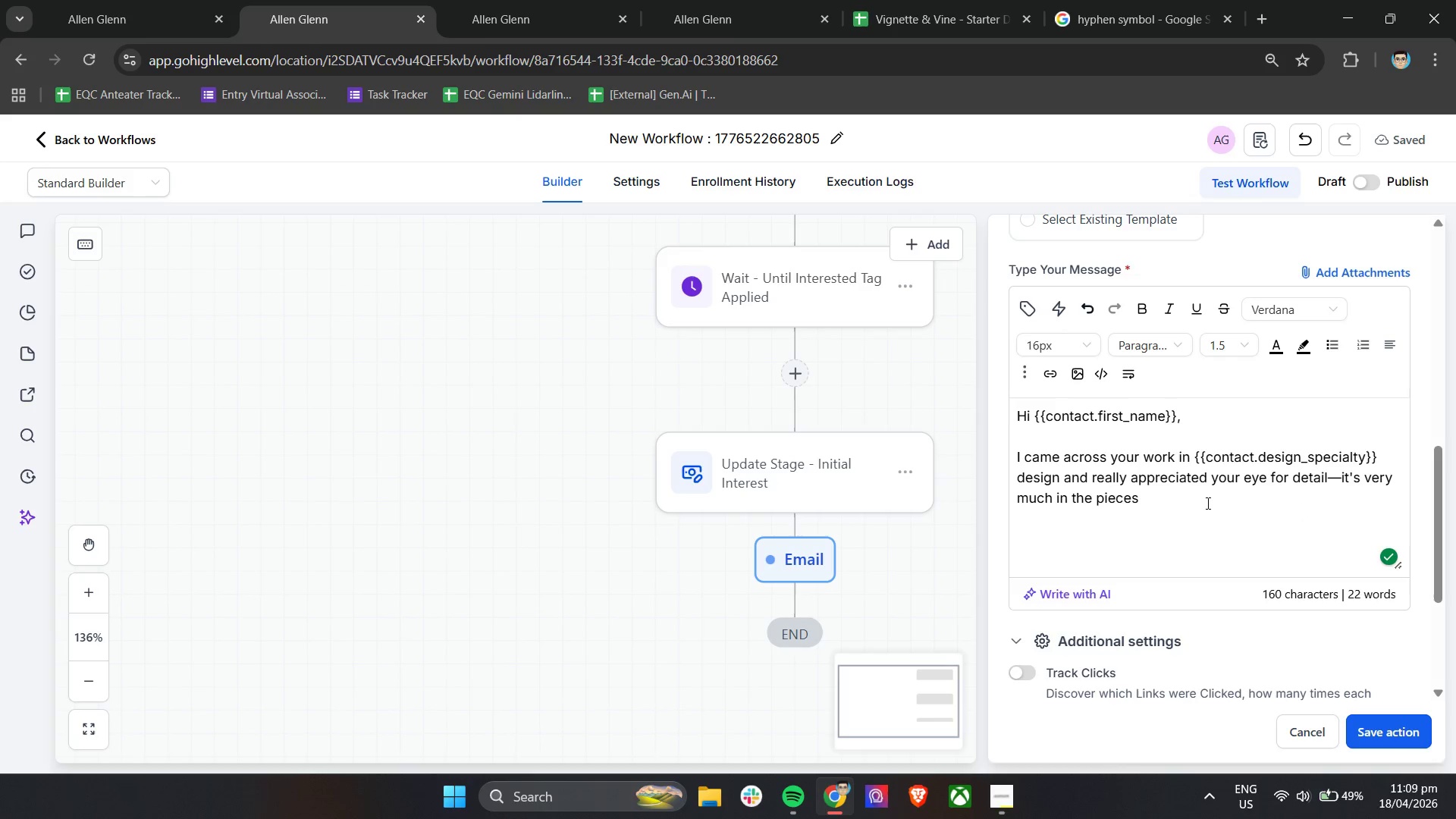 
type( we curate at Vignette & Vine.)
 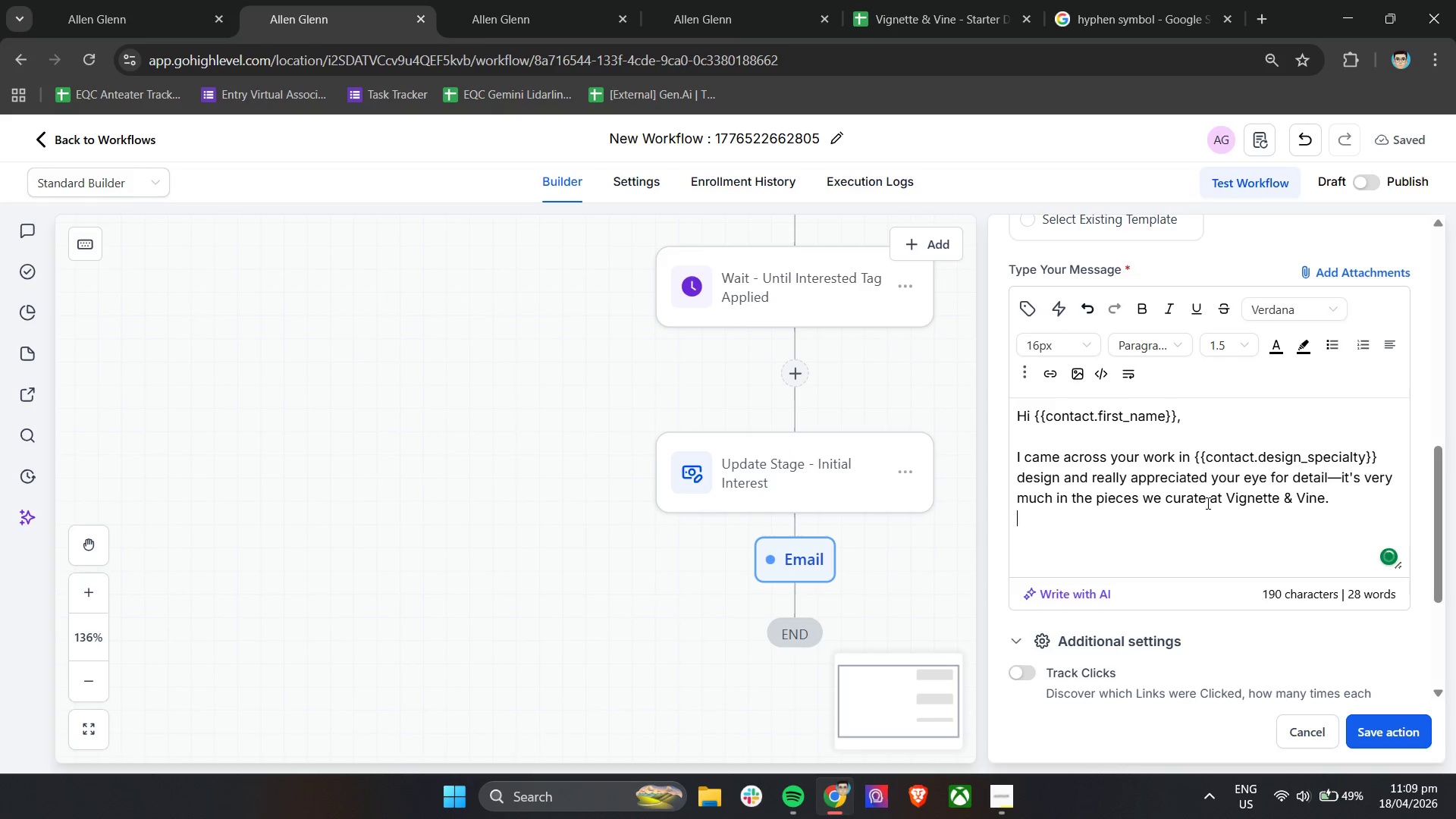 
 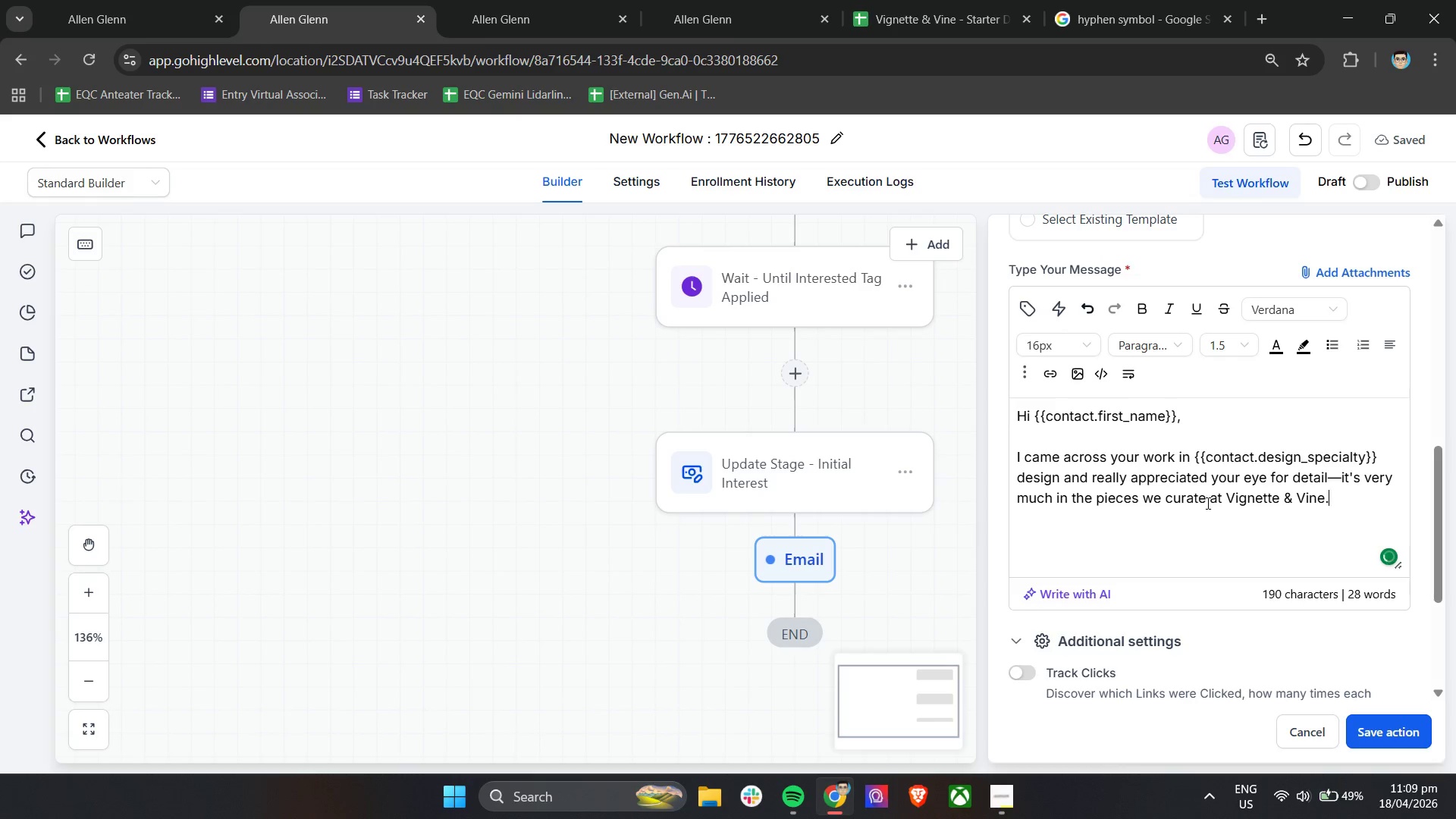 
key(Enter)
 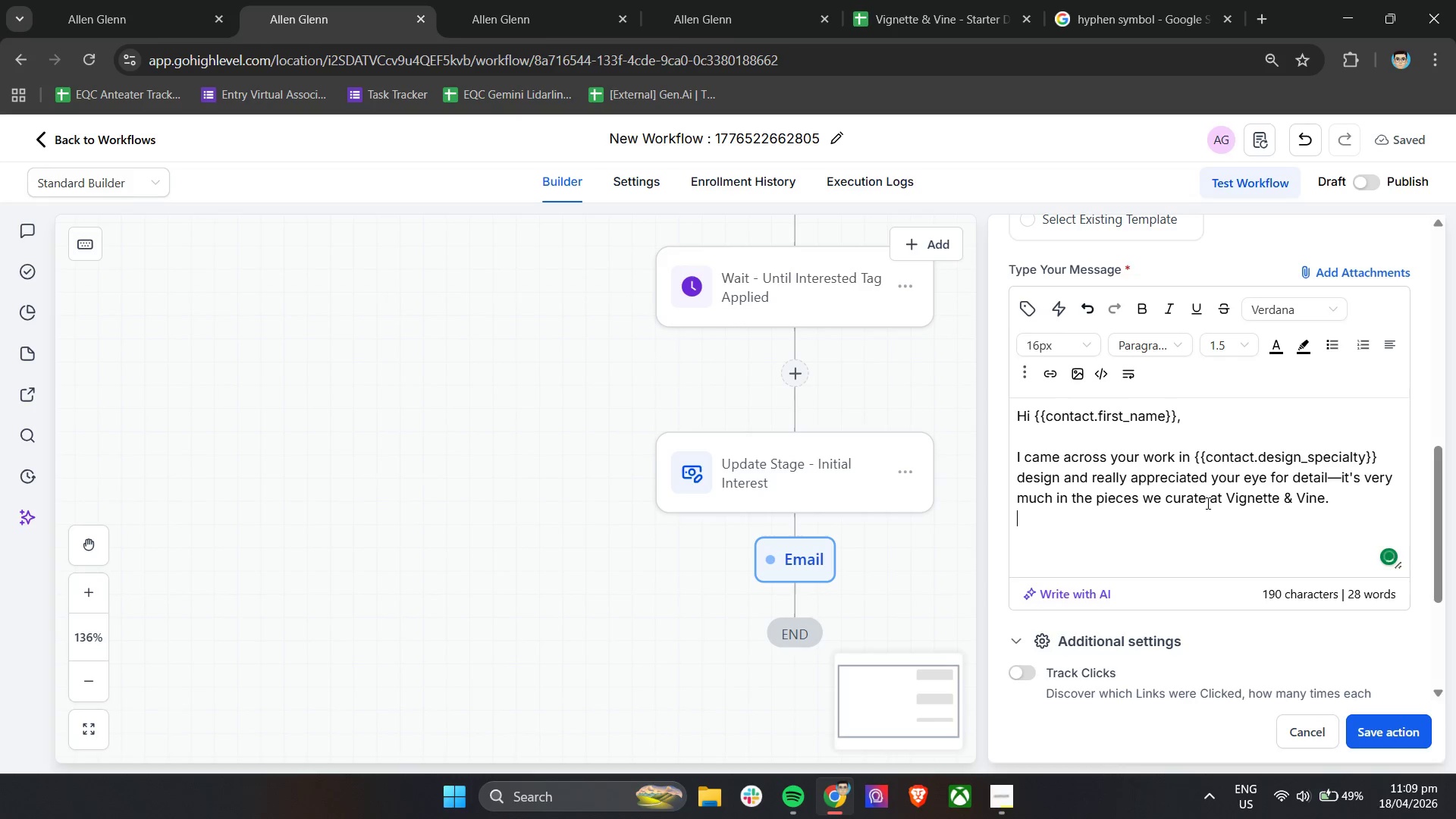 
key(Enter)
 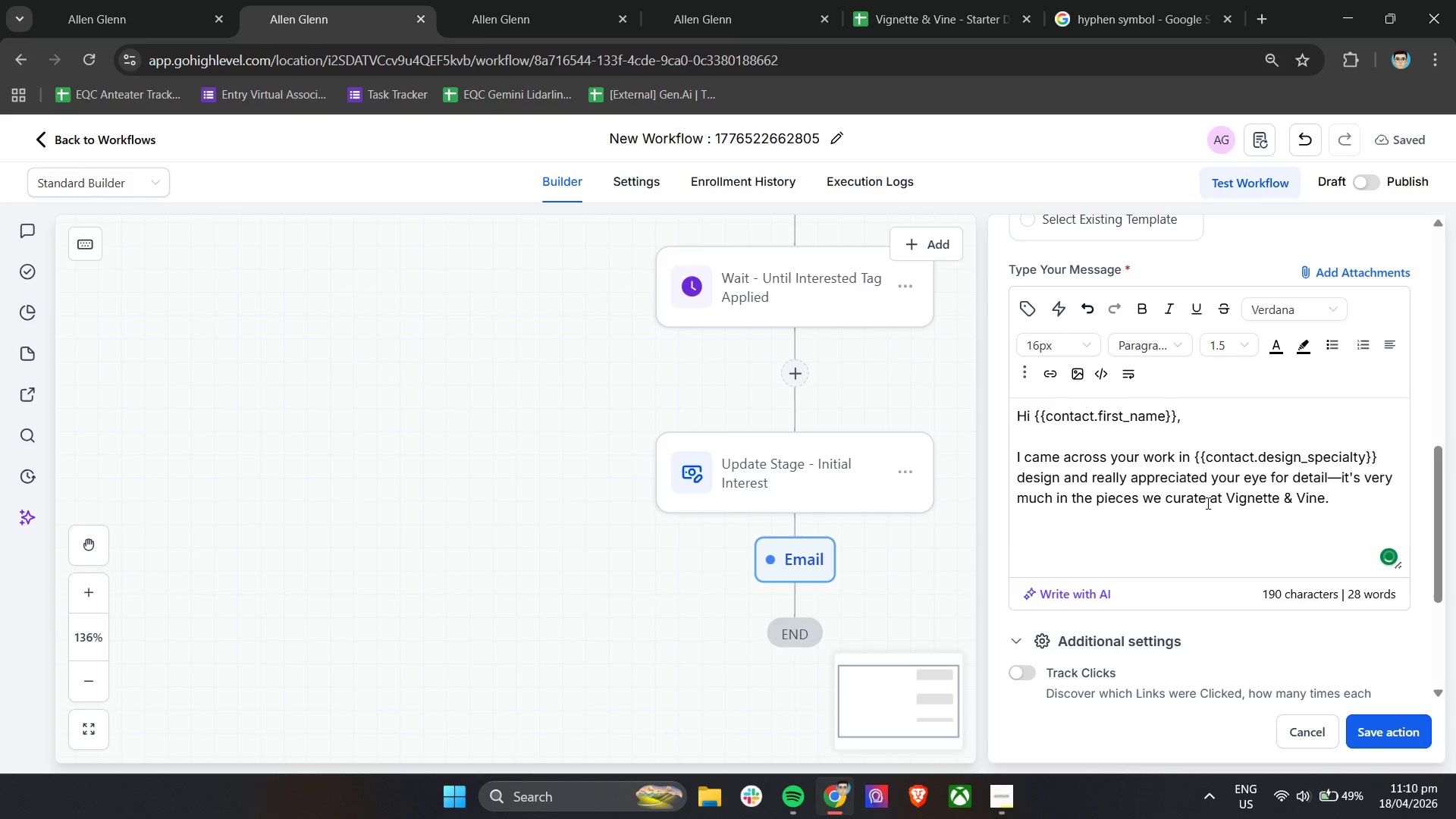 
type(We're)
 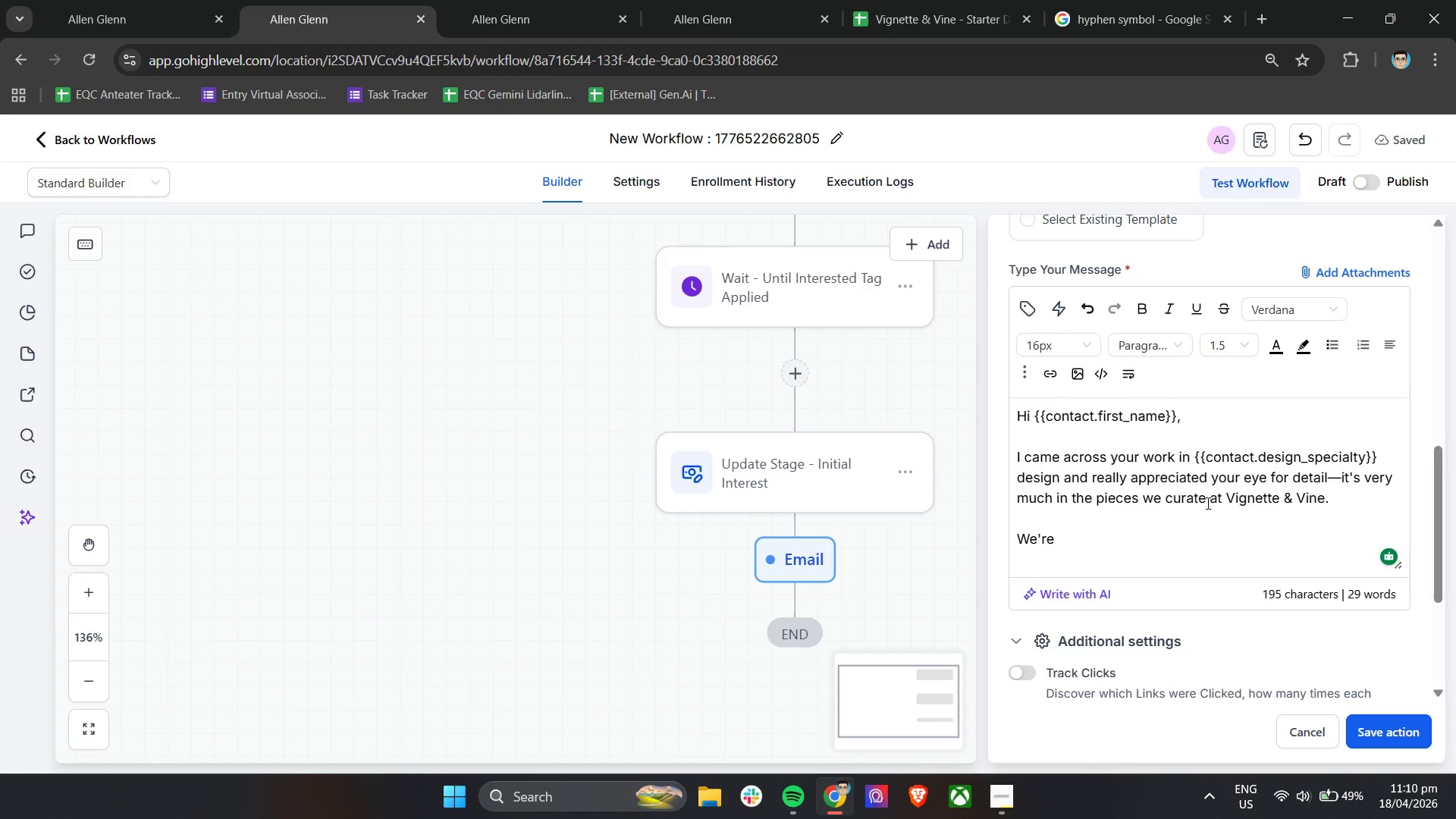 
wait(6.56)
 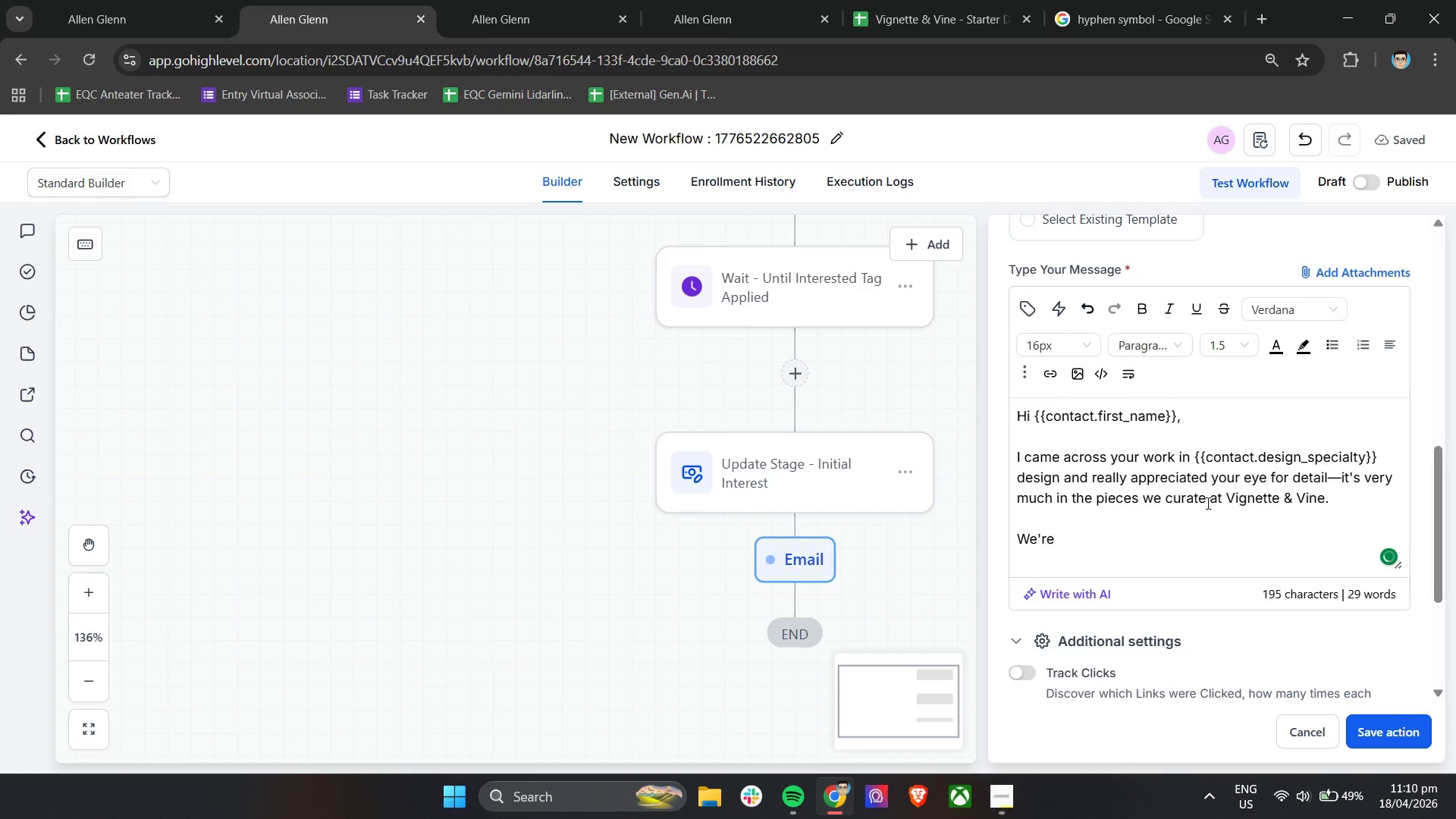 
type( a botique home decor)
 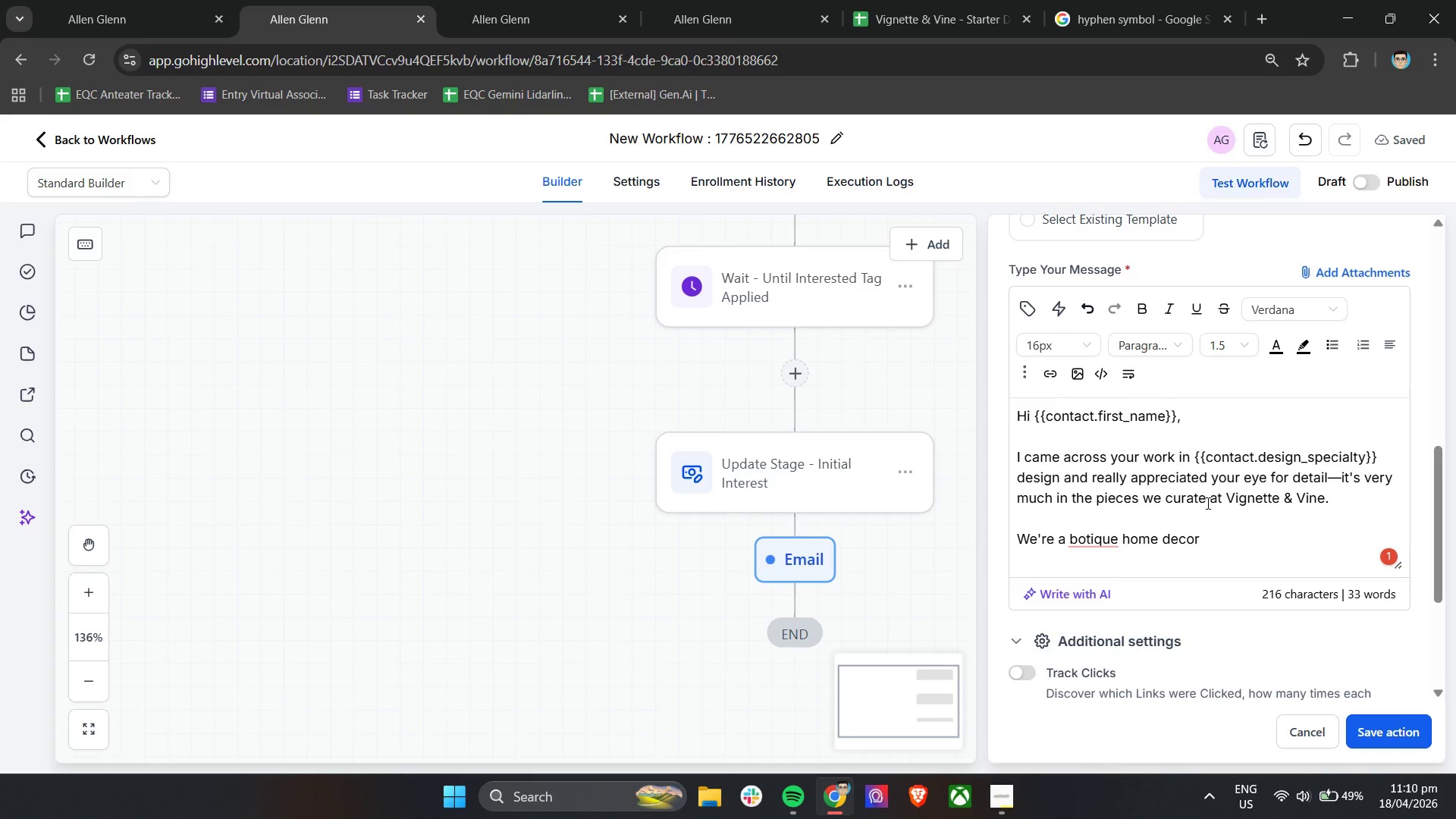 
type( and f)
key(Backspace)
type(gifr)
key(Backspace)
type(t shop nead)
key(Backspace)
type(r)
 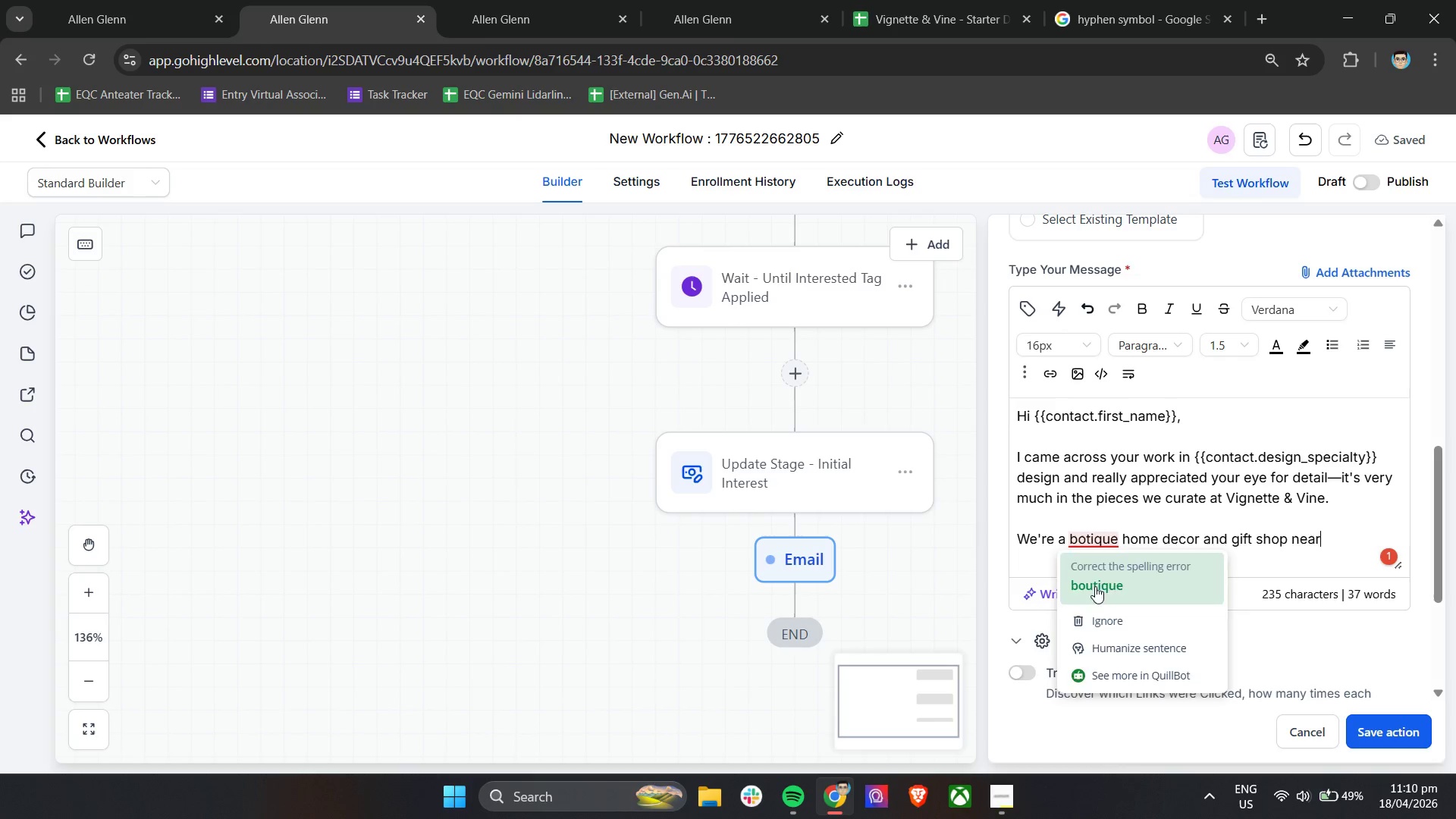 
left_click([1342, 543])
 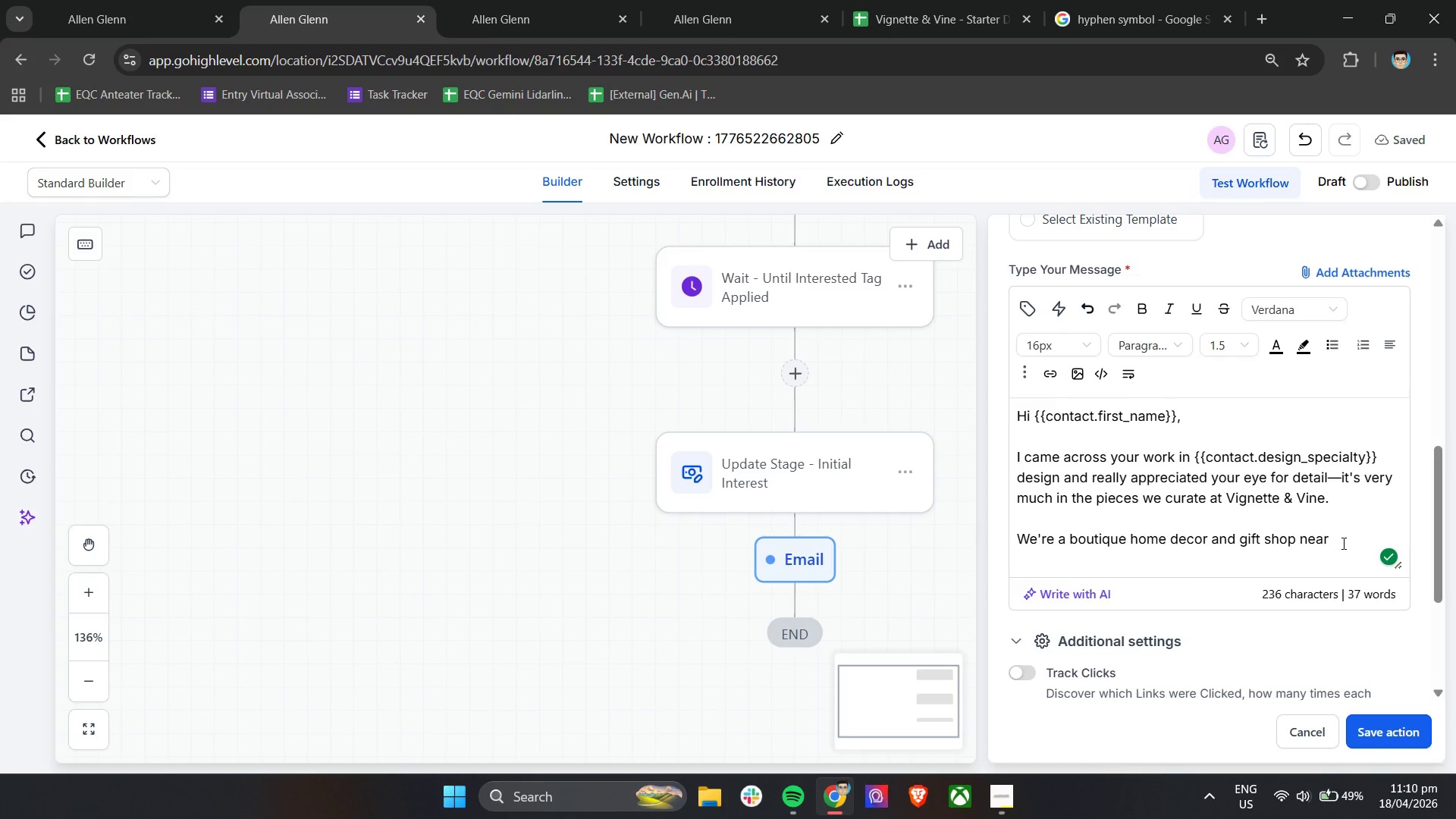 
key(Space)
 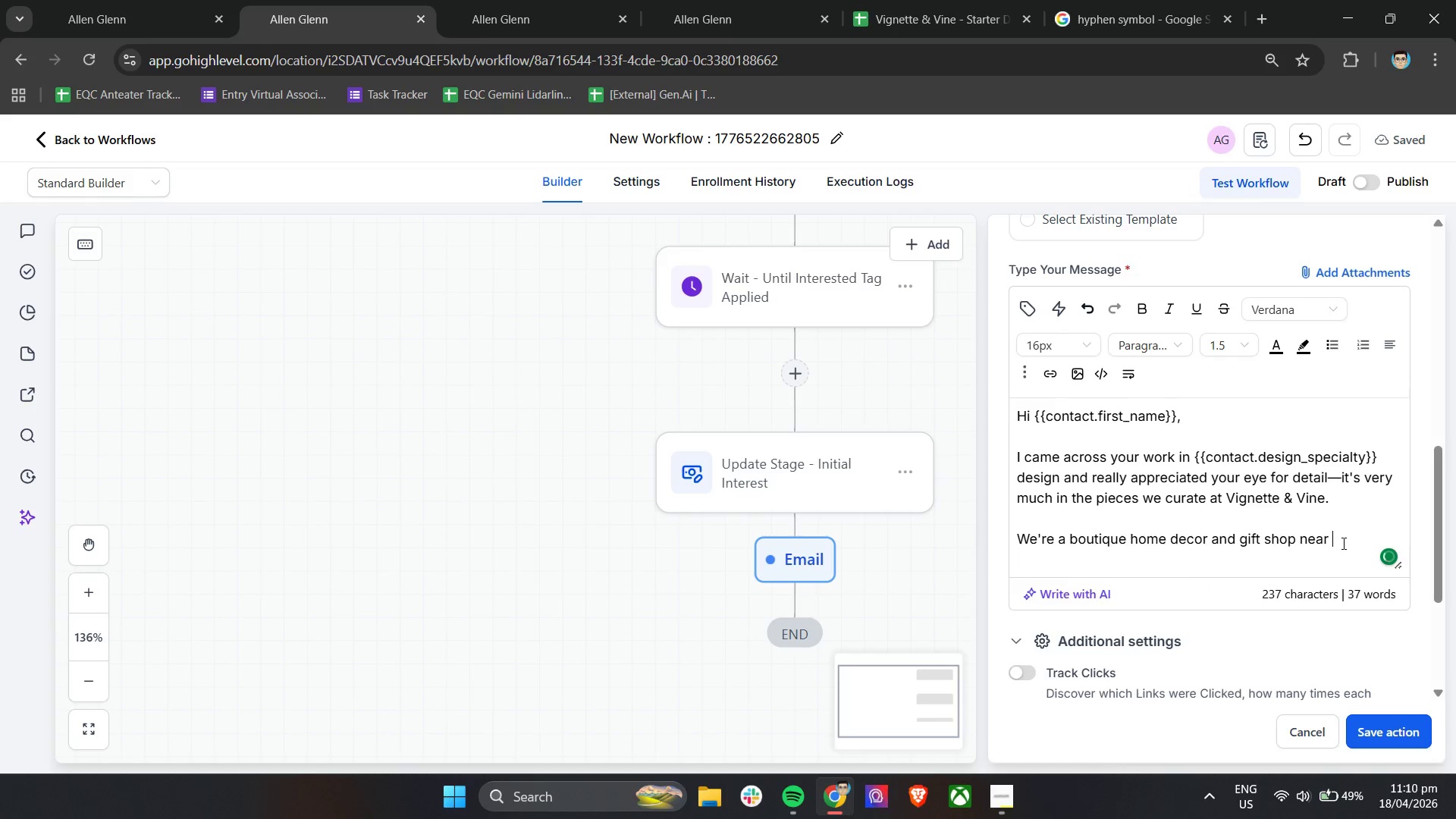 
key(Shift+BracketLeft)
 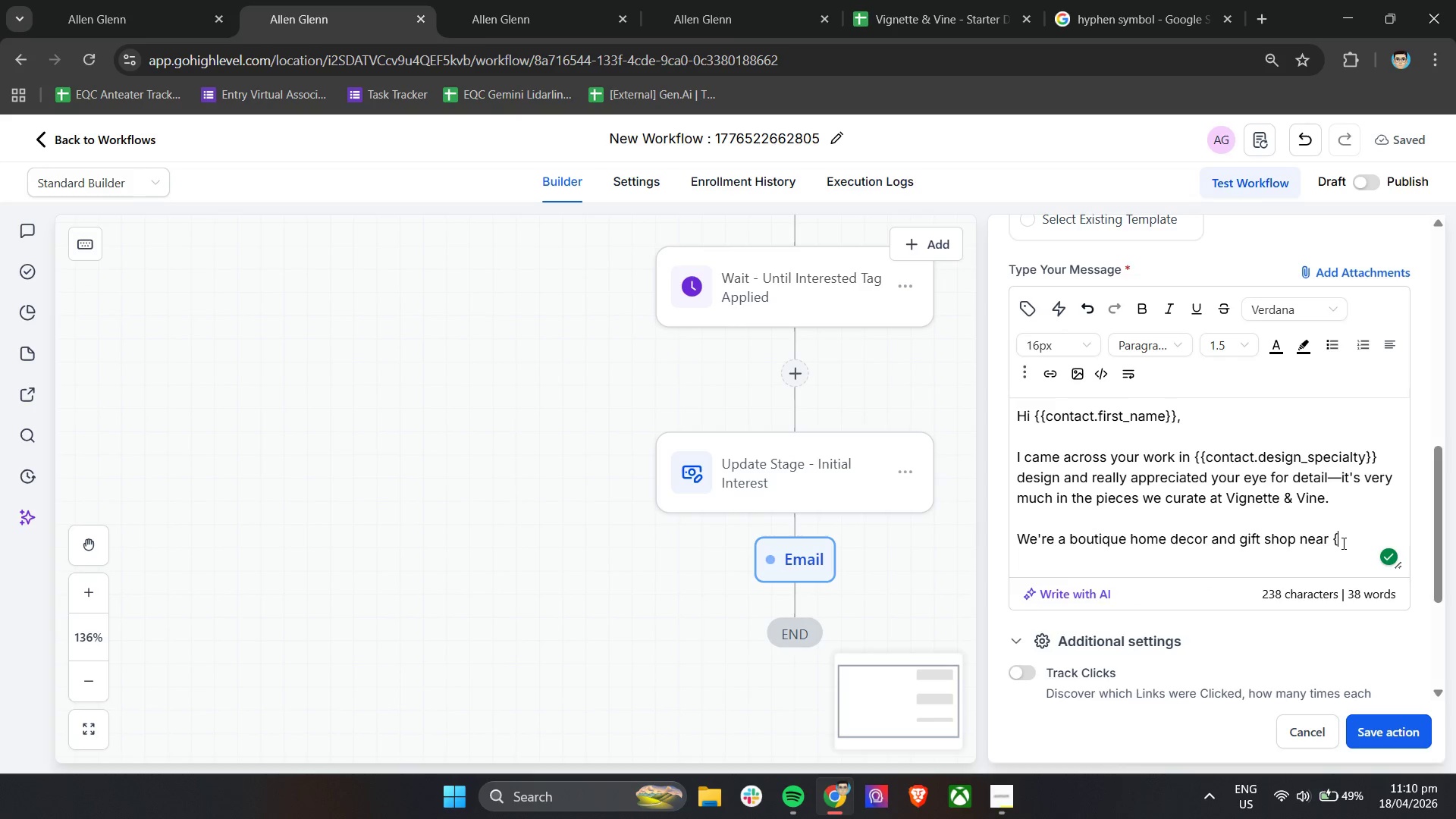 
key(Shift+BracketLeft)
 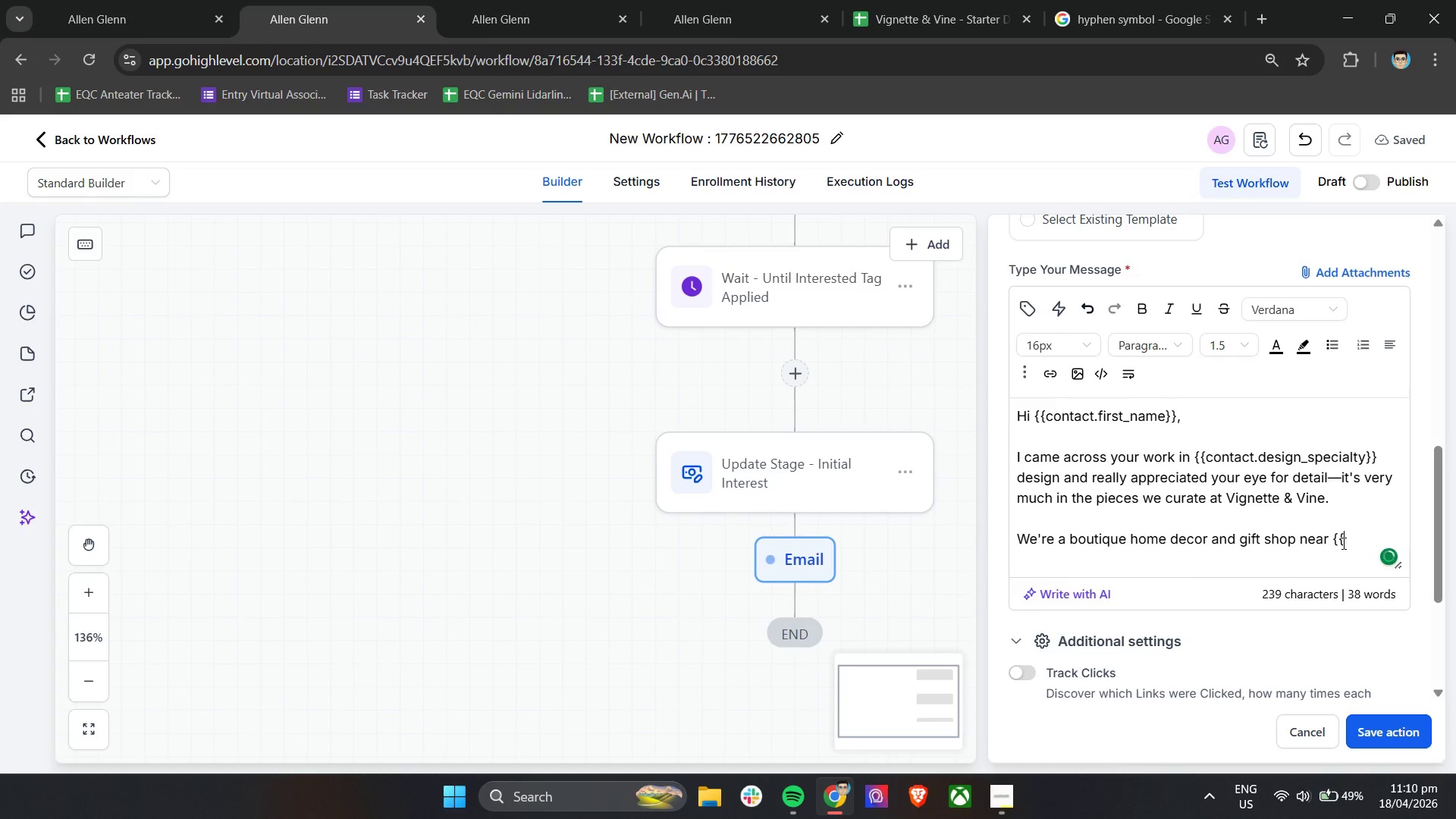 
key(Backspace)
 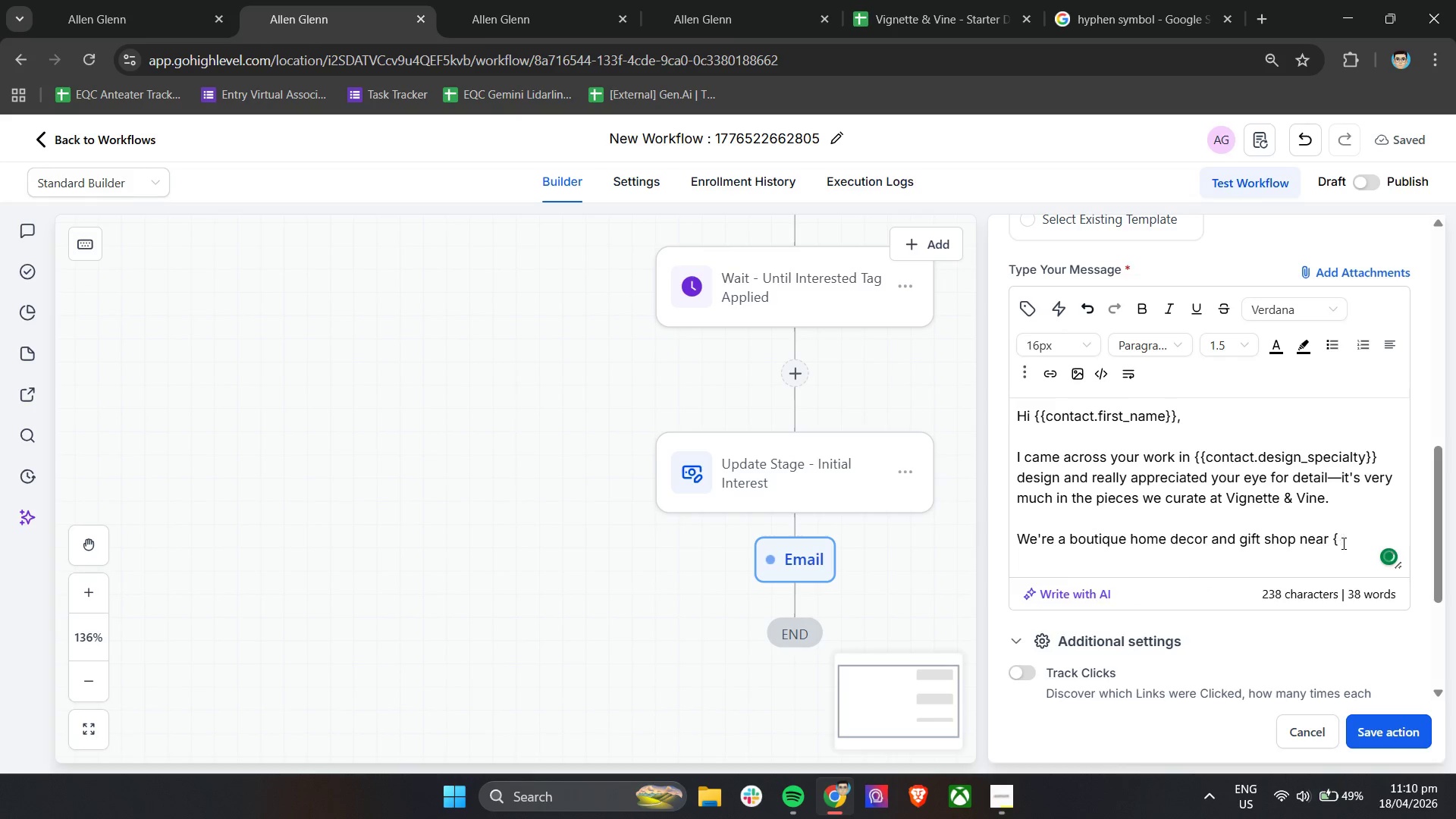 
key(Backspace)
 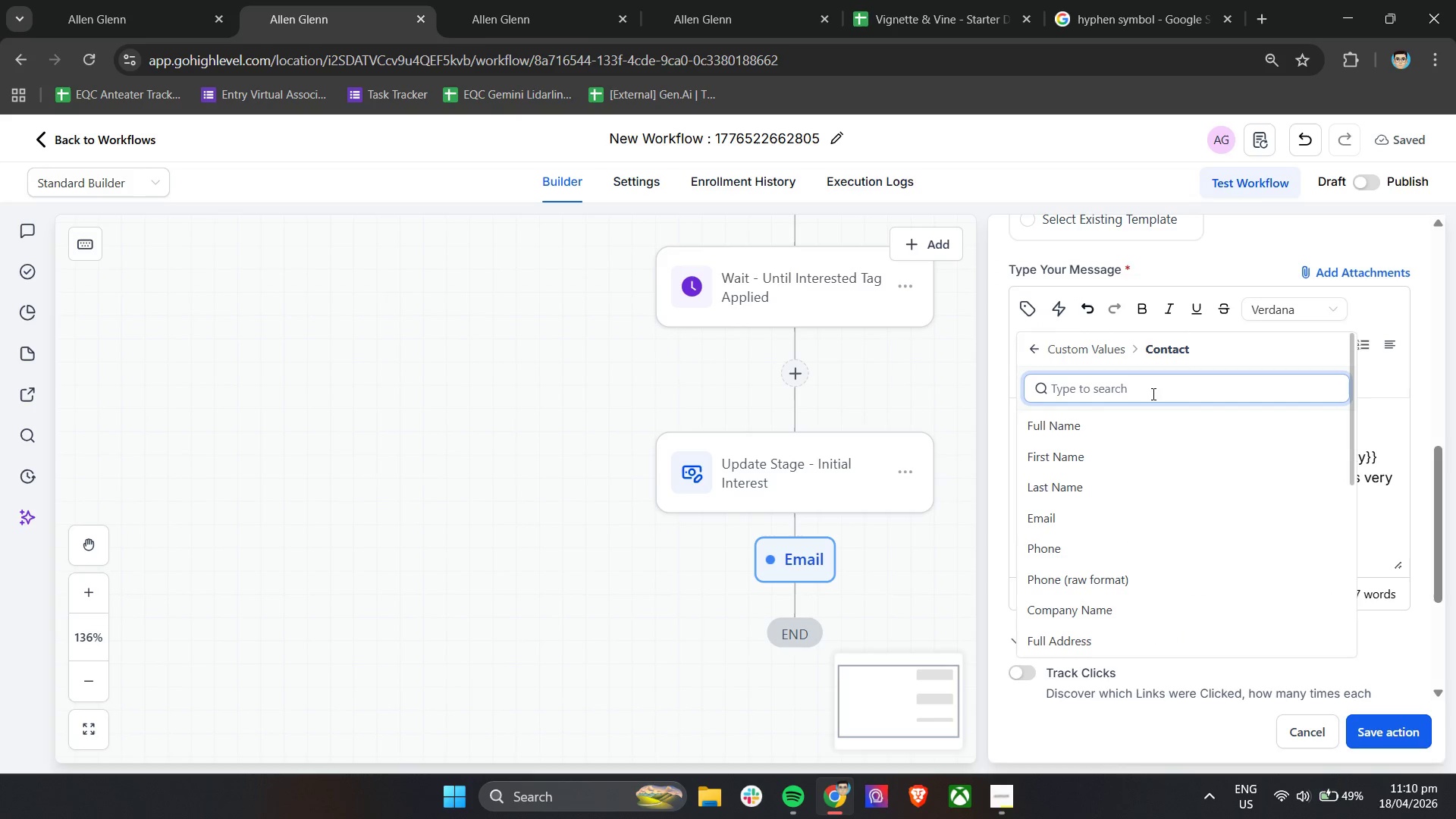 
type(ne)
 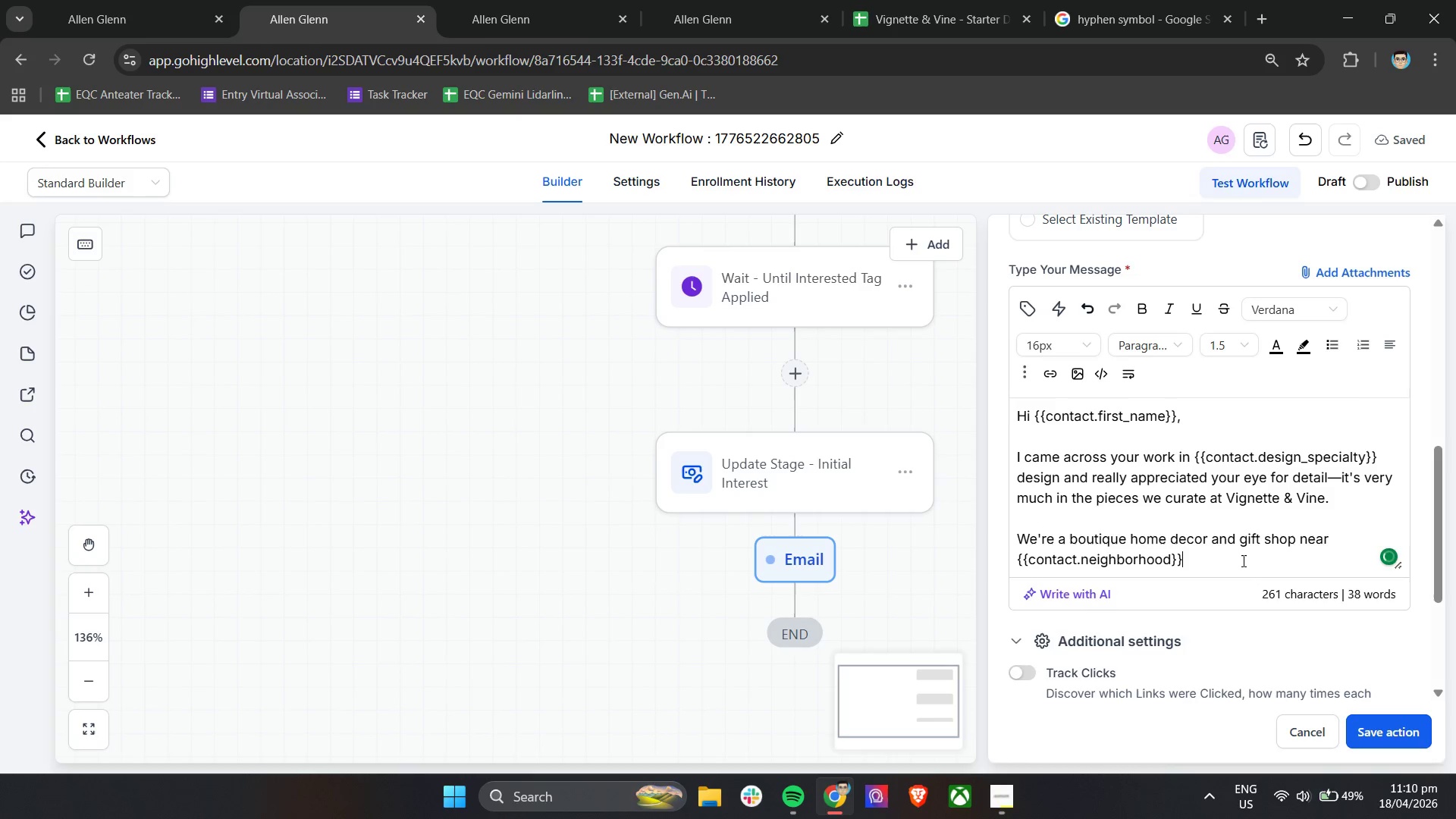 
type(, focue)
key(Backspace)
type(sed on vintage finds and artisan g)
key(Backspace)
type(hardware. Recently, w')
key(Backspace)
type(e've started building rea)
key(Backspace)
type(lationships with a small f)
key(Backspace)
type(group of local designers to offer early access to new arrivals and preffr)
key(Backspace)
type(ered trade pricing)
 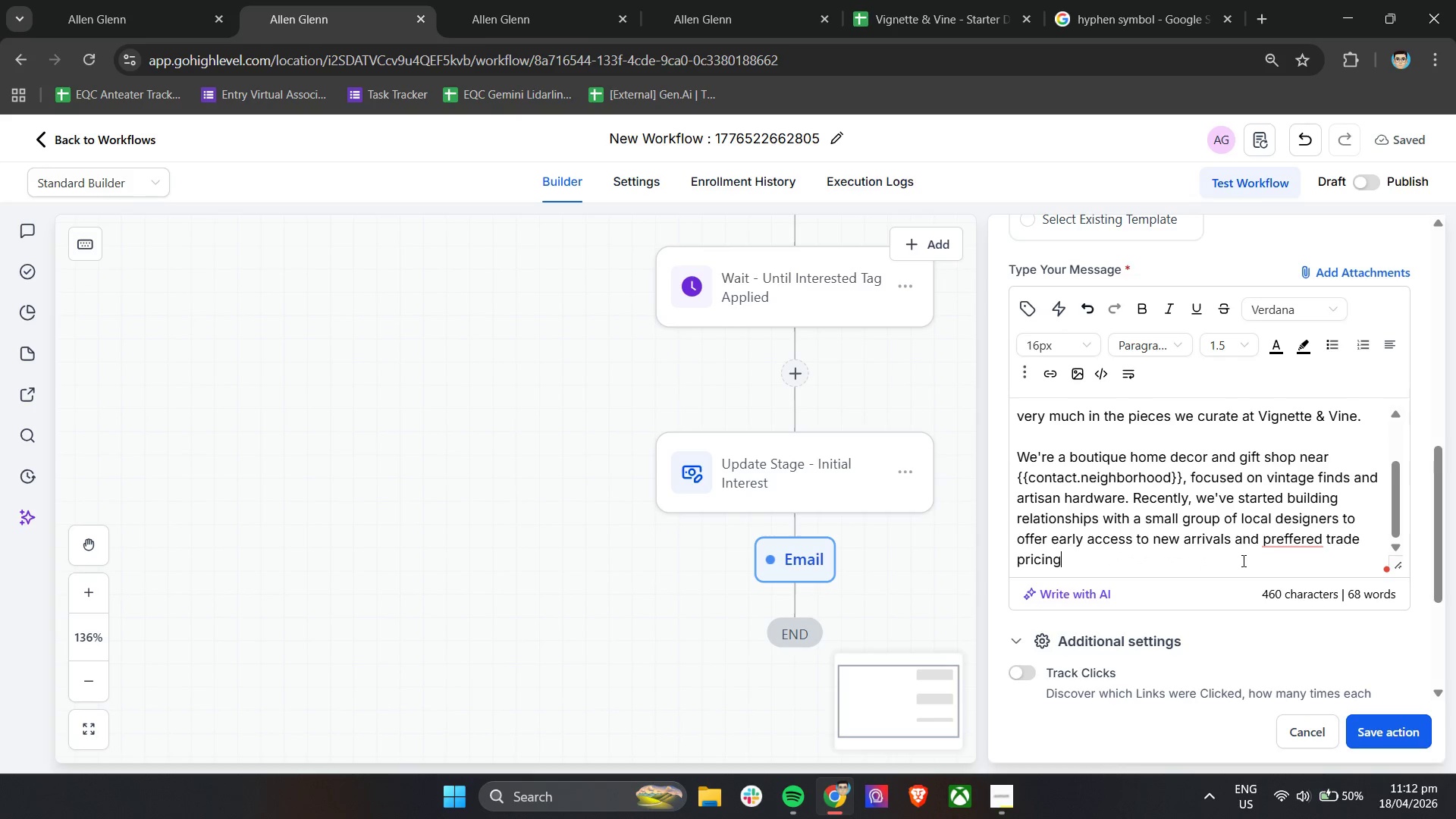 
left_click([1290, 535])
 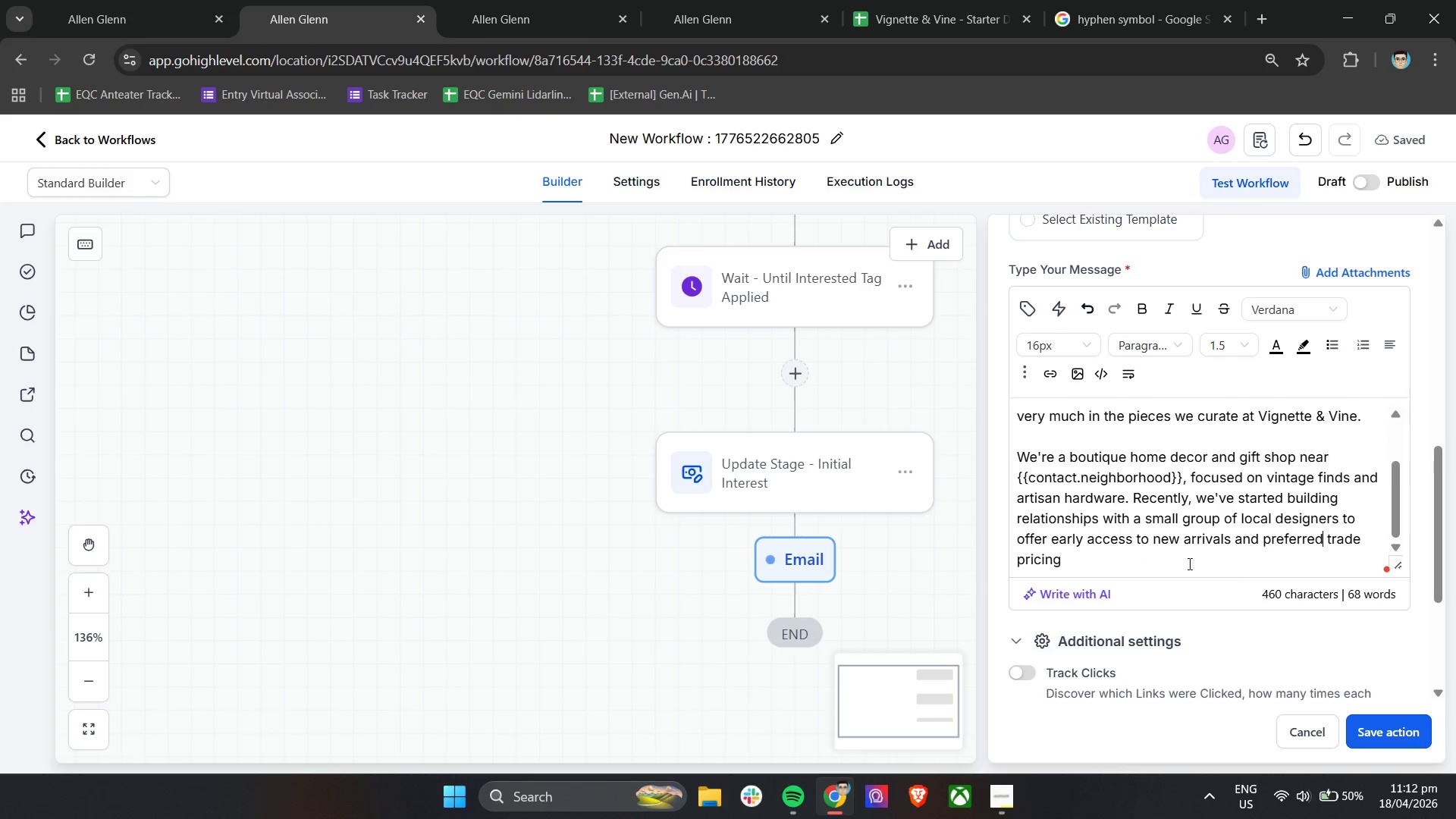 
left_click([1153, 556])
 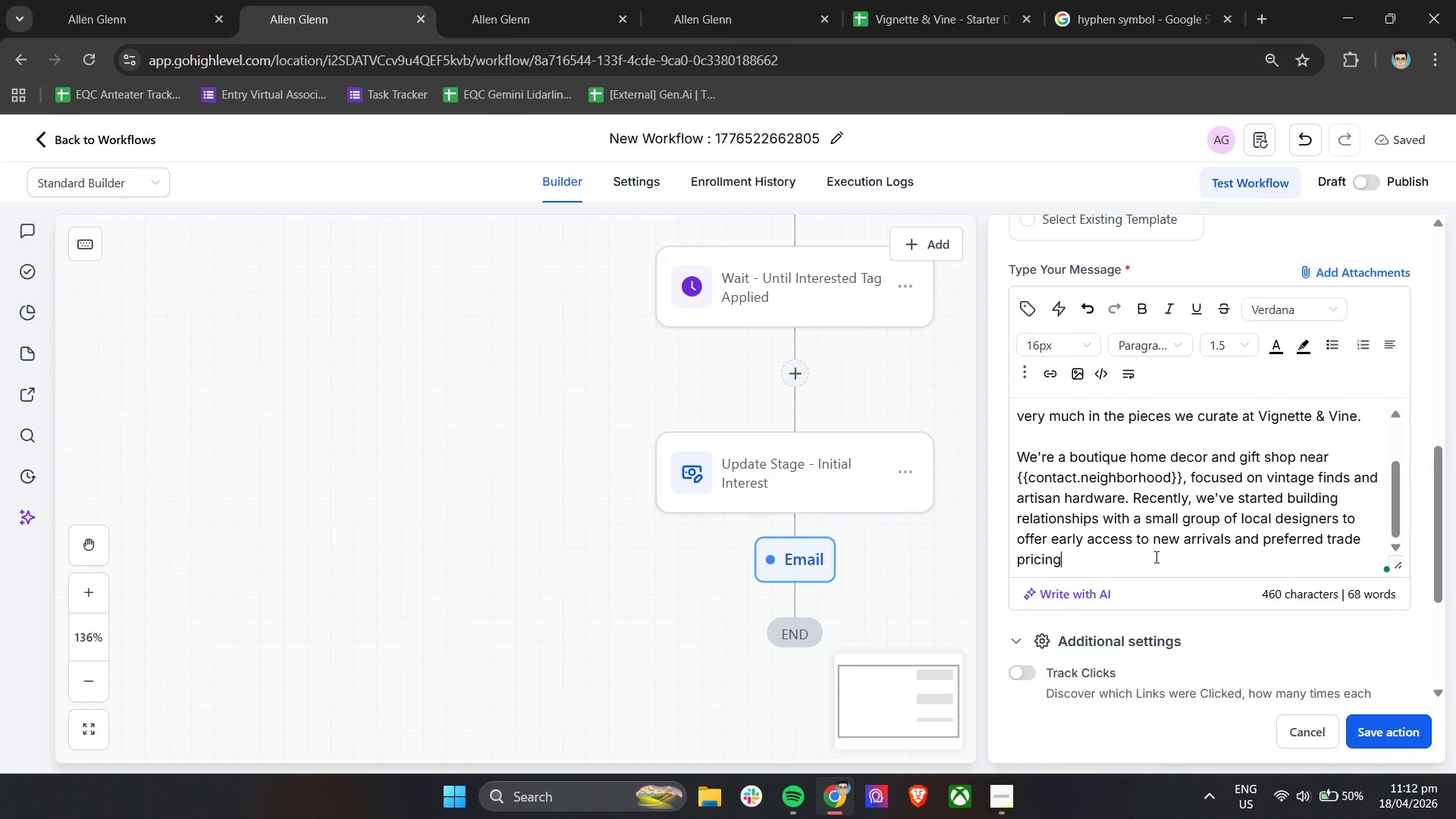 
key(Period)
 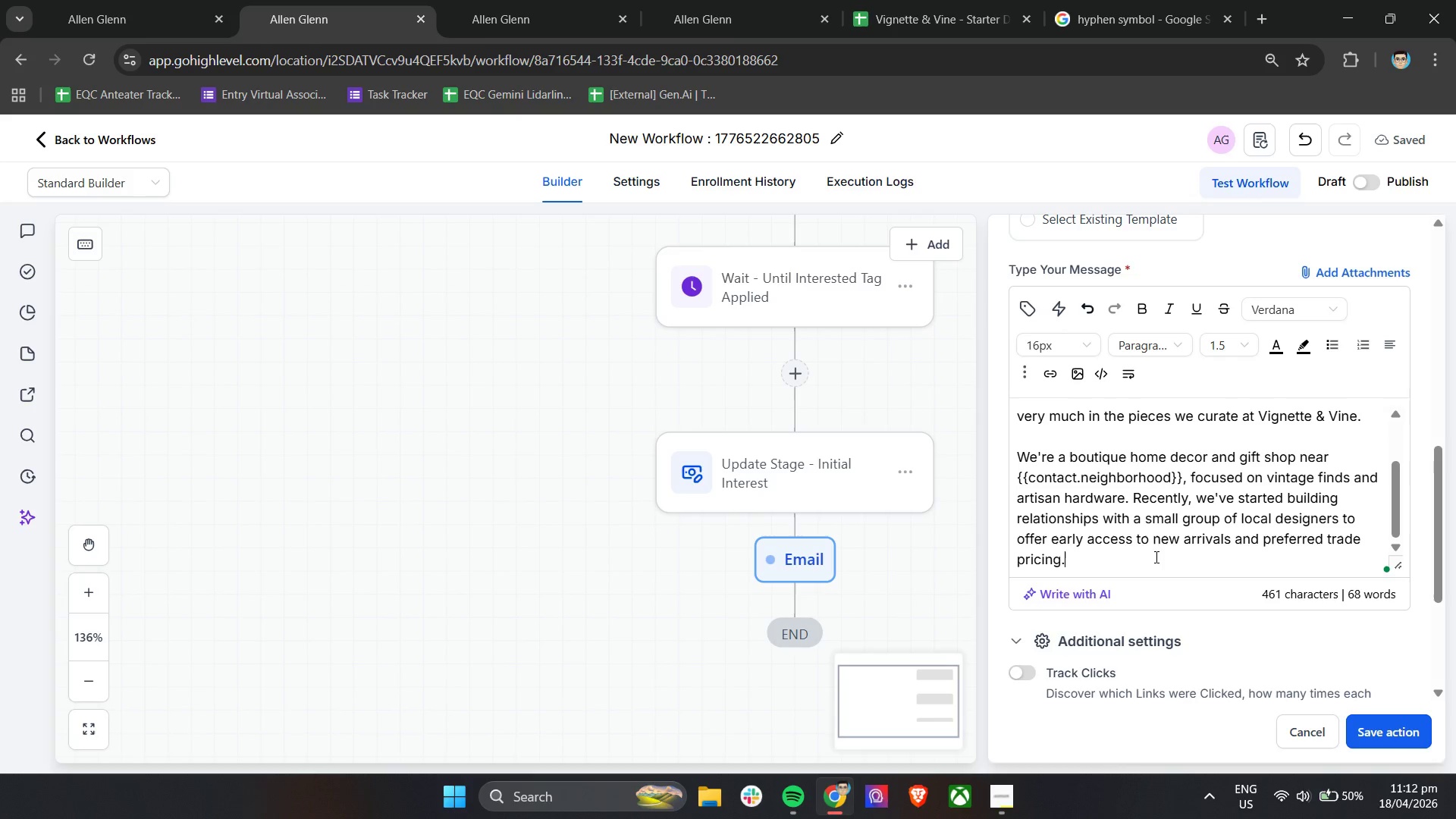 
key(Space)
 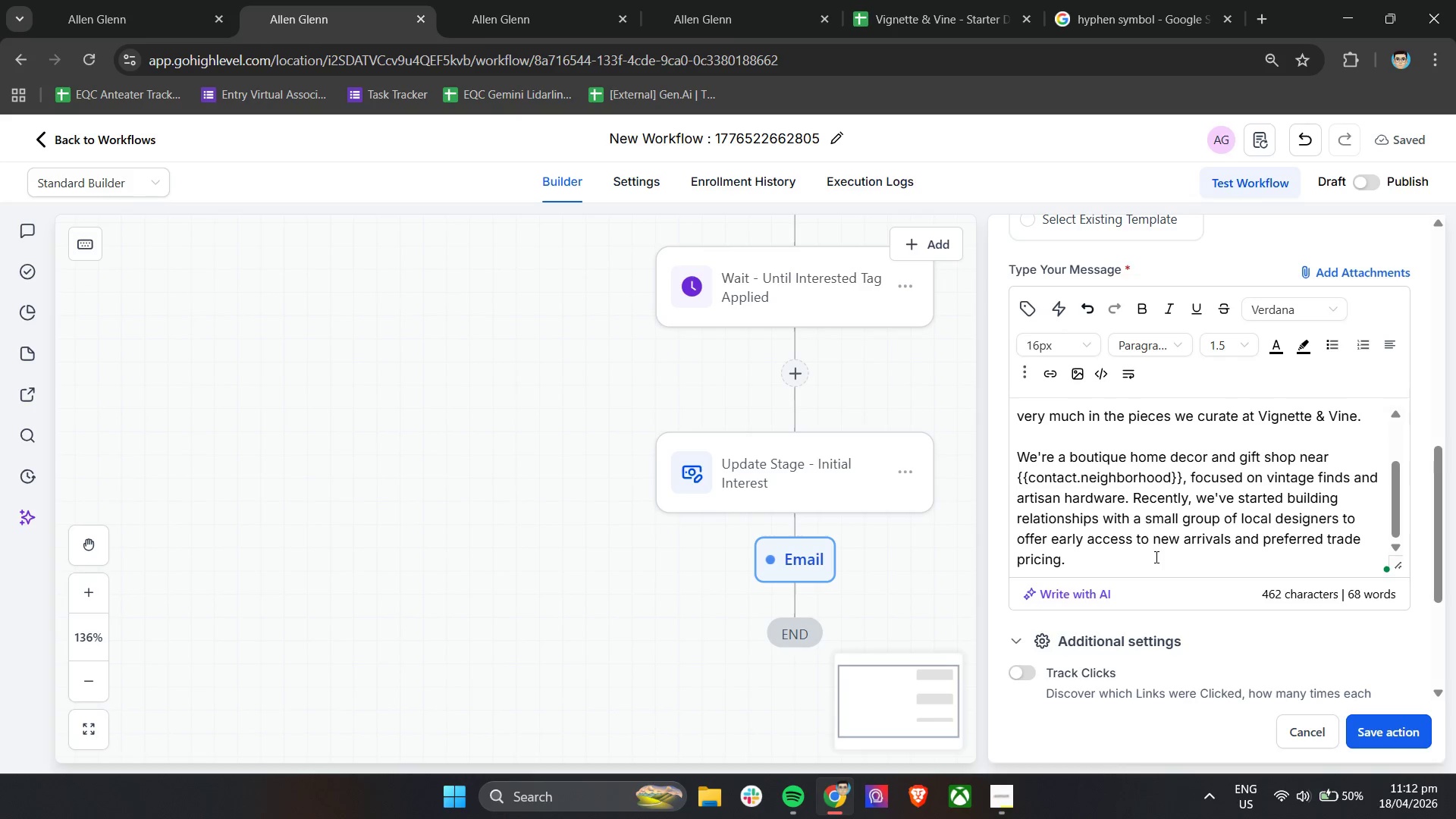 
key(Backspace)
 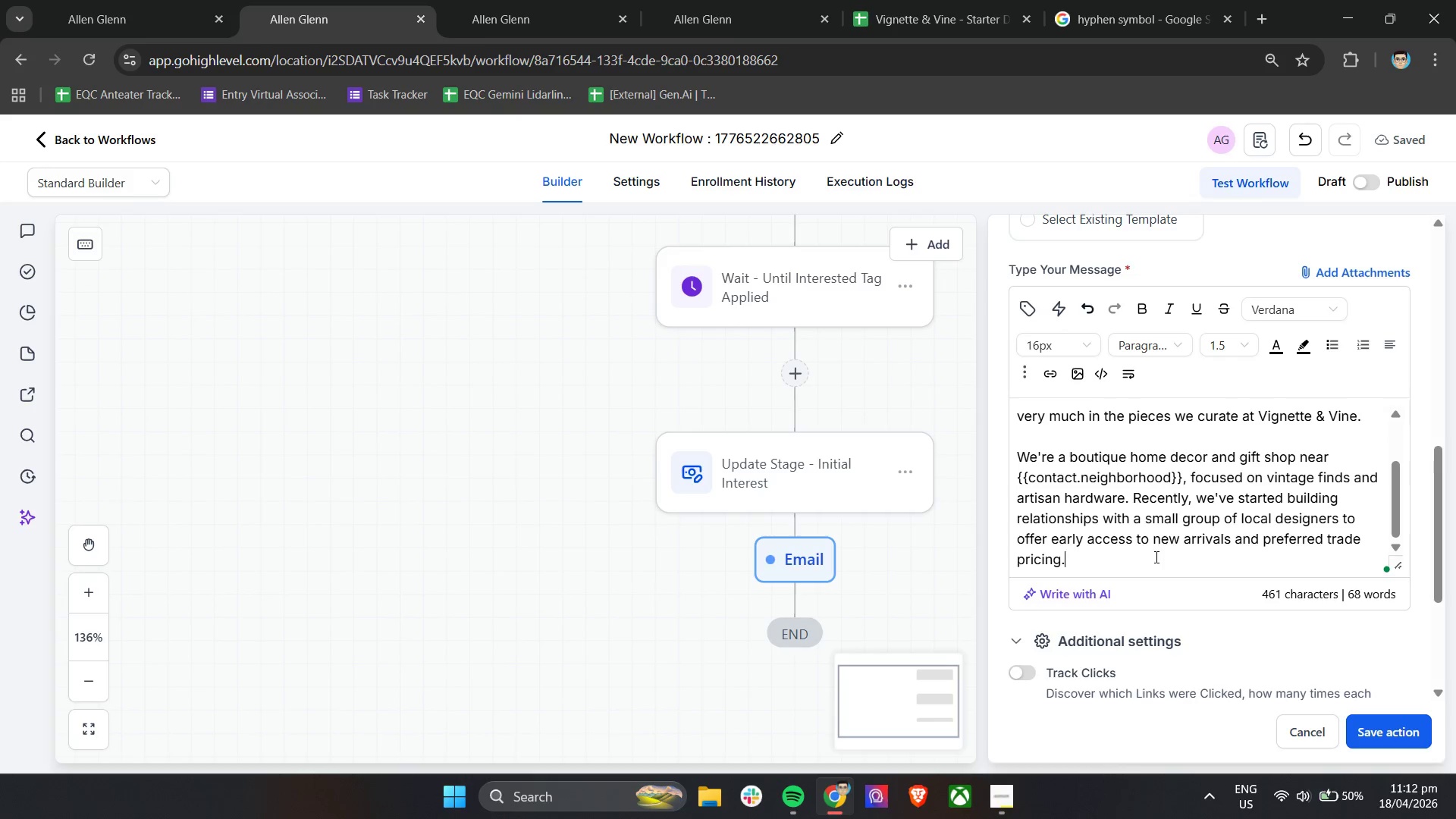 
key(Enter)
 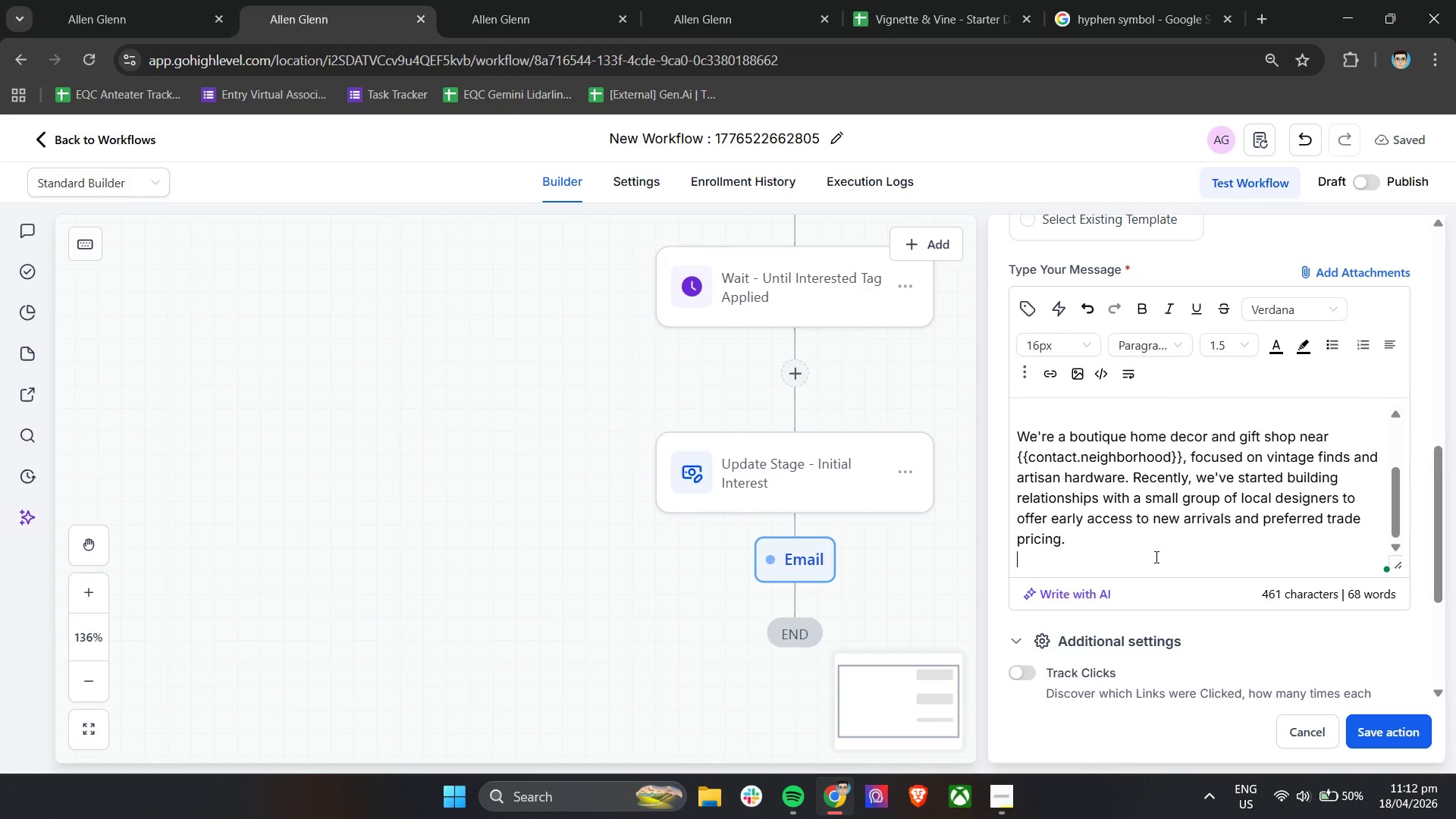 
key(Enter)
 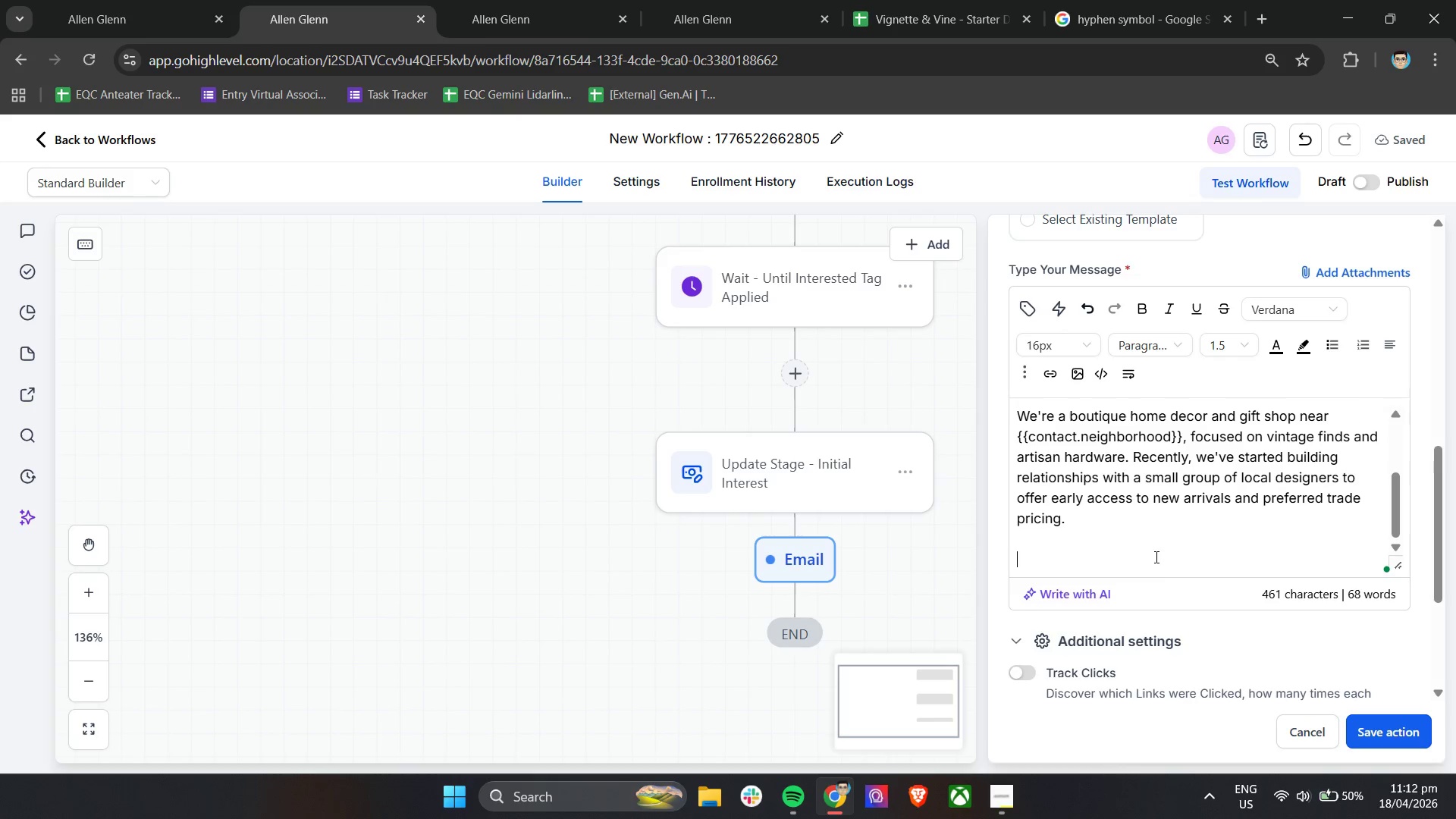 
type(Given your work, I thought it could be a natural fit.)
 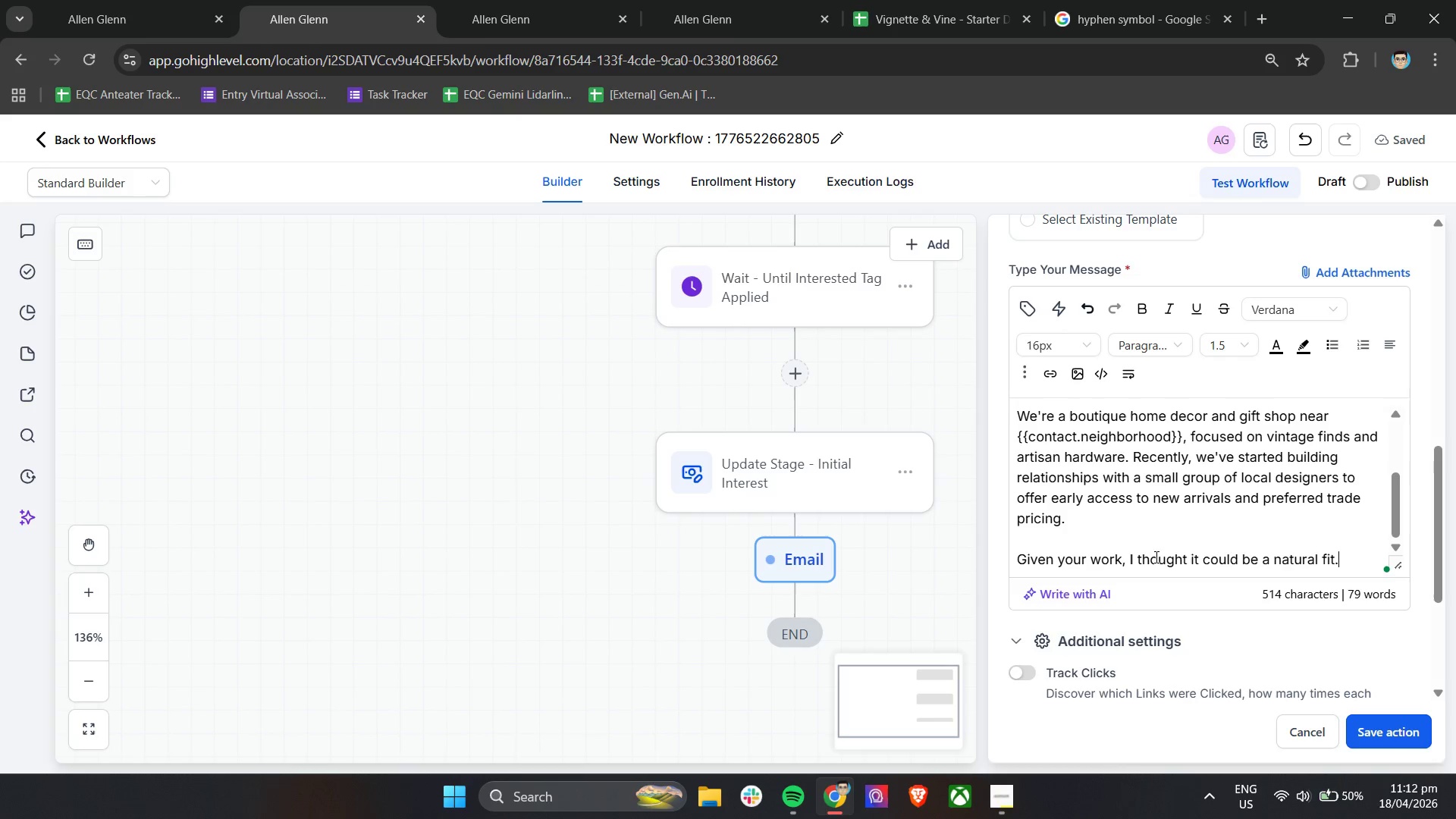 
key(Enter)
 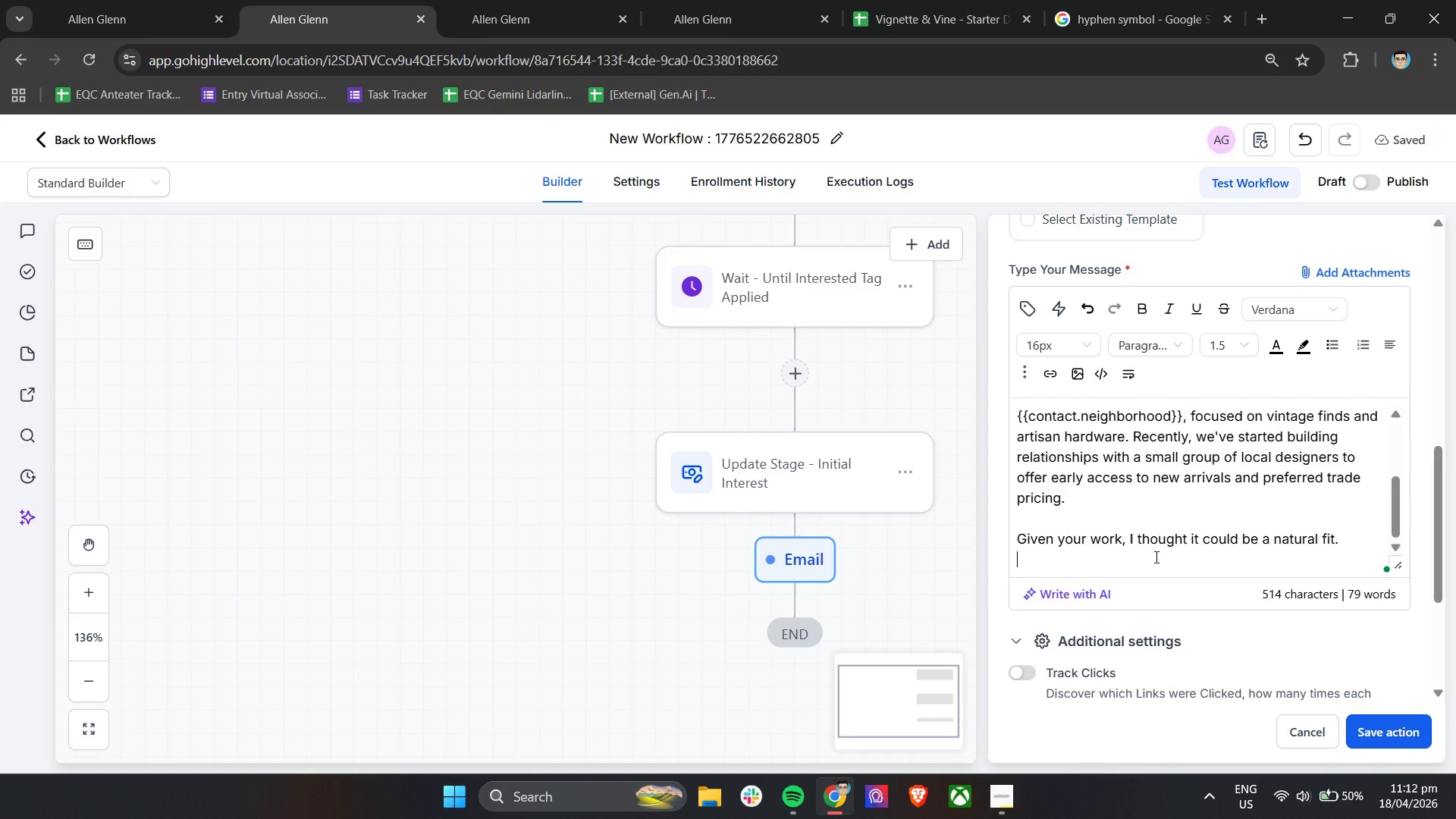 
key(Enter)
 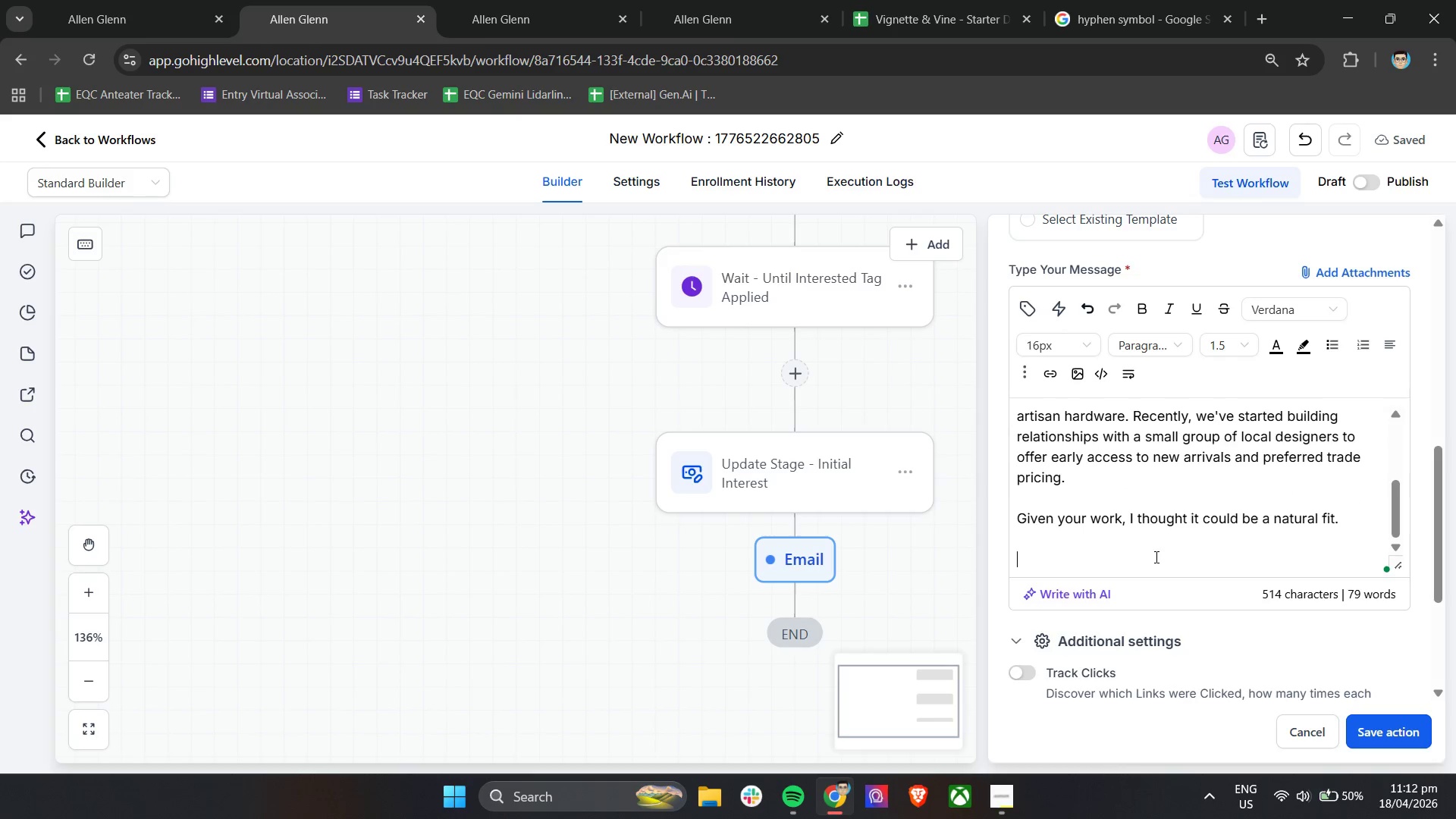 
type(If you're open to it, I'd be happy to invite you)
 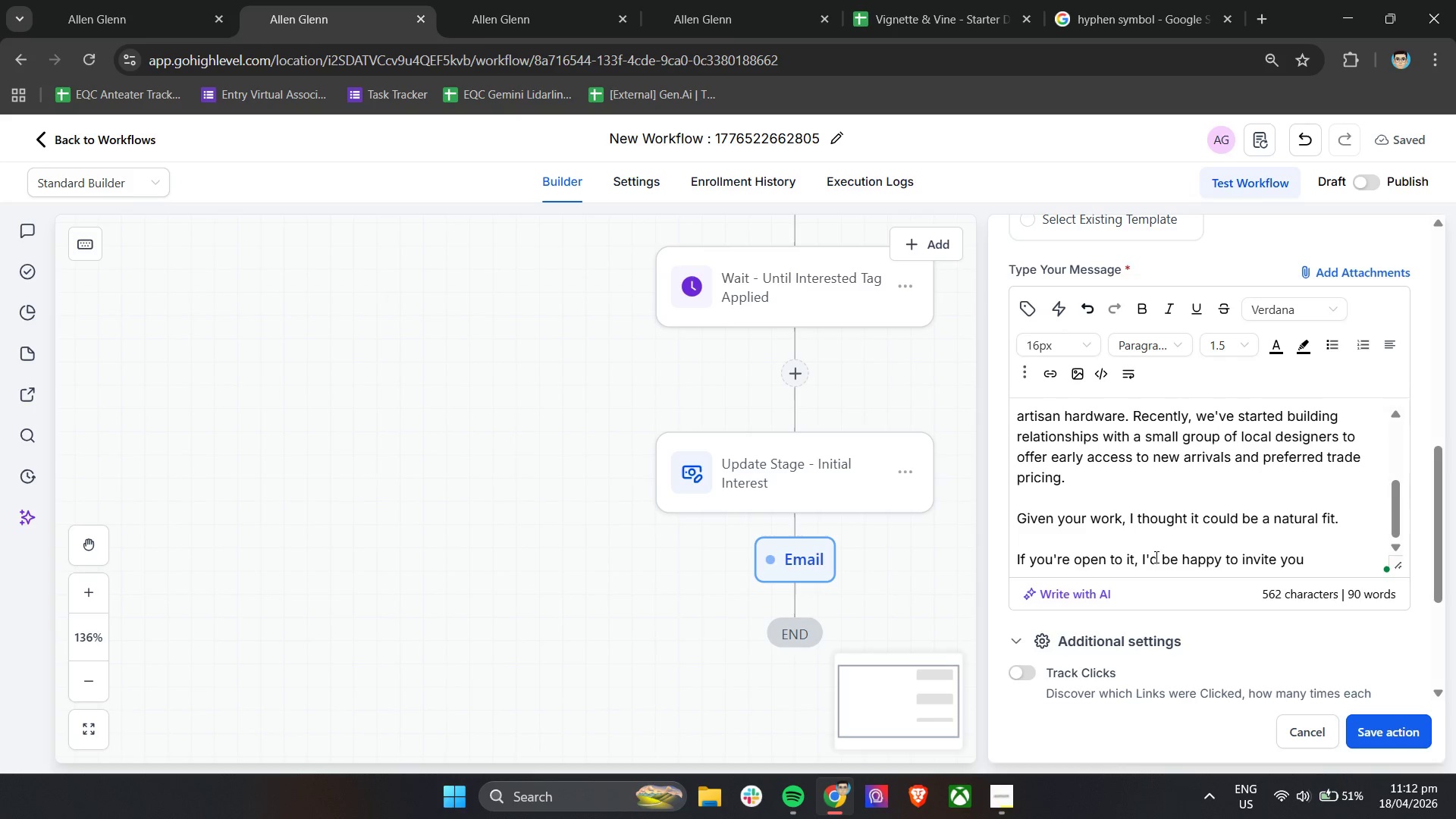 
wait(5.41)
 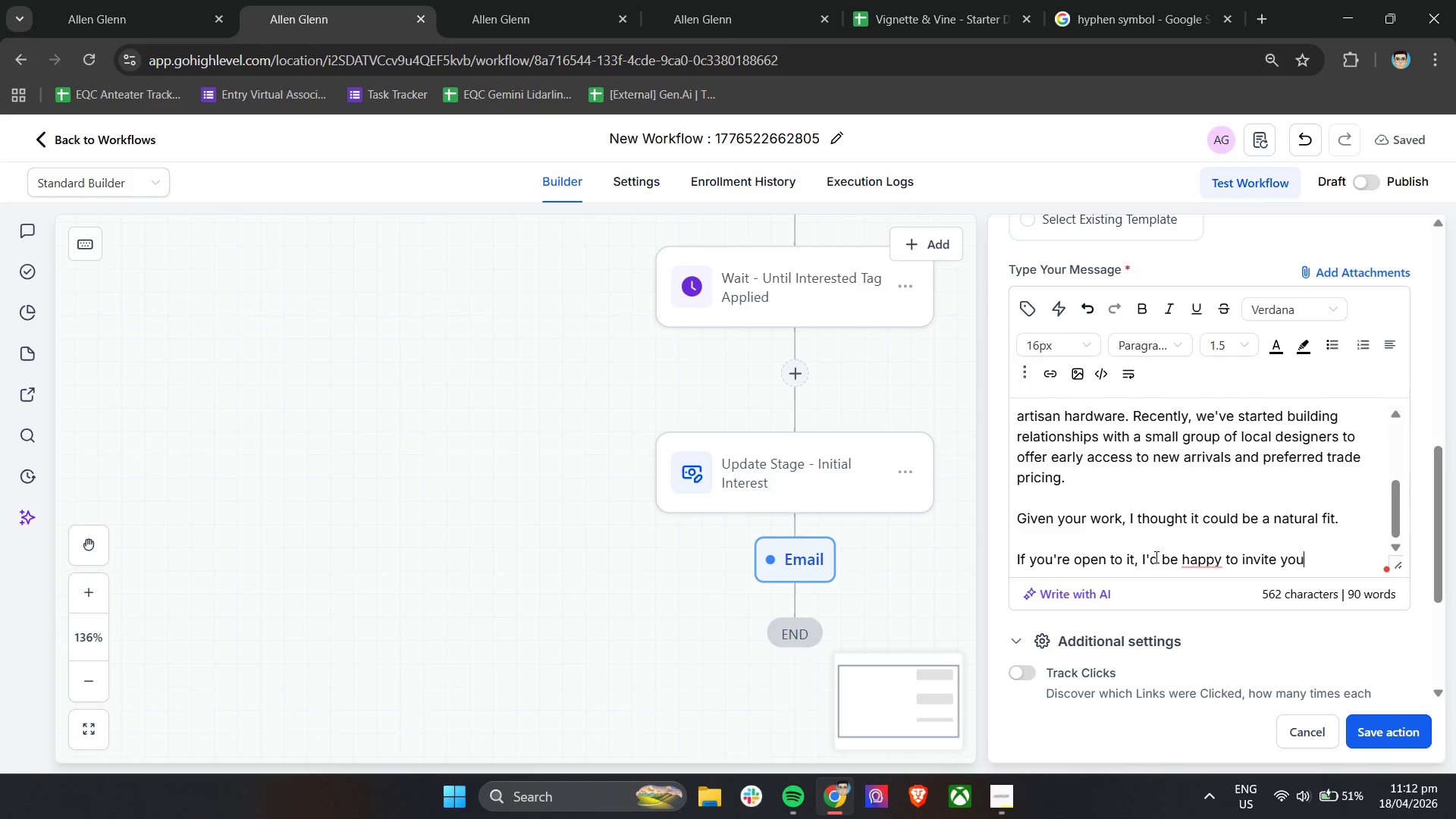 
type( in a )
key(Backspace)
key(Backspace)
type(for a relaxes)
key(Backspace)
type(d gallery walkthrough - no pressure, just a chance to explore the collection)
 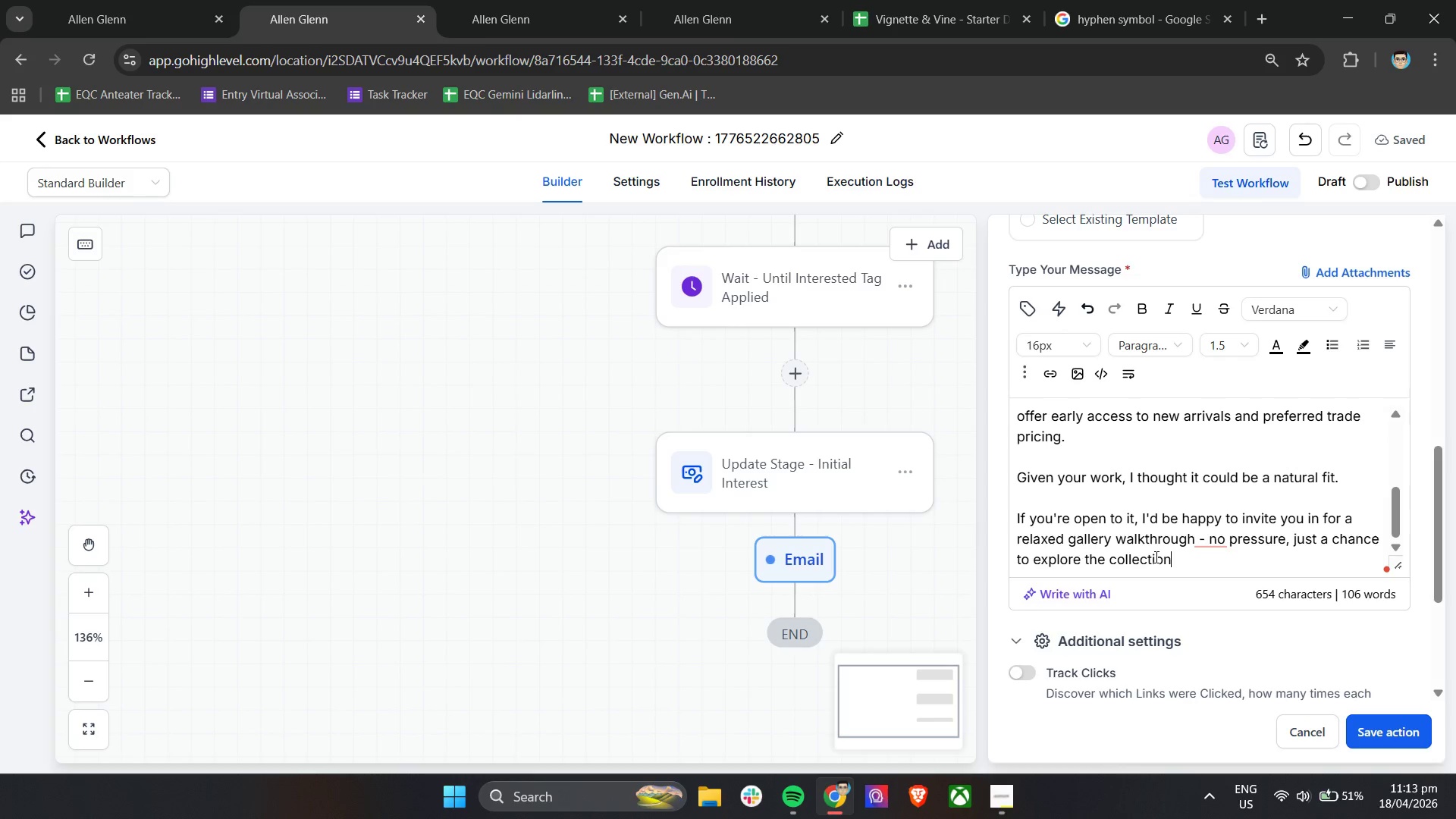 
left_click([1219, 539])
 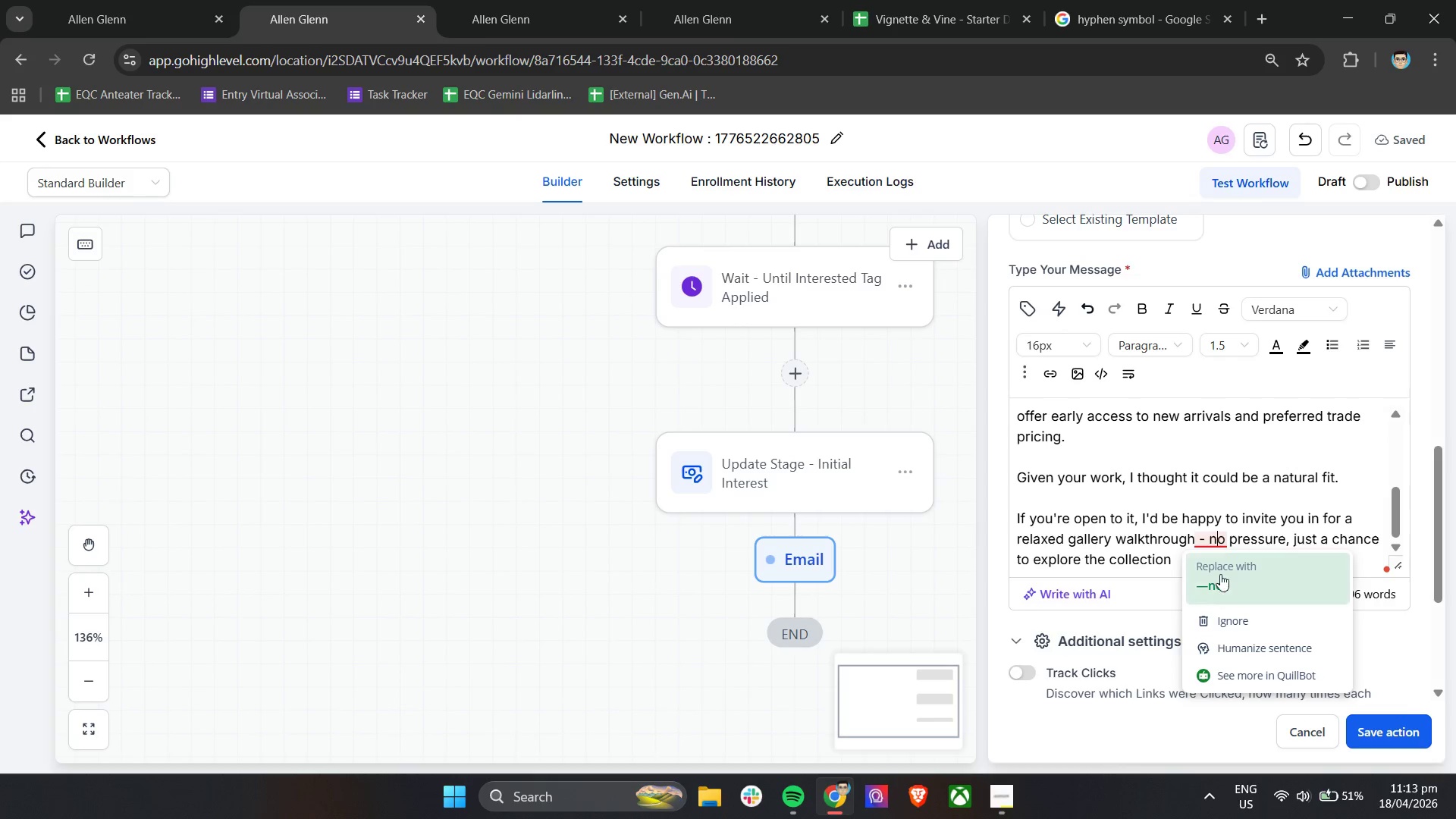 
left_click([1222, 576])
 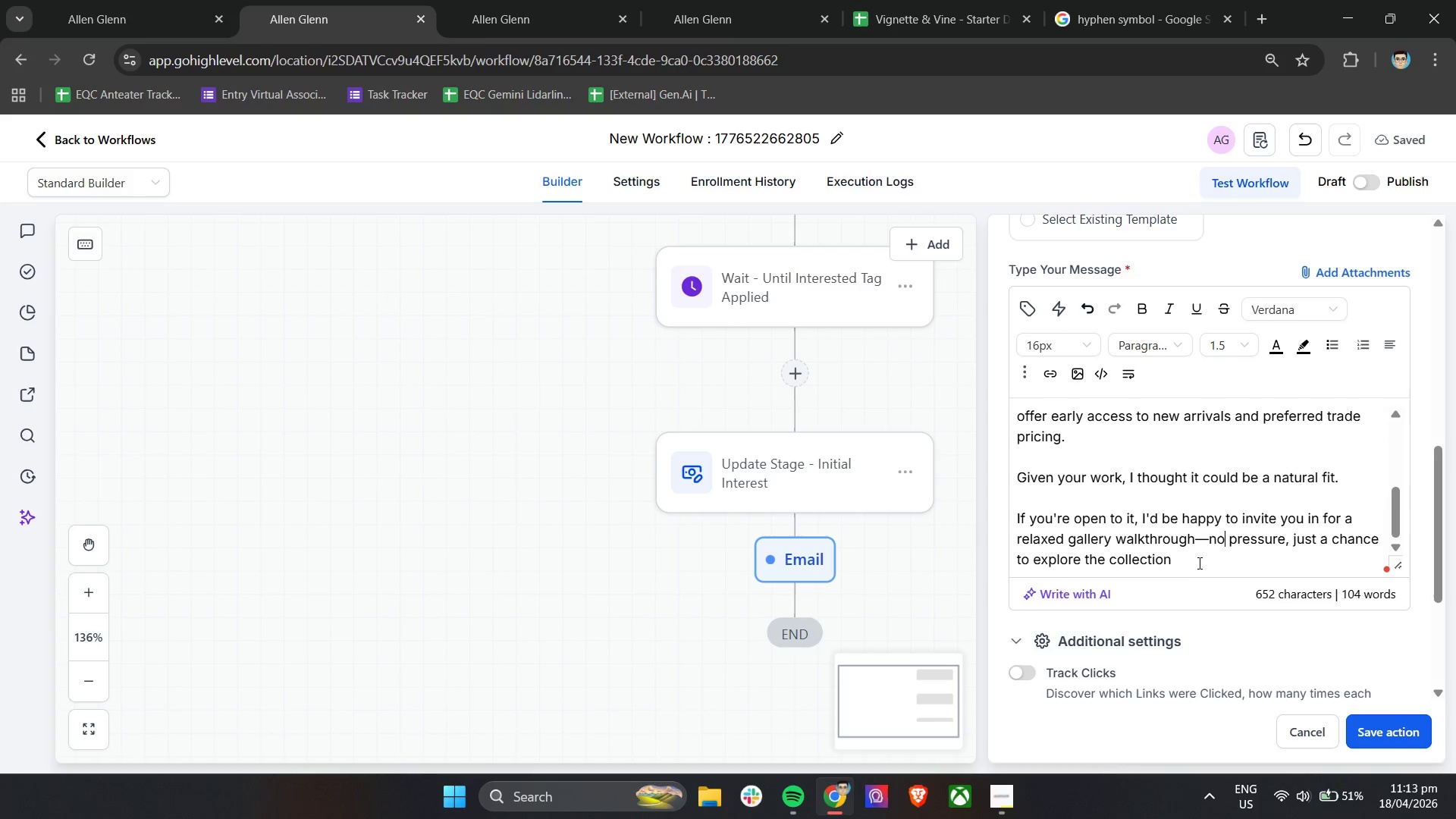 
left_click([1197, 560])
 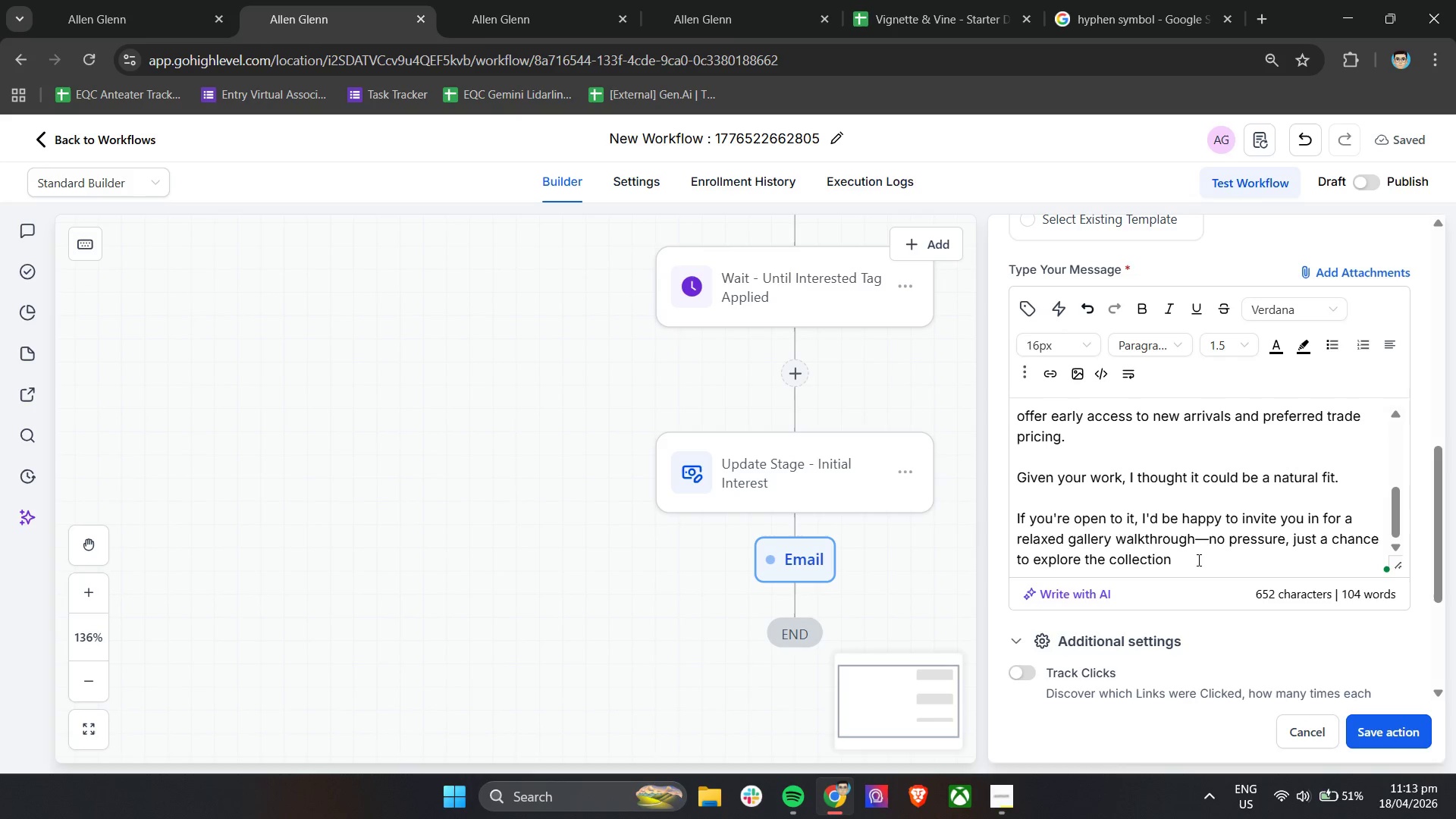 
type( andsee if it aligns with your)
 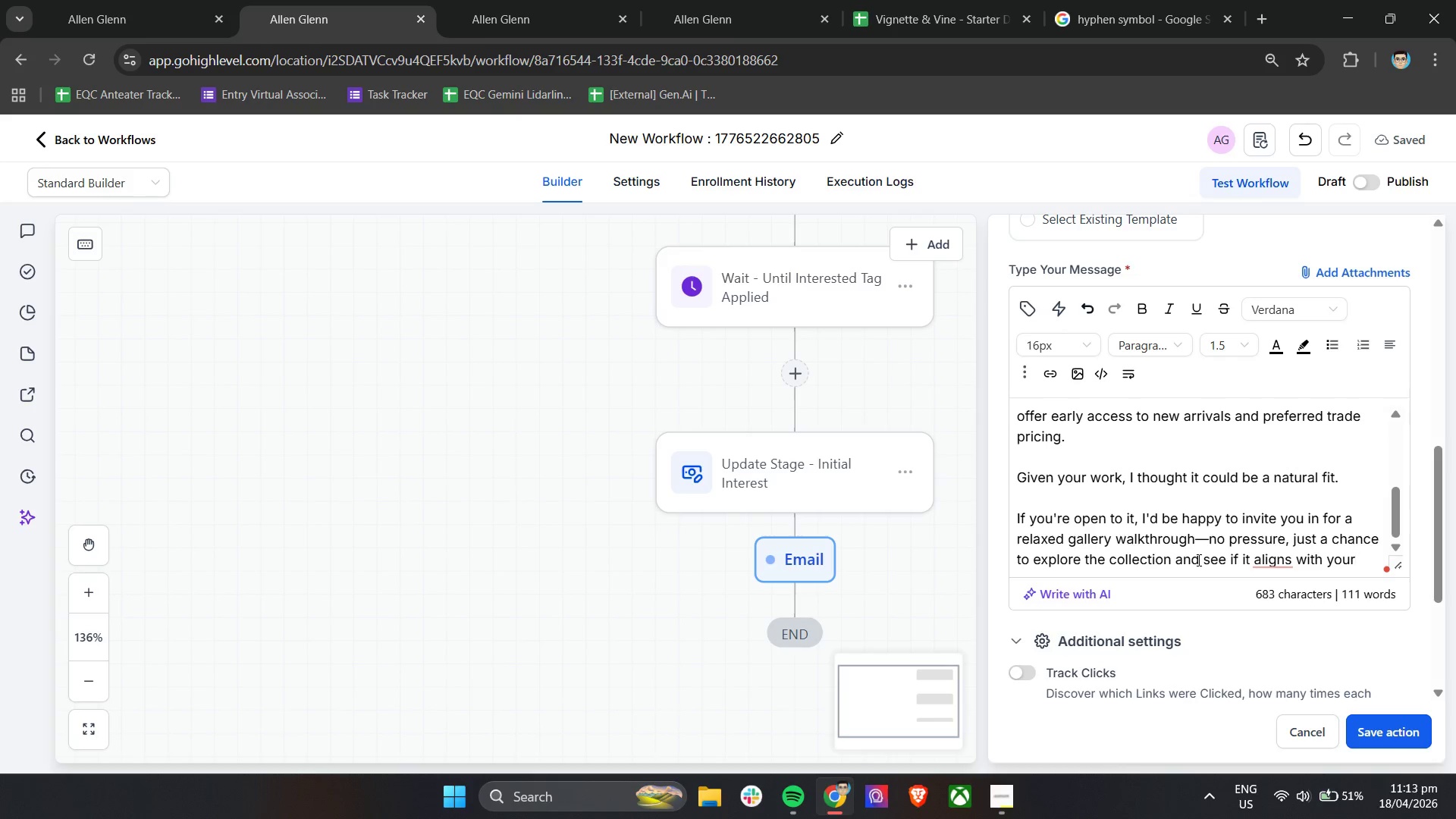 
type( projects.)
 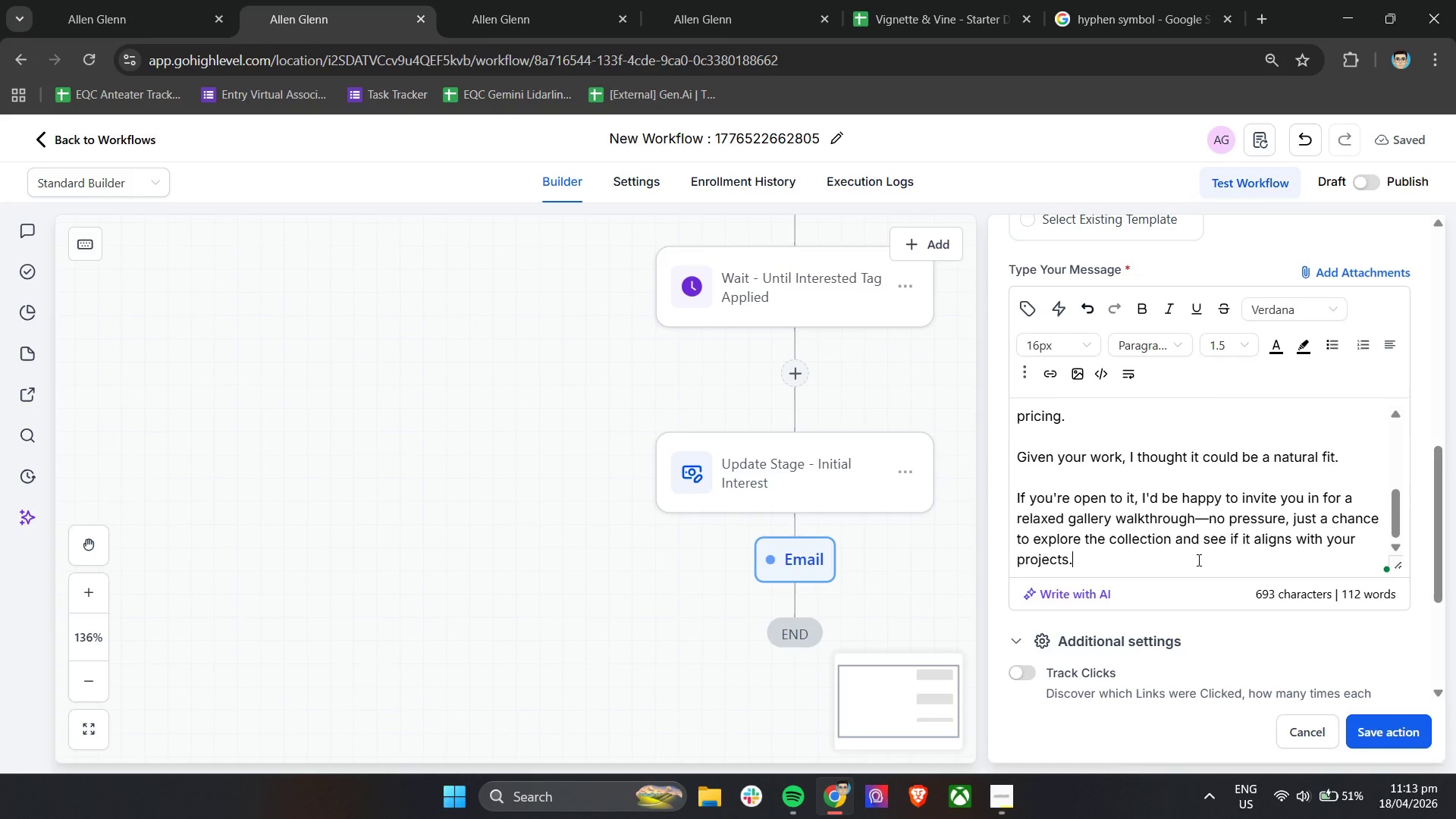 
key(Enter)
 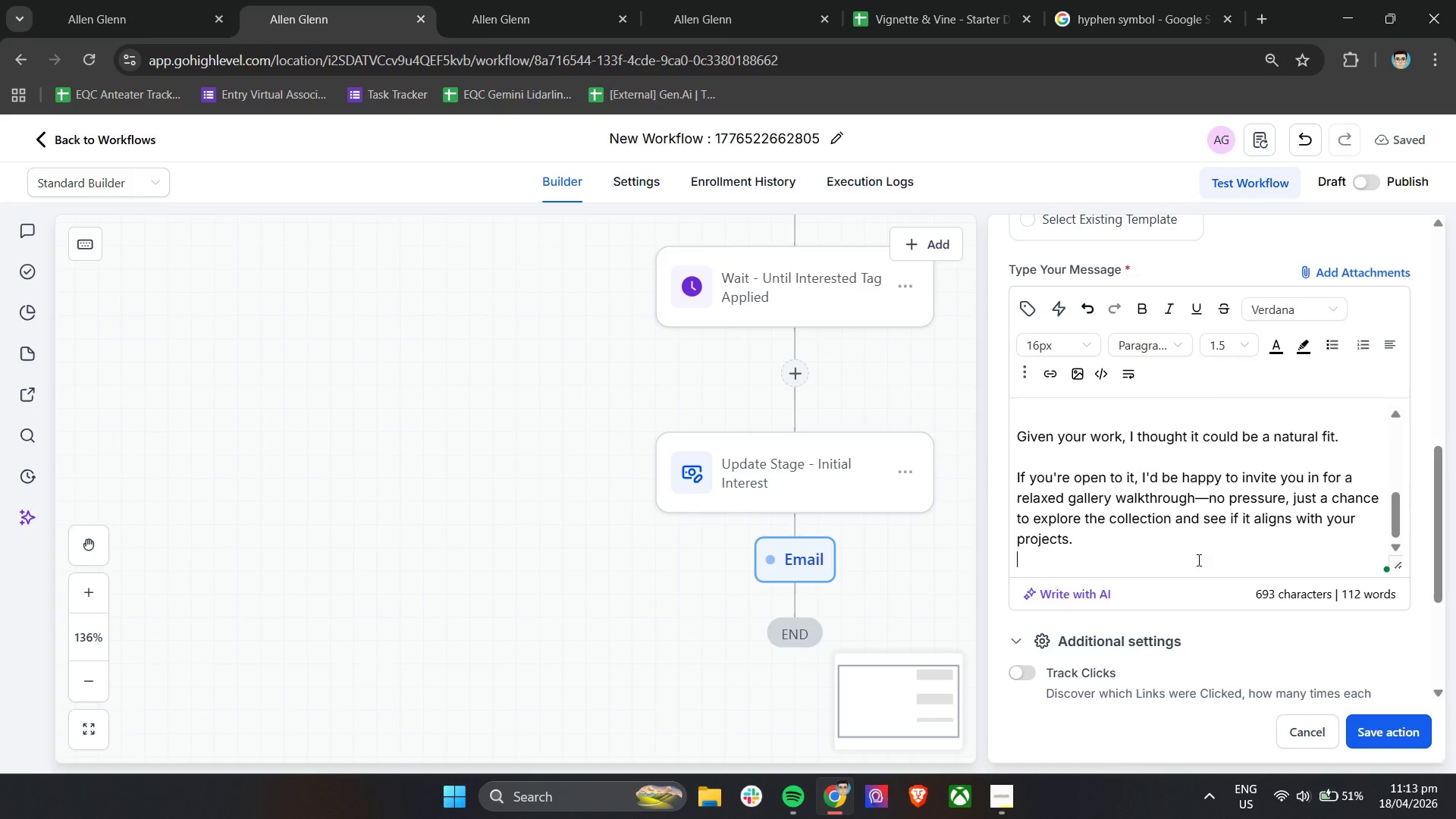 
key(Enter)
 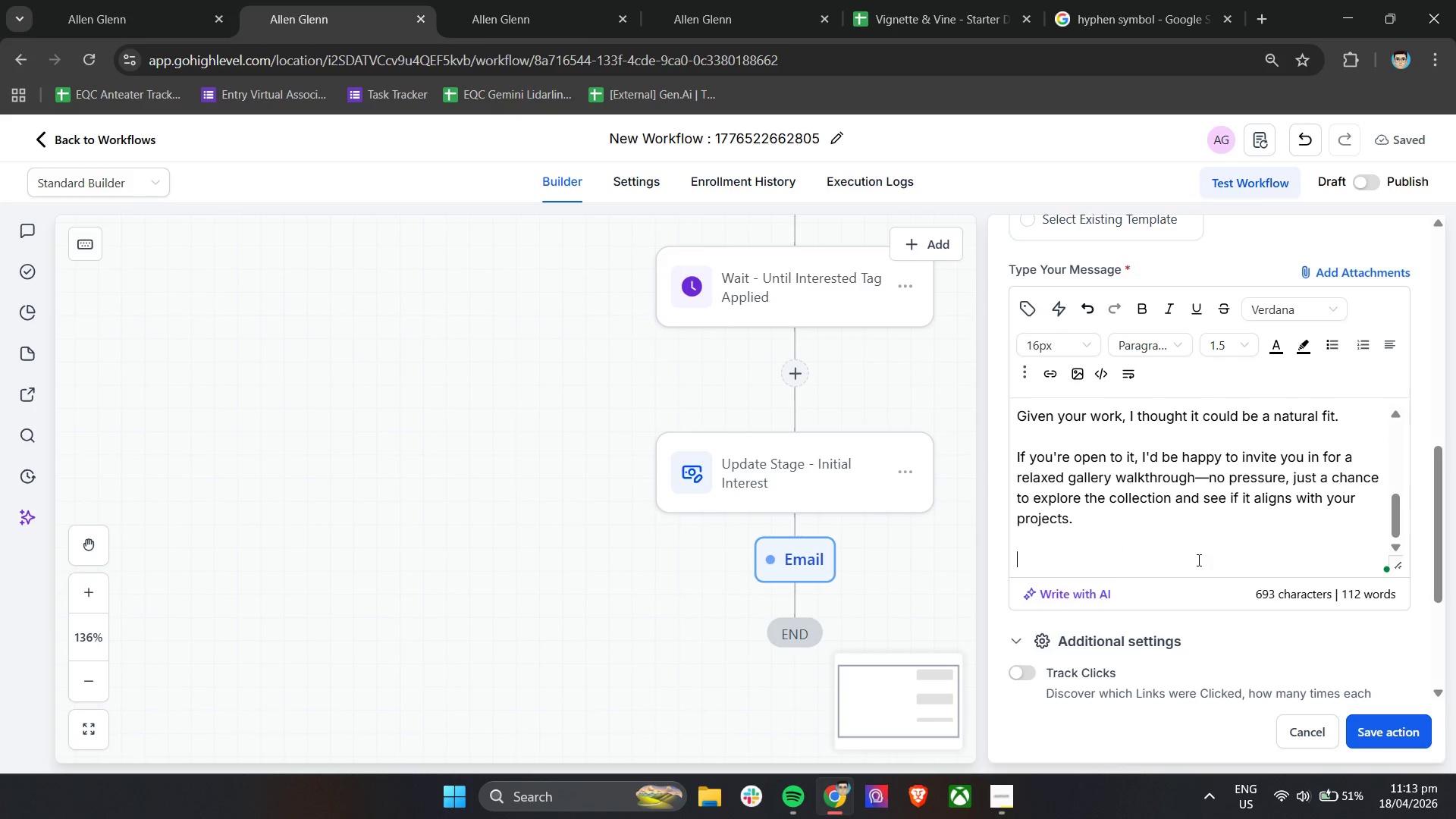 
key(Enter)
 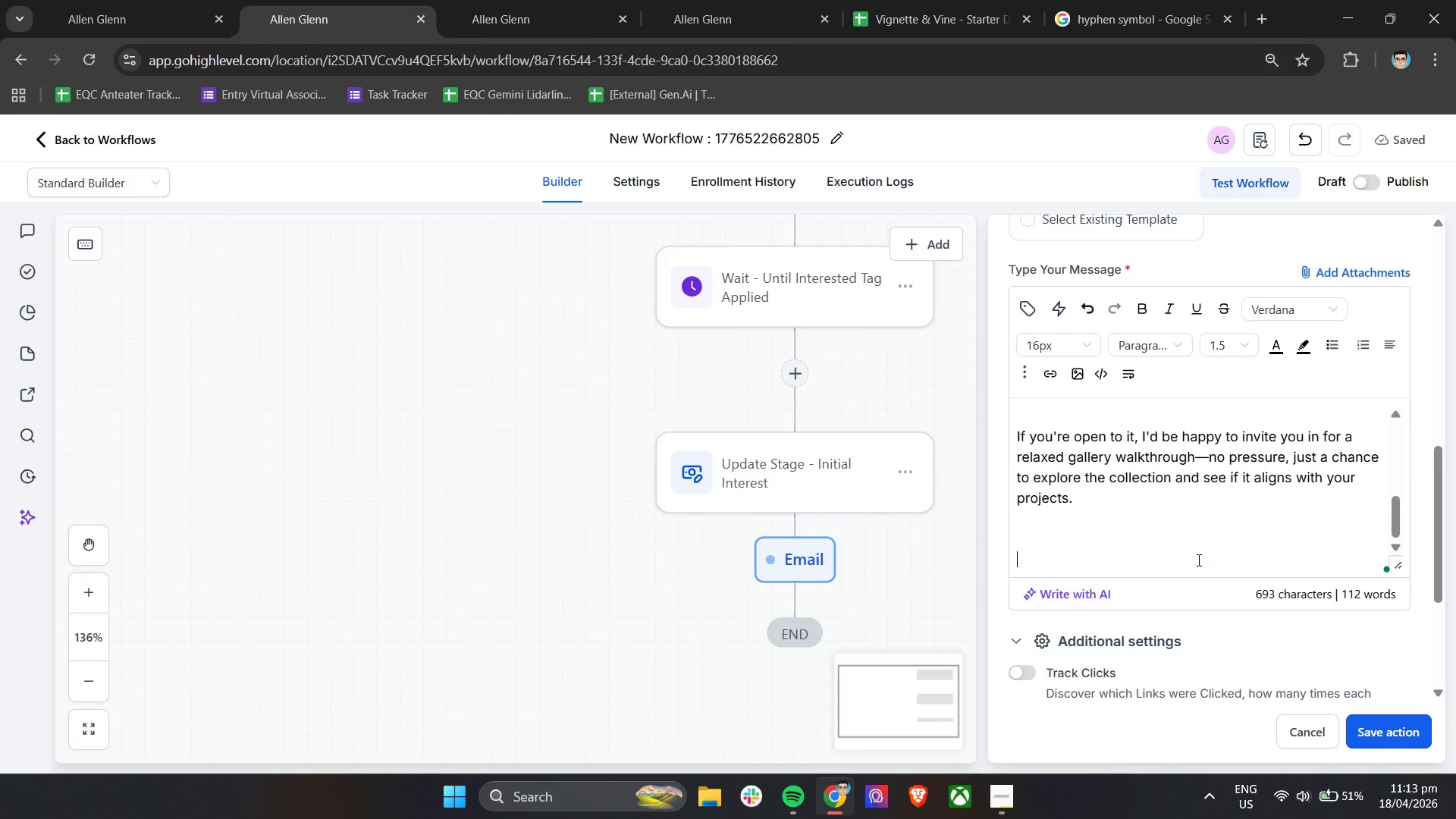 
type(Warm regards,)
 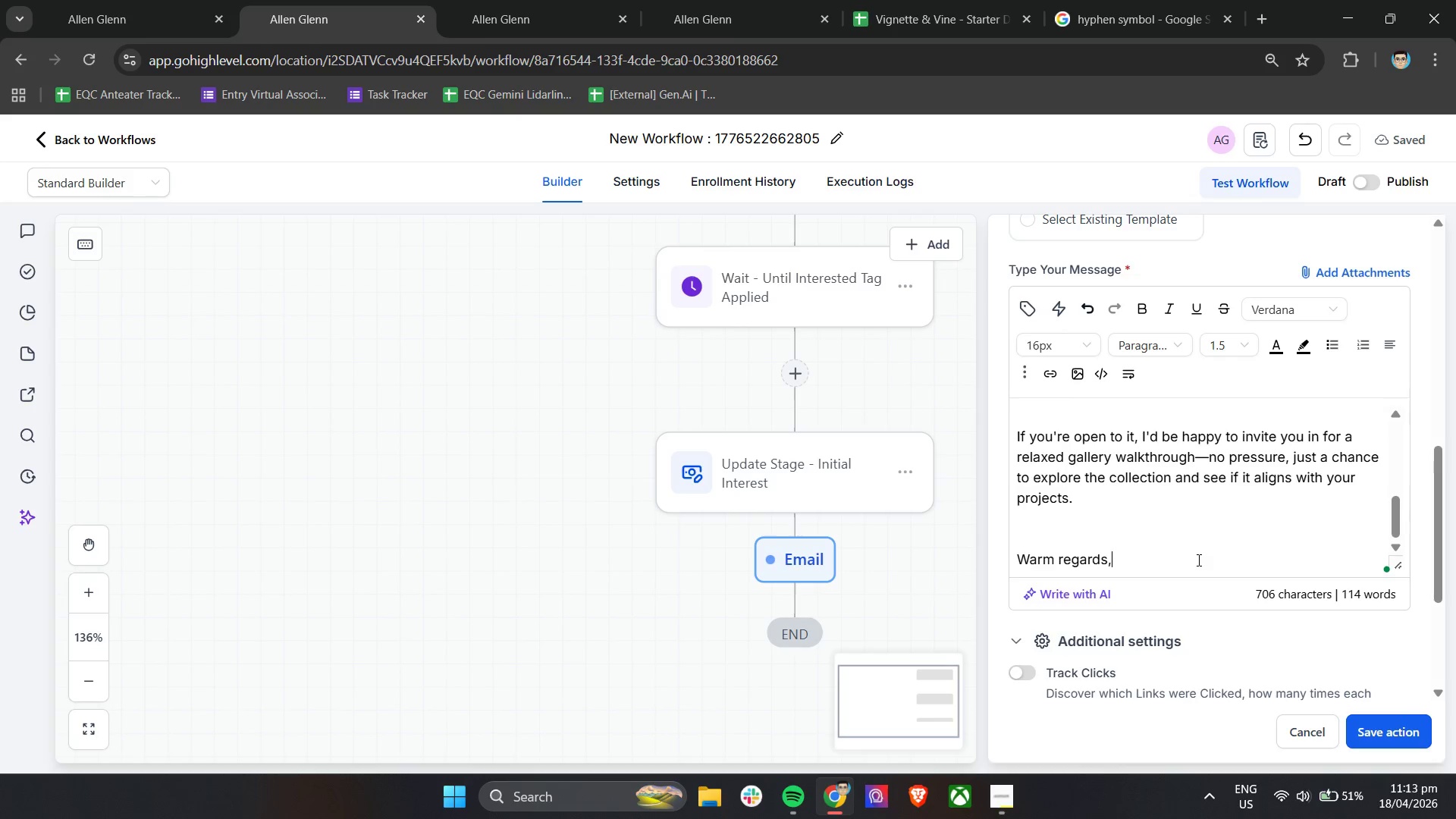 
key(Enter)
 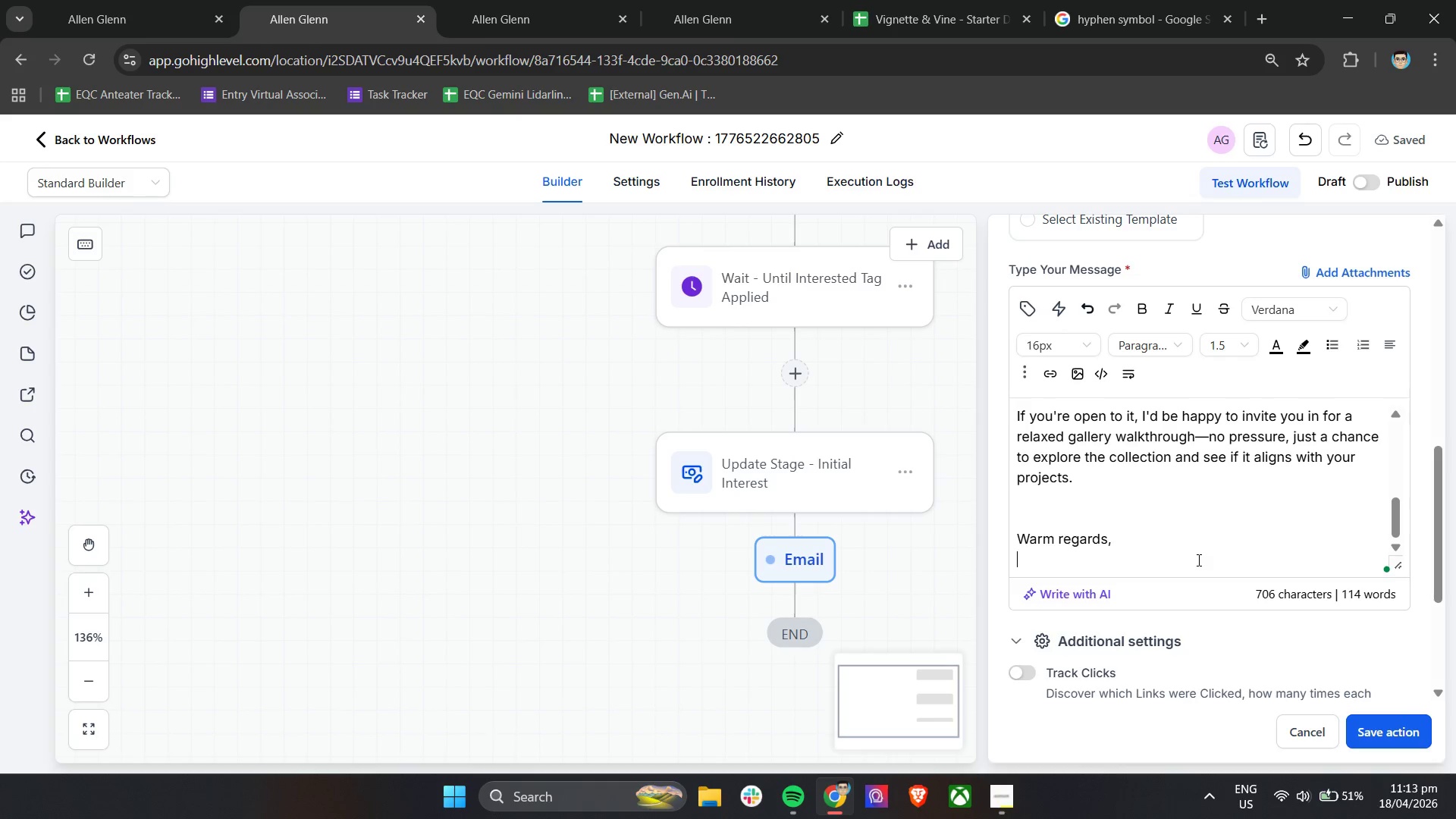 
type(Vignette %)
key(Backspace)
type(& Vine)
 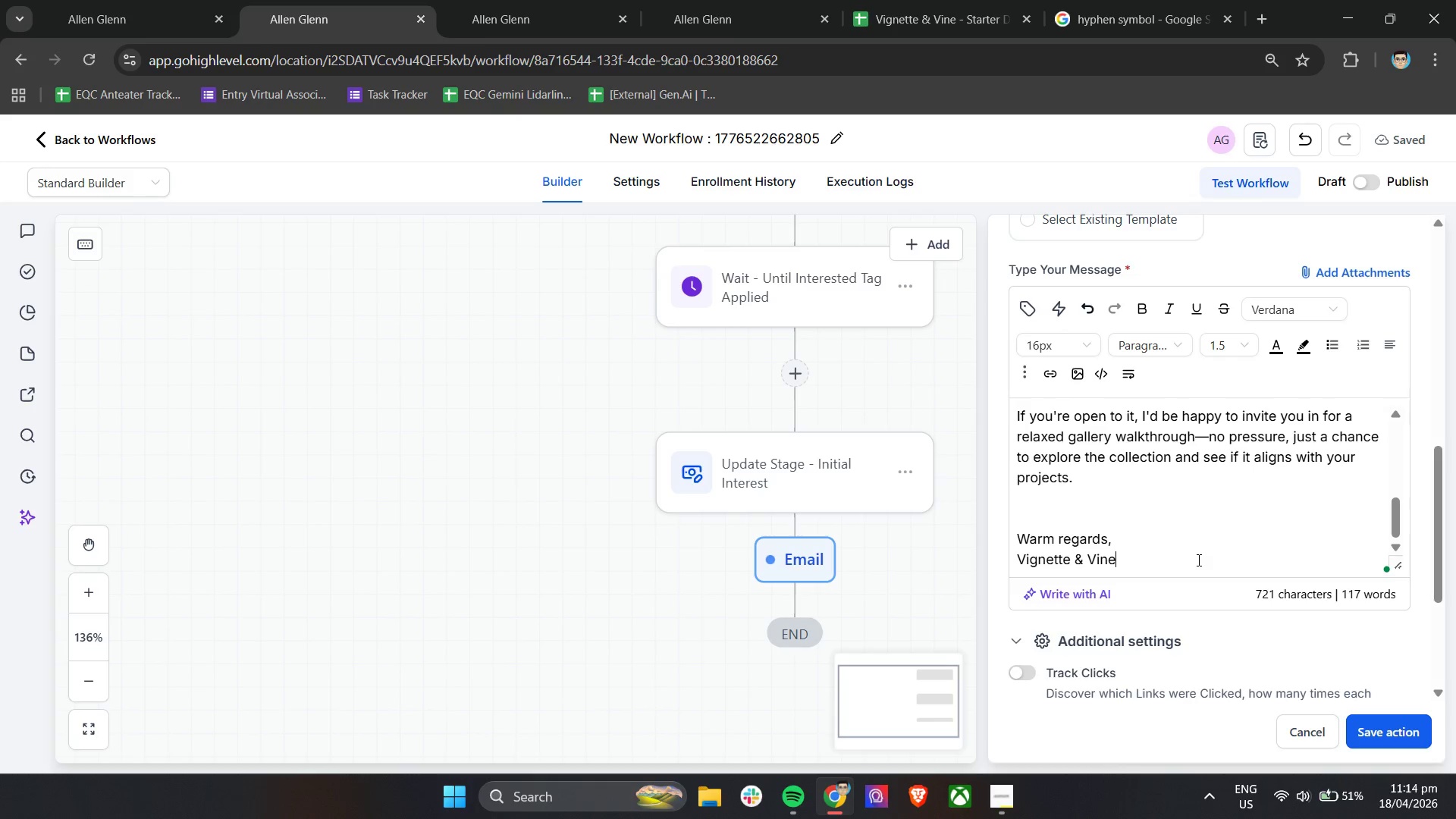 
scroll: coordinate [1197, 560], scroll_direction: down, amount: 2.0
 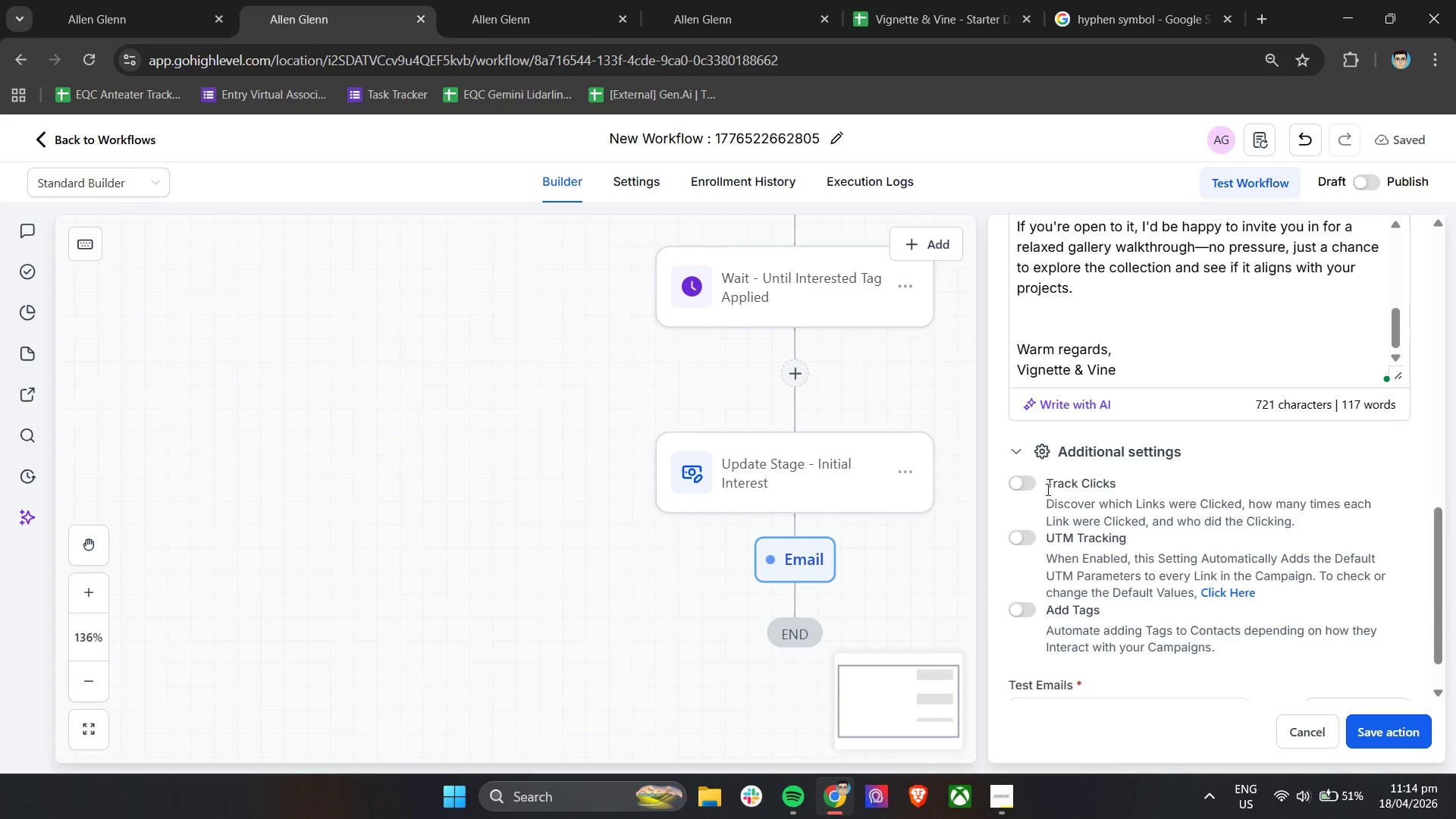 
left_click([1017, 482])
 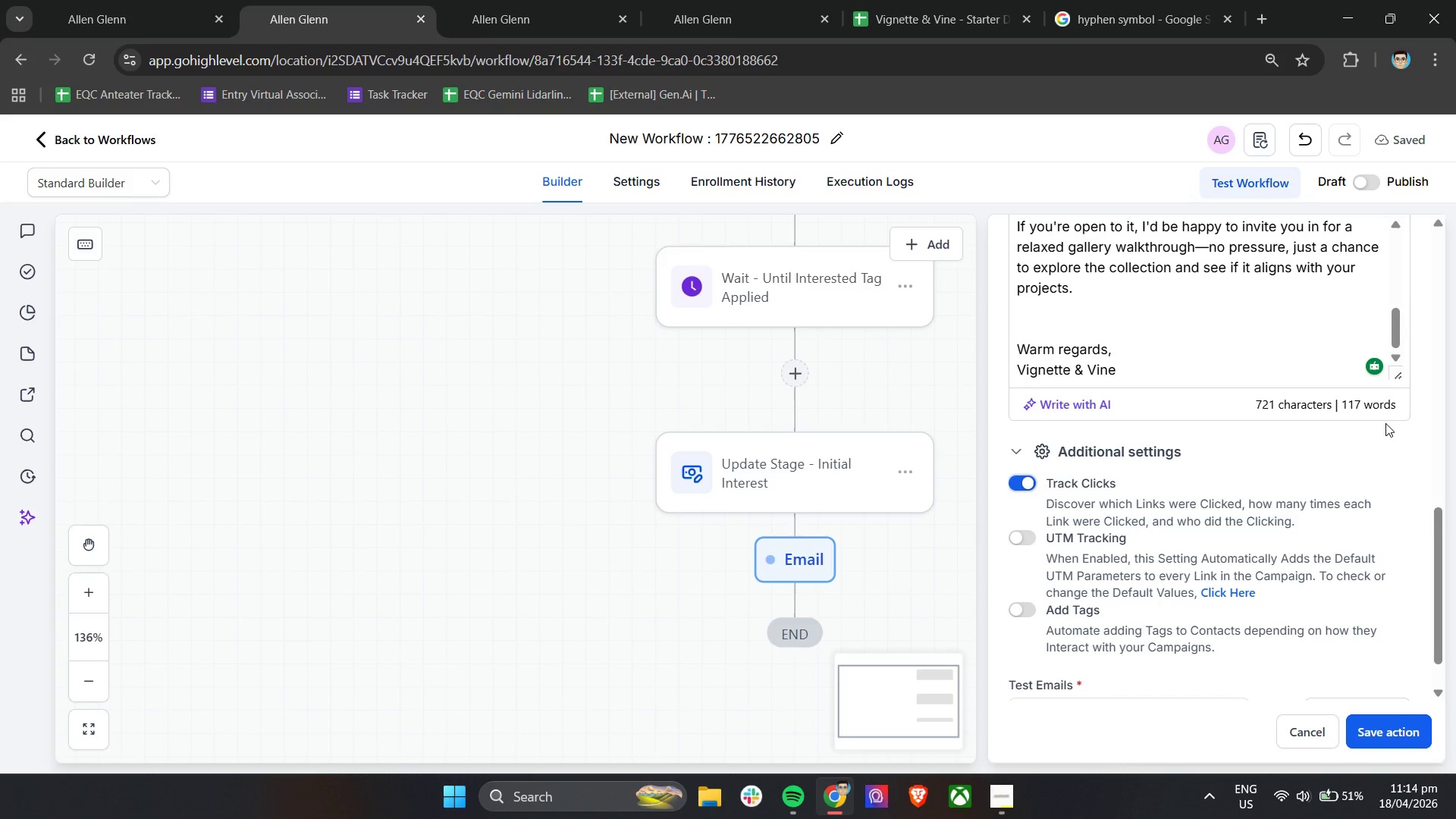 
wait(20.38)
 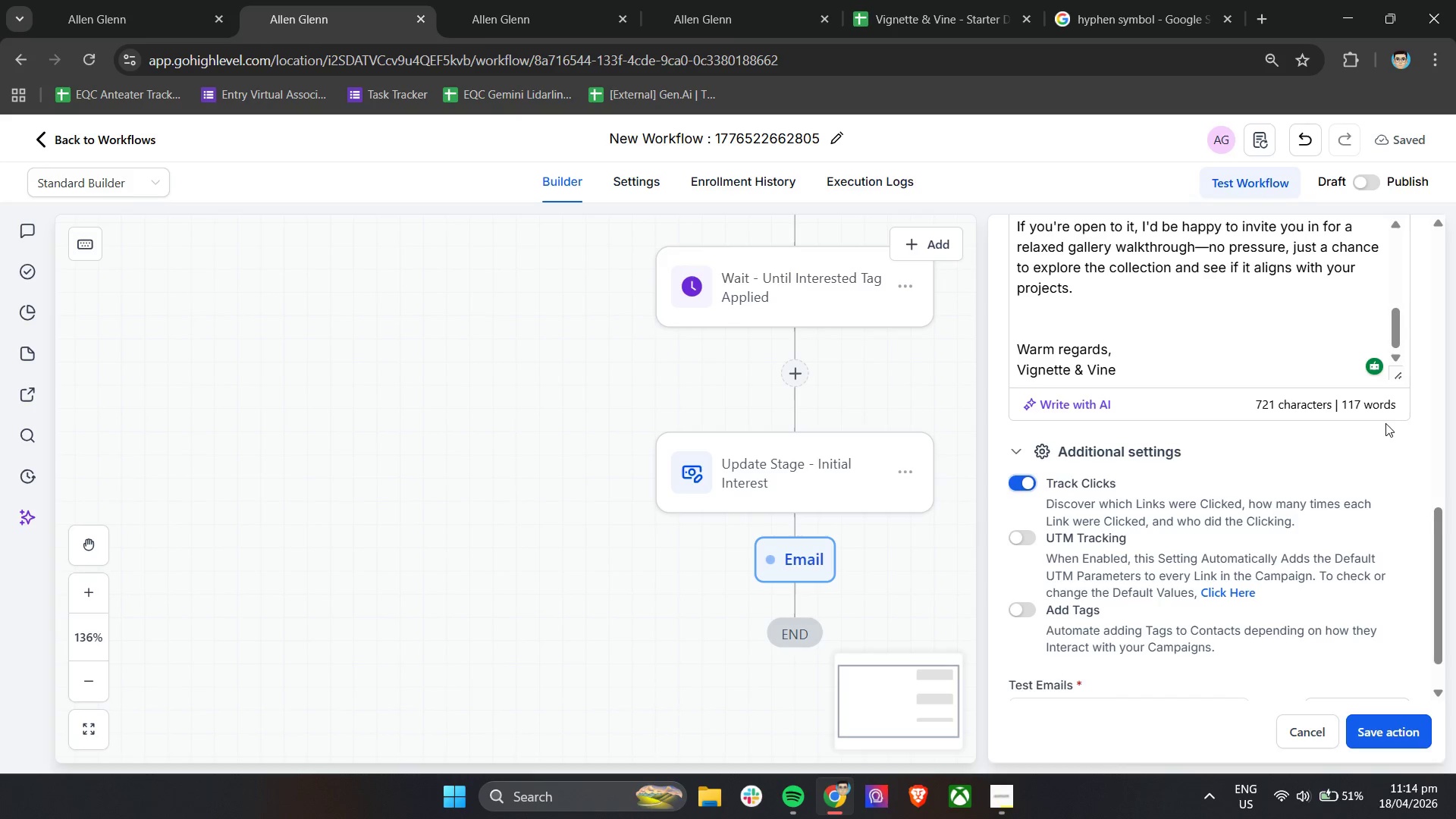 
left_click([1393, 730])
 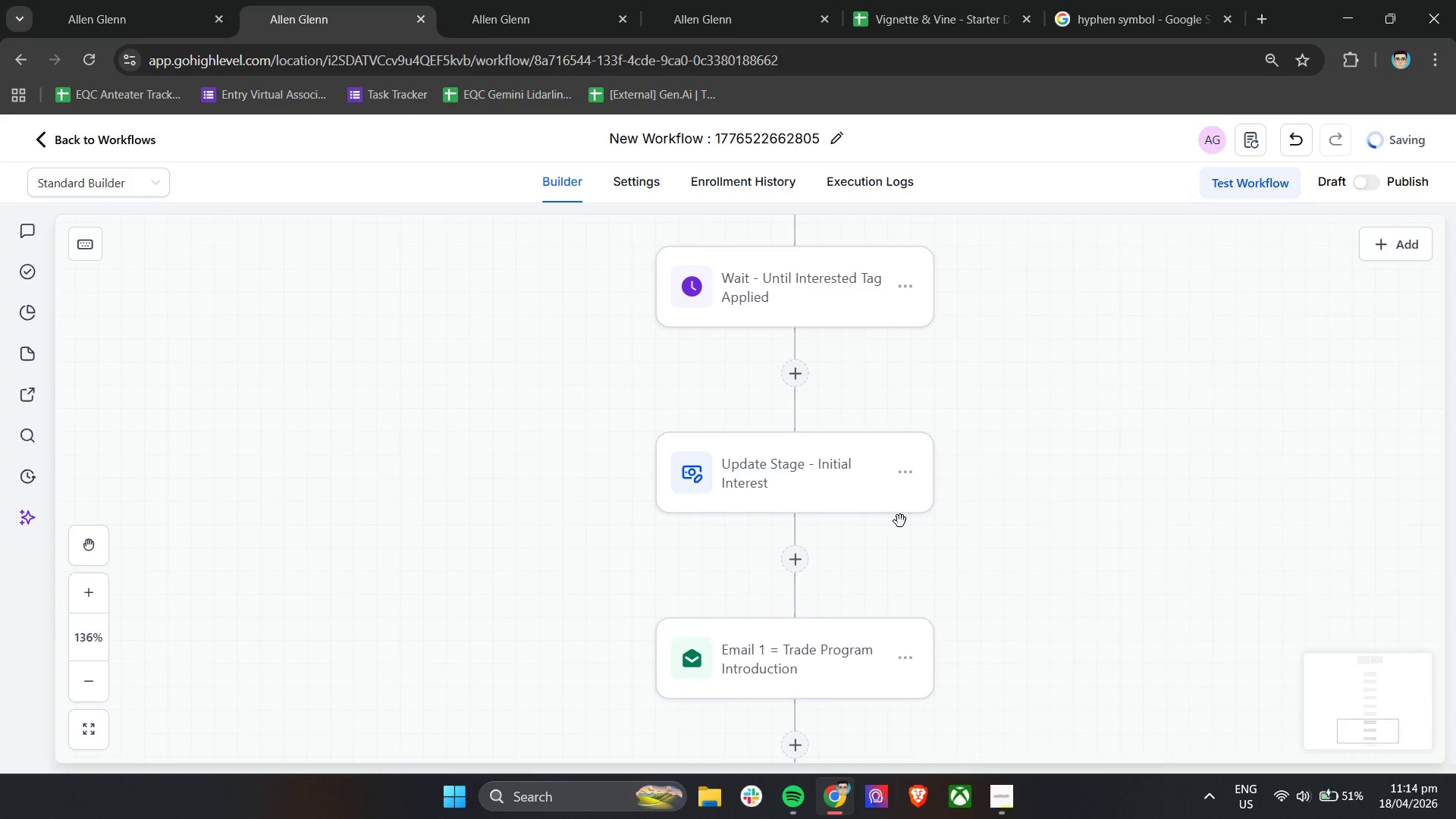 
left_click([794, 557])
 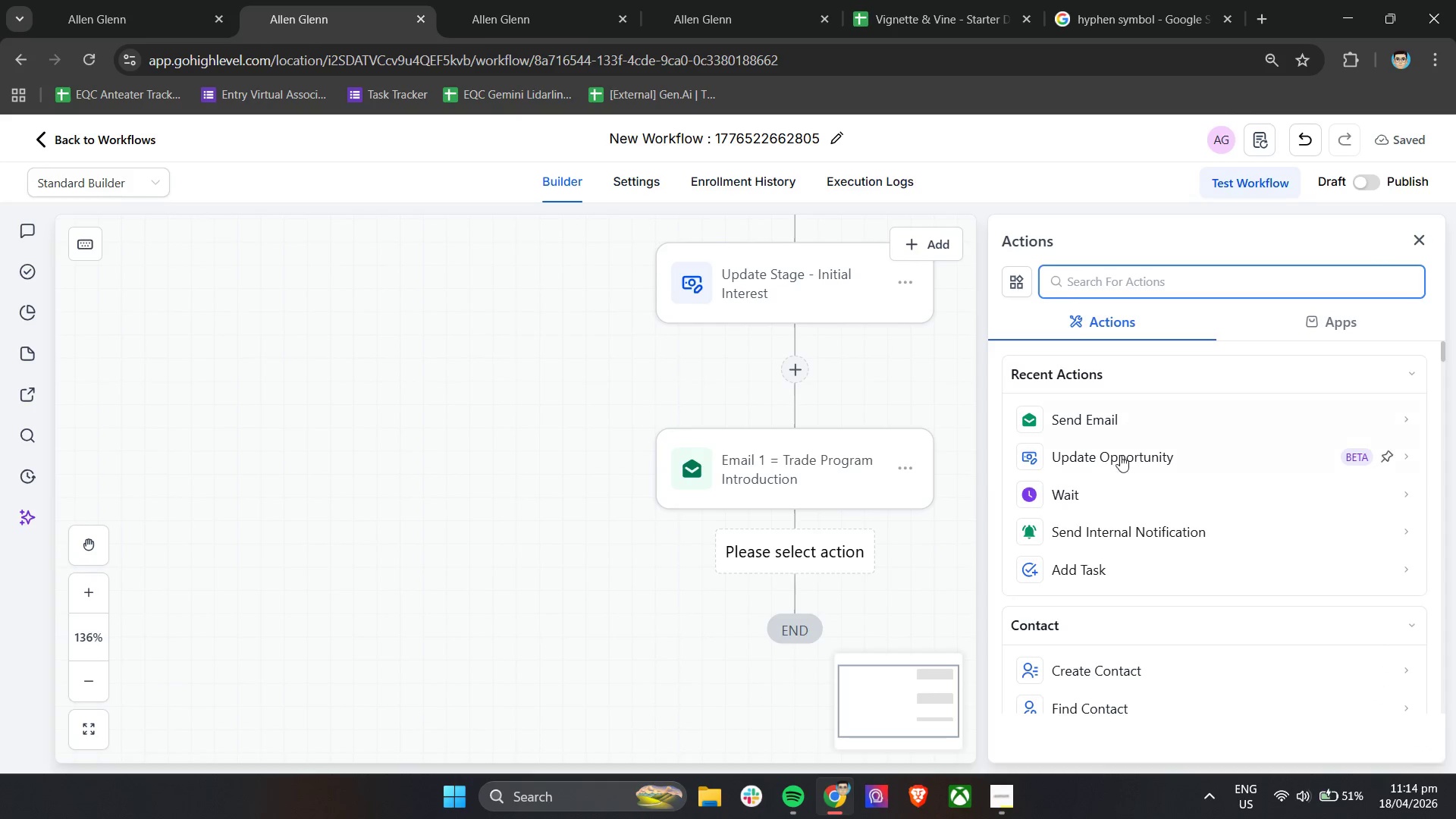 
scroll: coordinate [900, 520], scroll_direction: down, amount: 4.0
 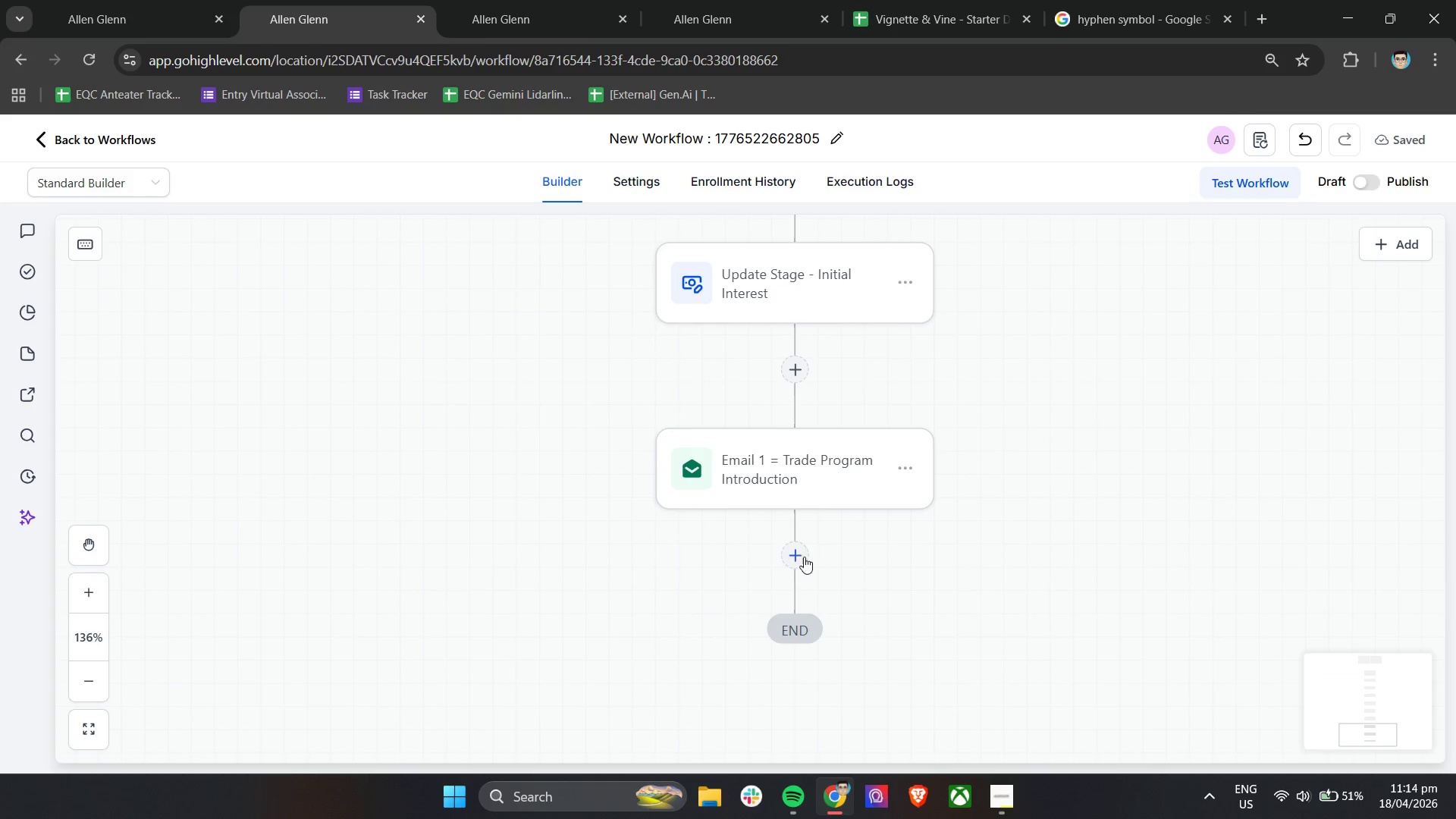 
left_click([1105, 496])
 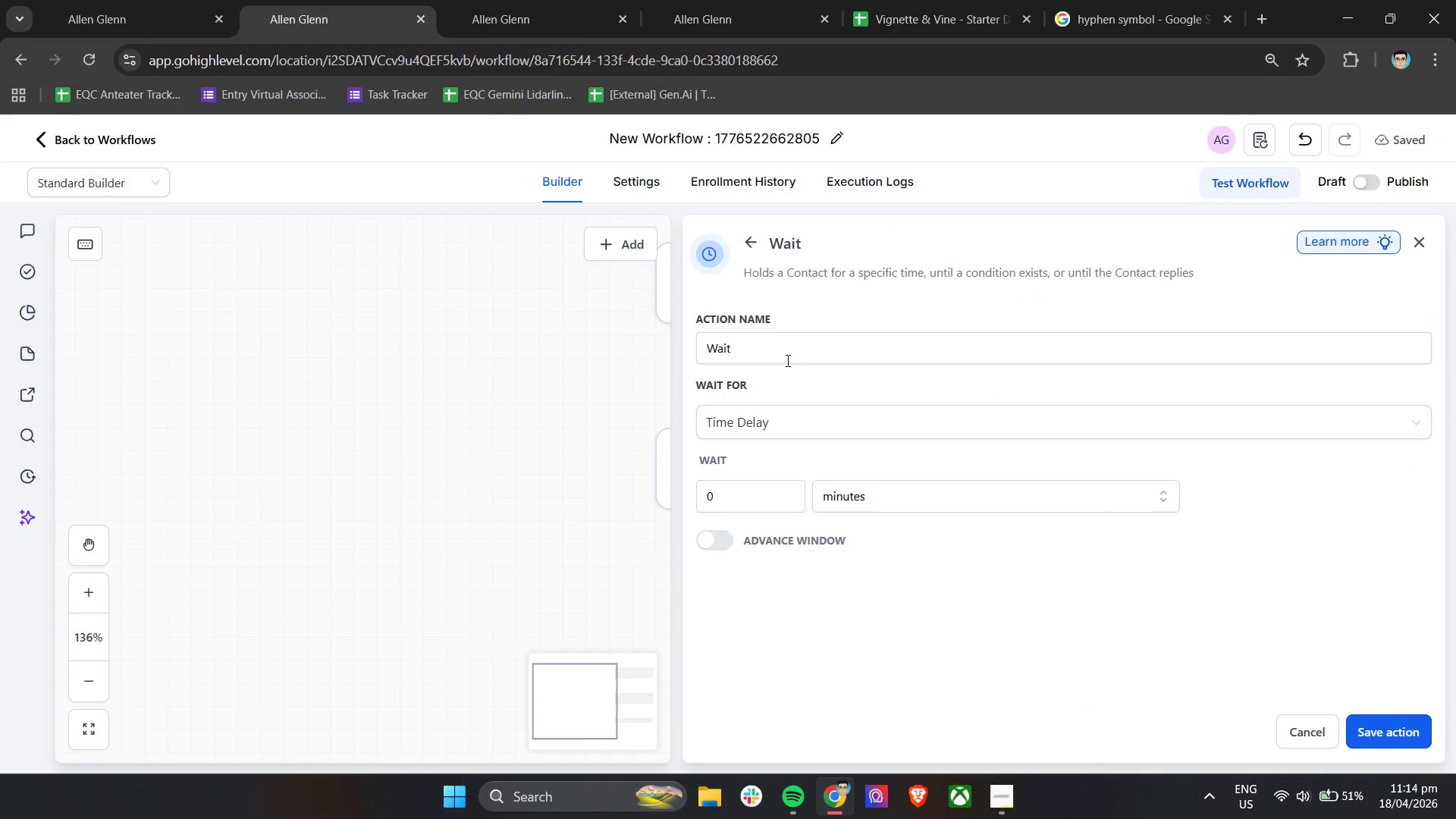 
left_click([785, 355])
 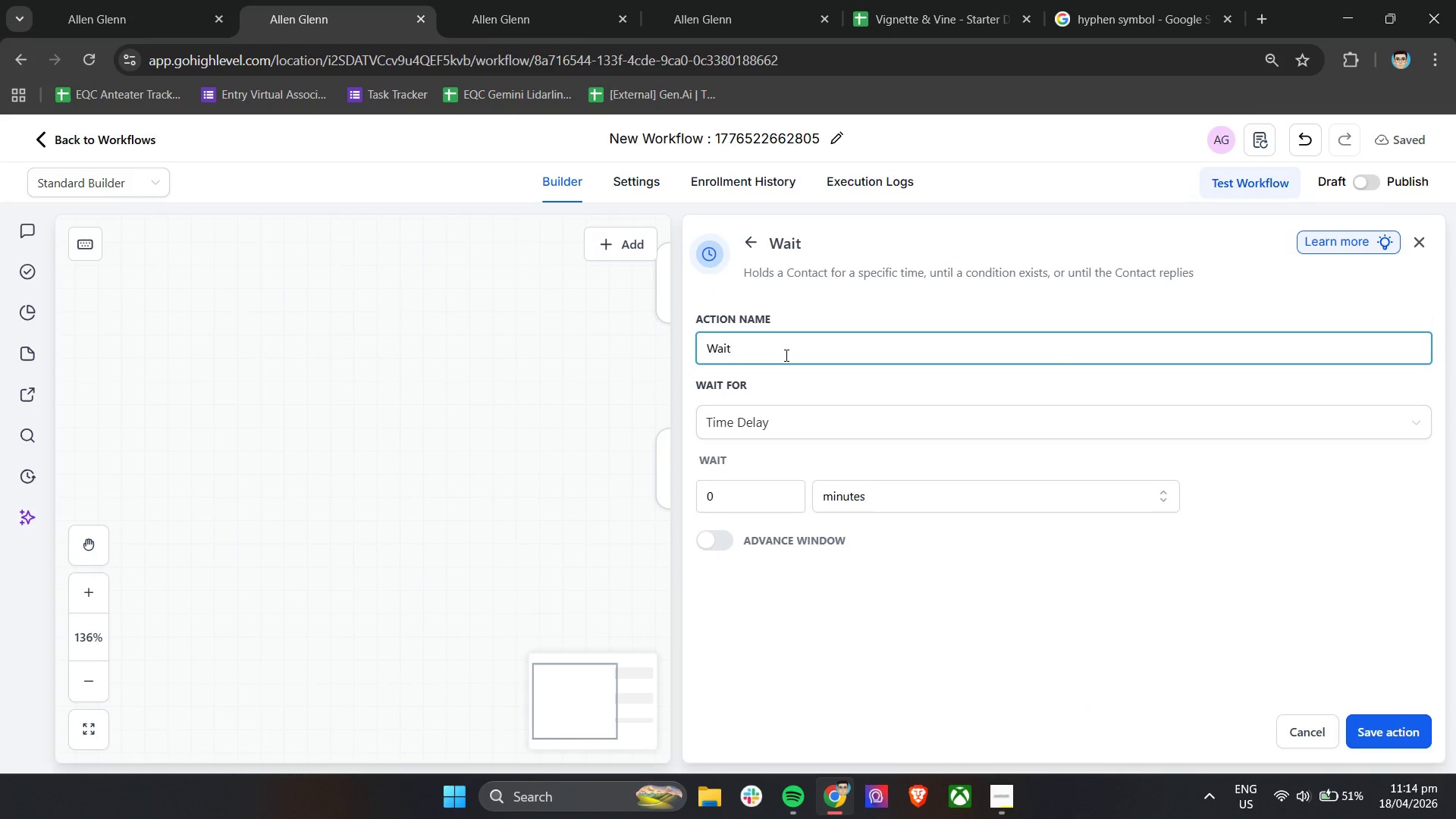 
type( - 2 Days Before Follow-Up Email)
 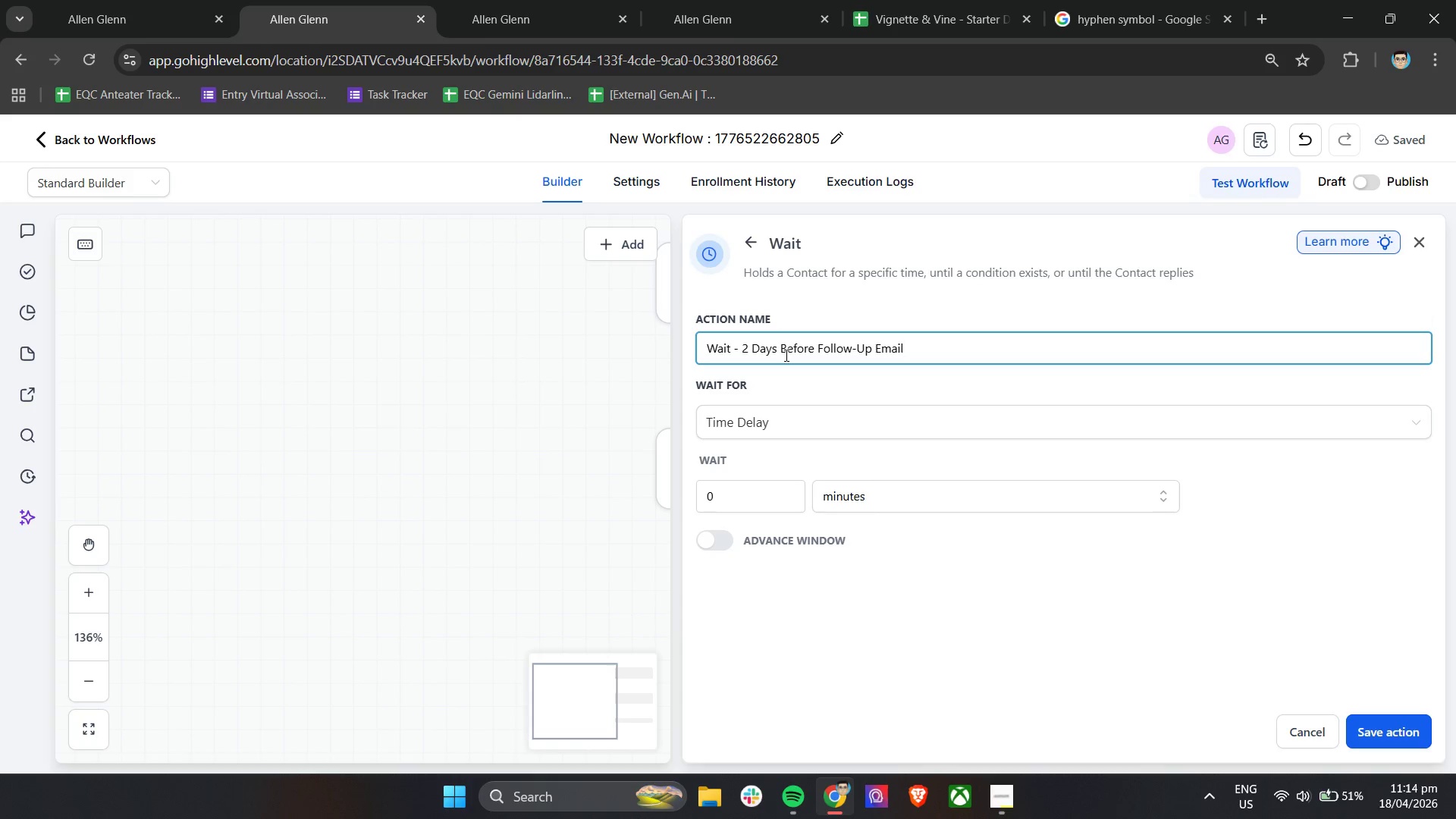 
scroll: coordinate [788, 350], scroll_direction: down, amount: 2.0
 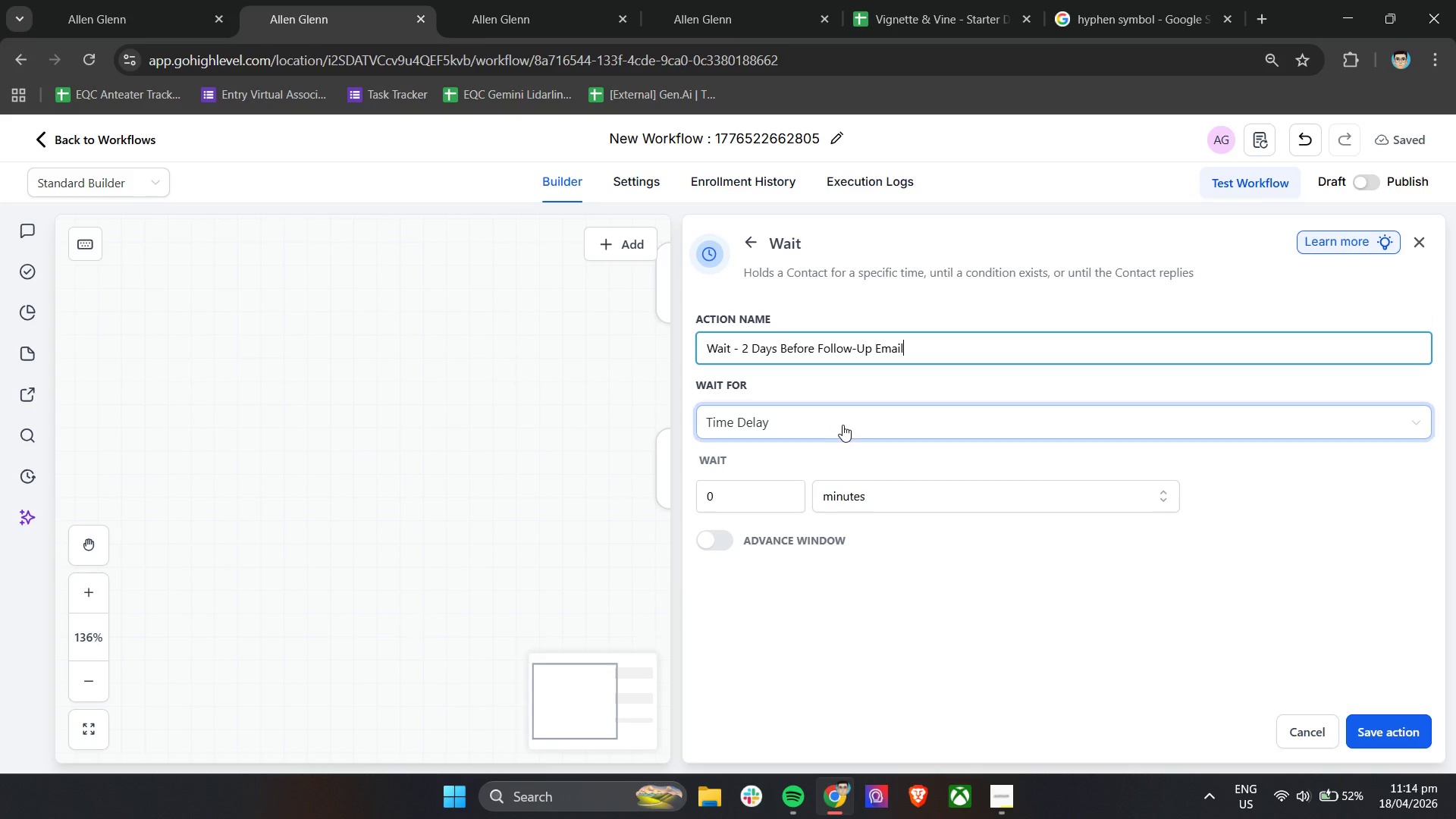 
left_click([843, 425])
 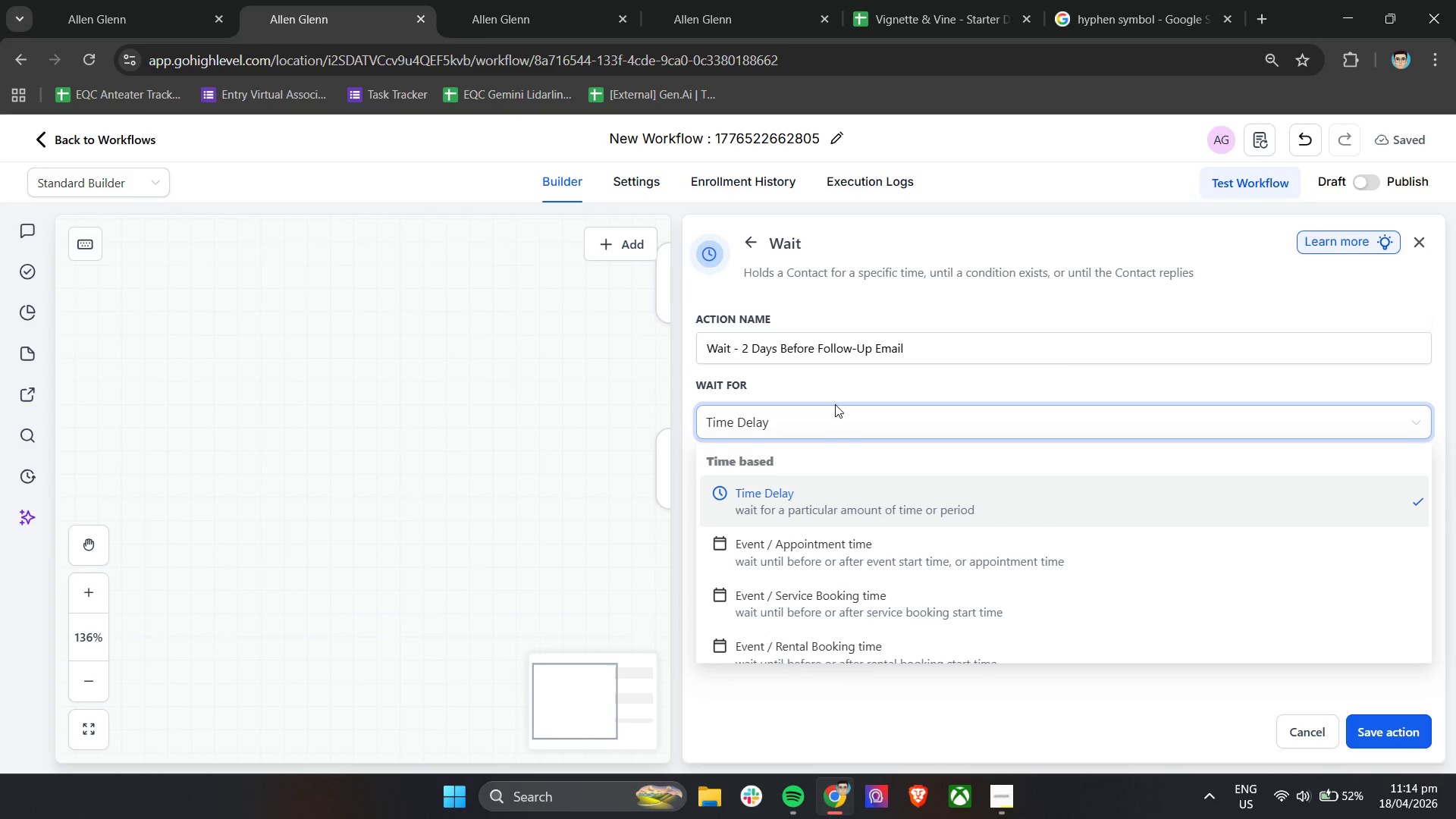 
left_click([842, 394])
 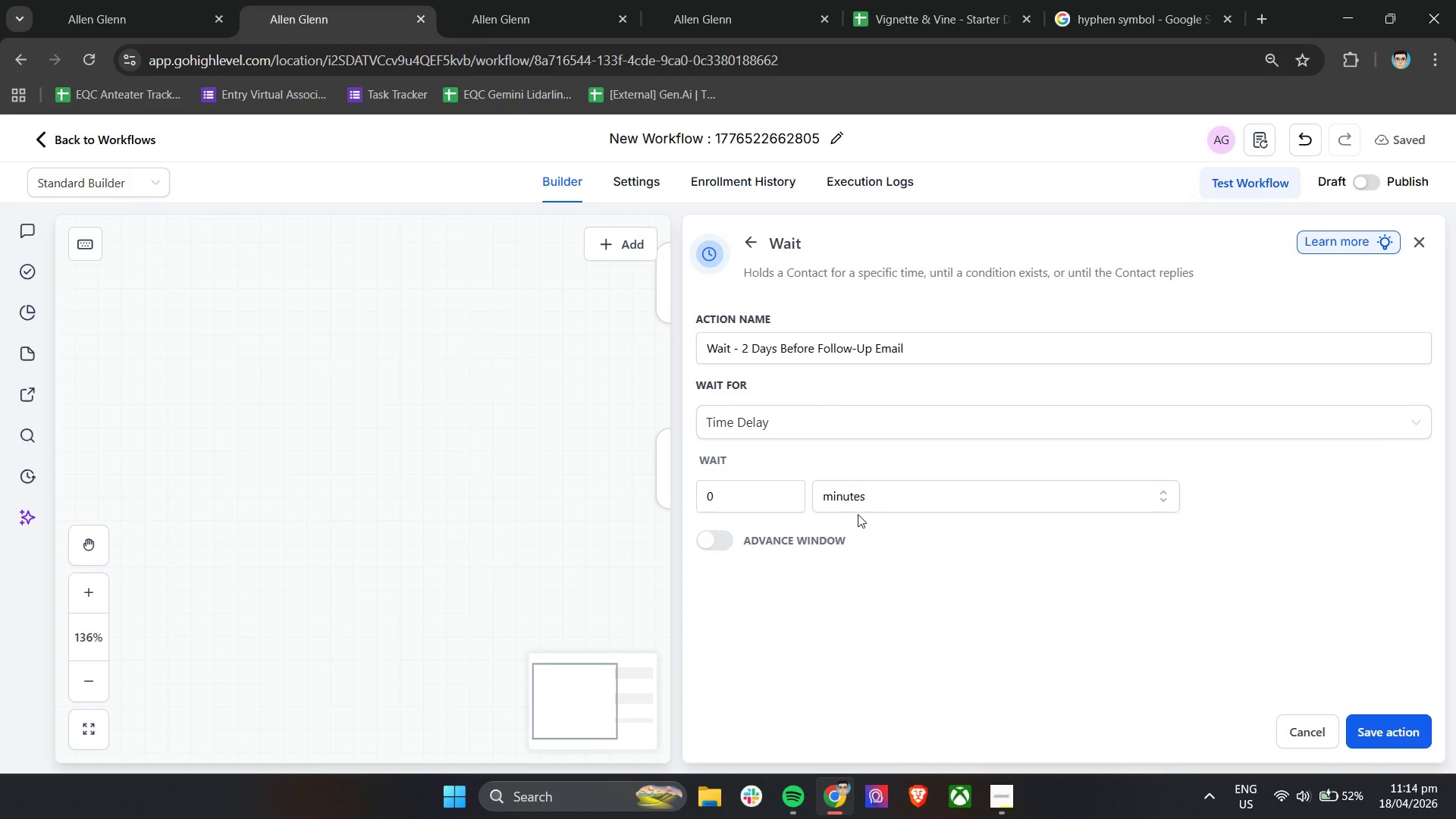 
double_click([870, 487])
 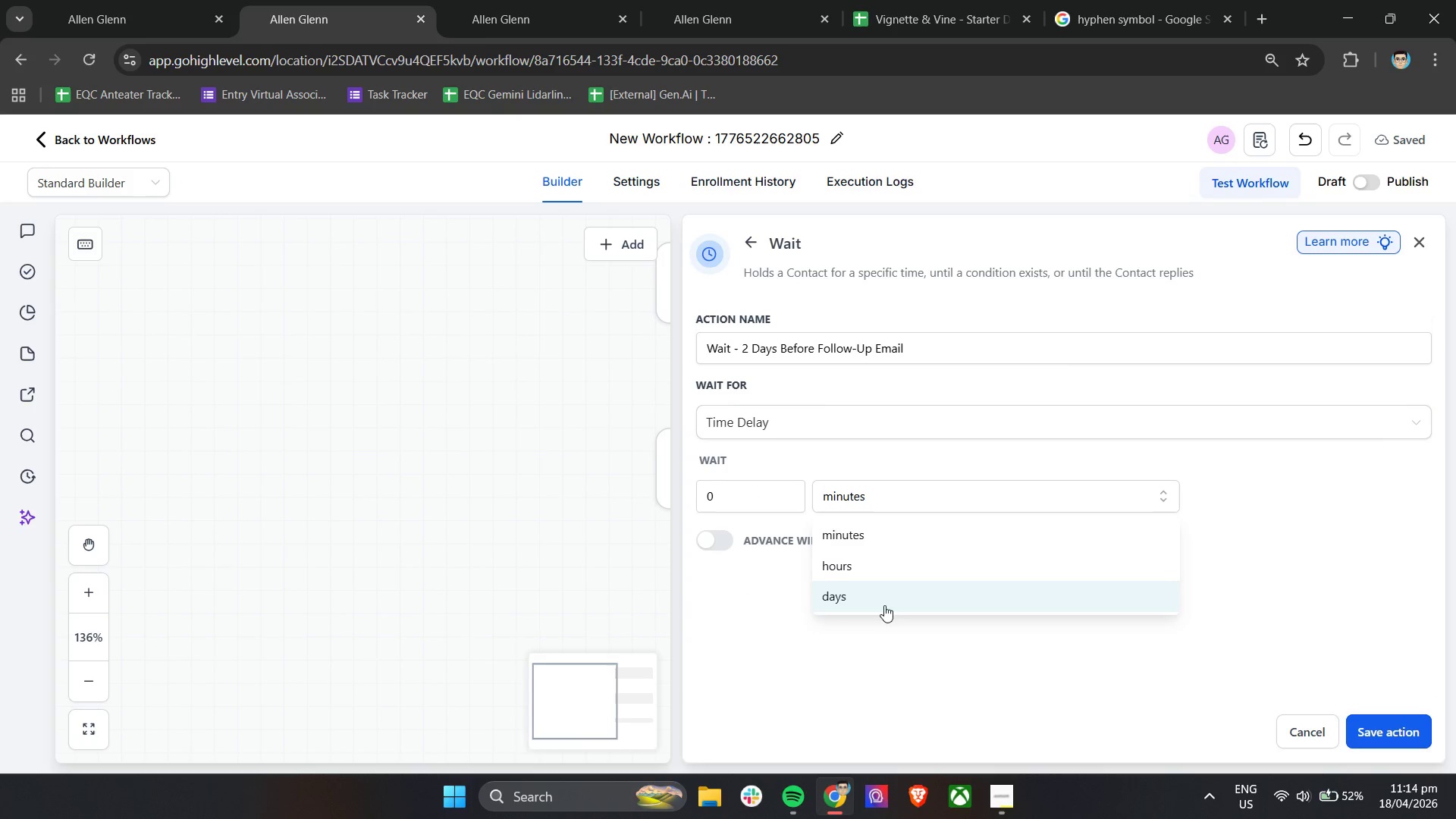 
left_click([878, 597])
 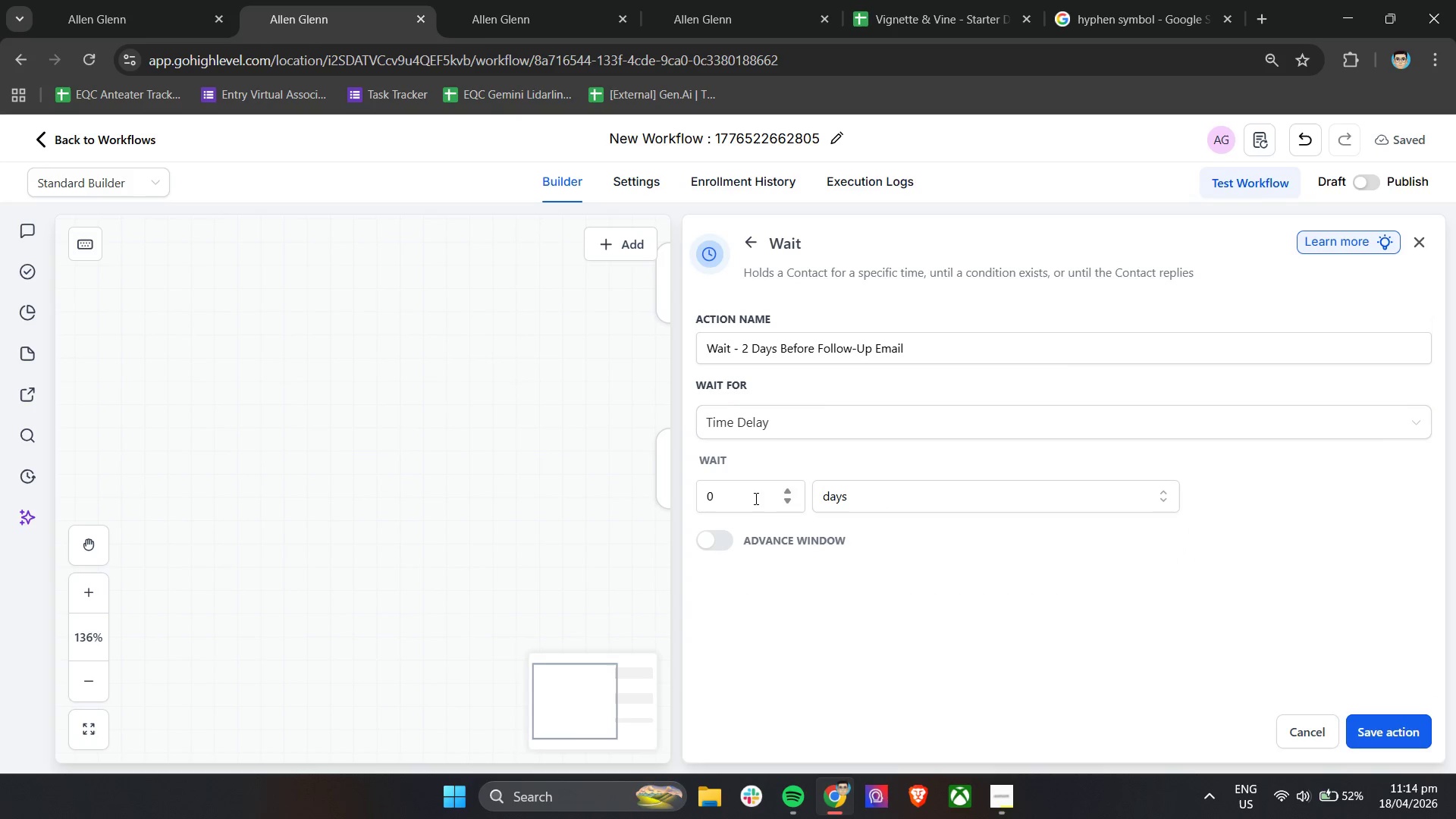 
left_click_drag(start_coordinate=[752, 497], to_coordinate=[685, 497])
 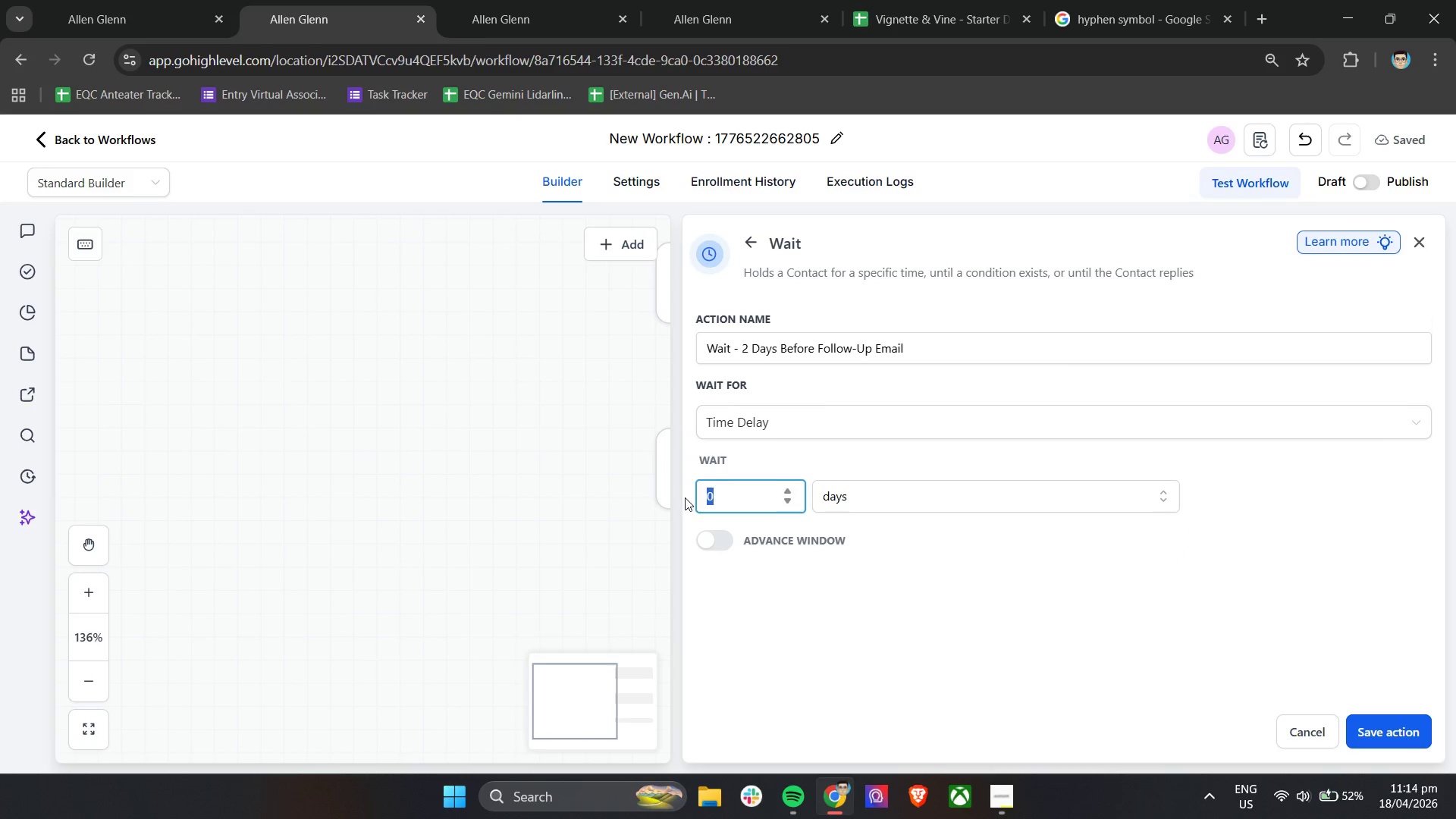 
key(2)
 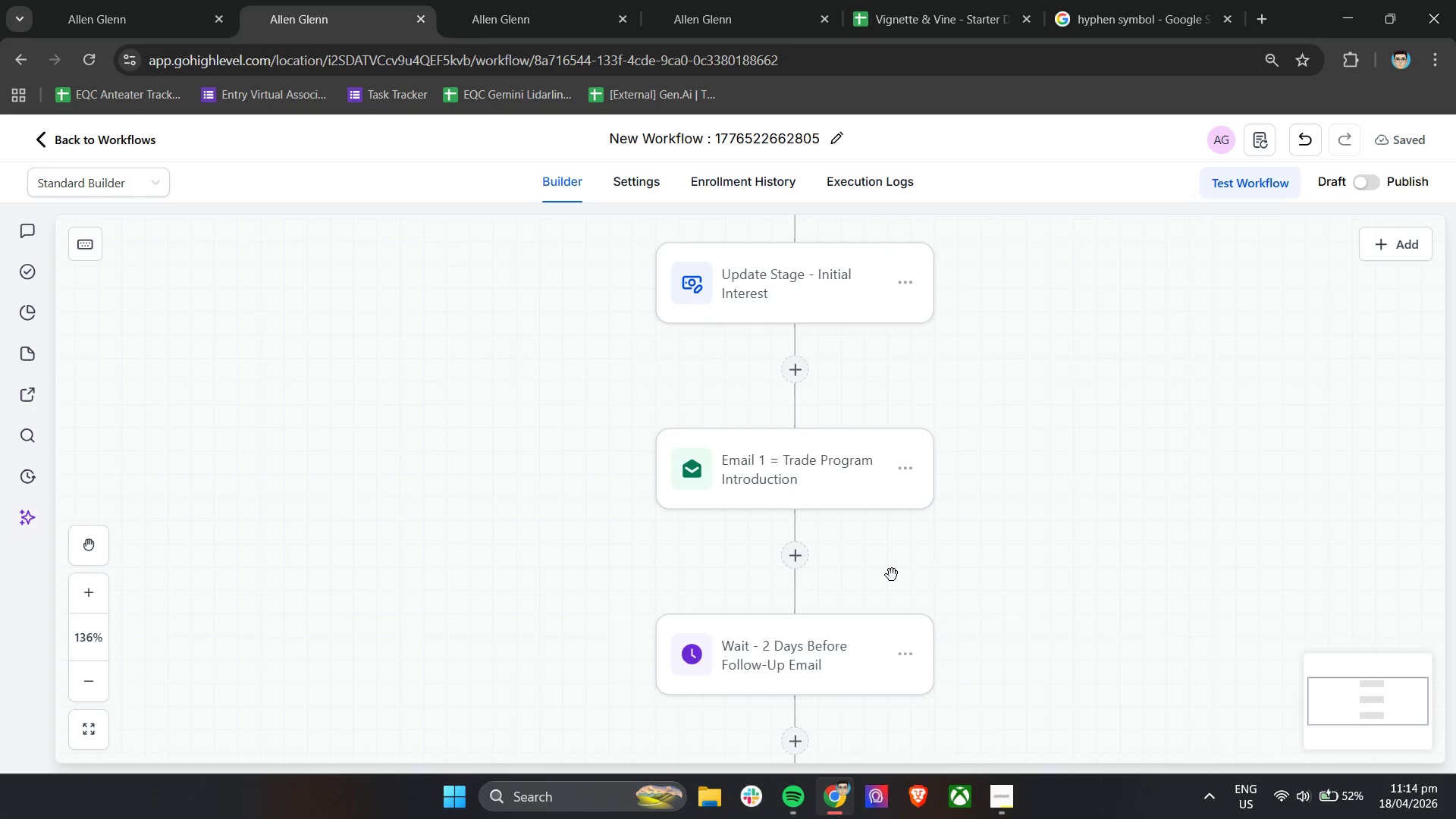 
wait(6.03)
 